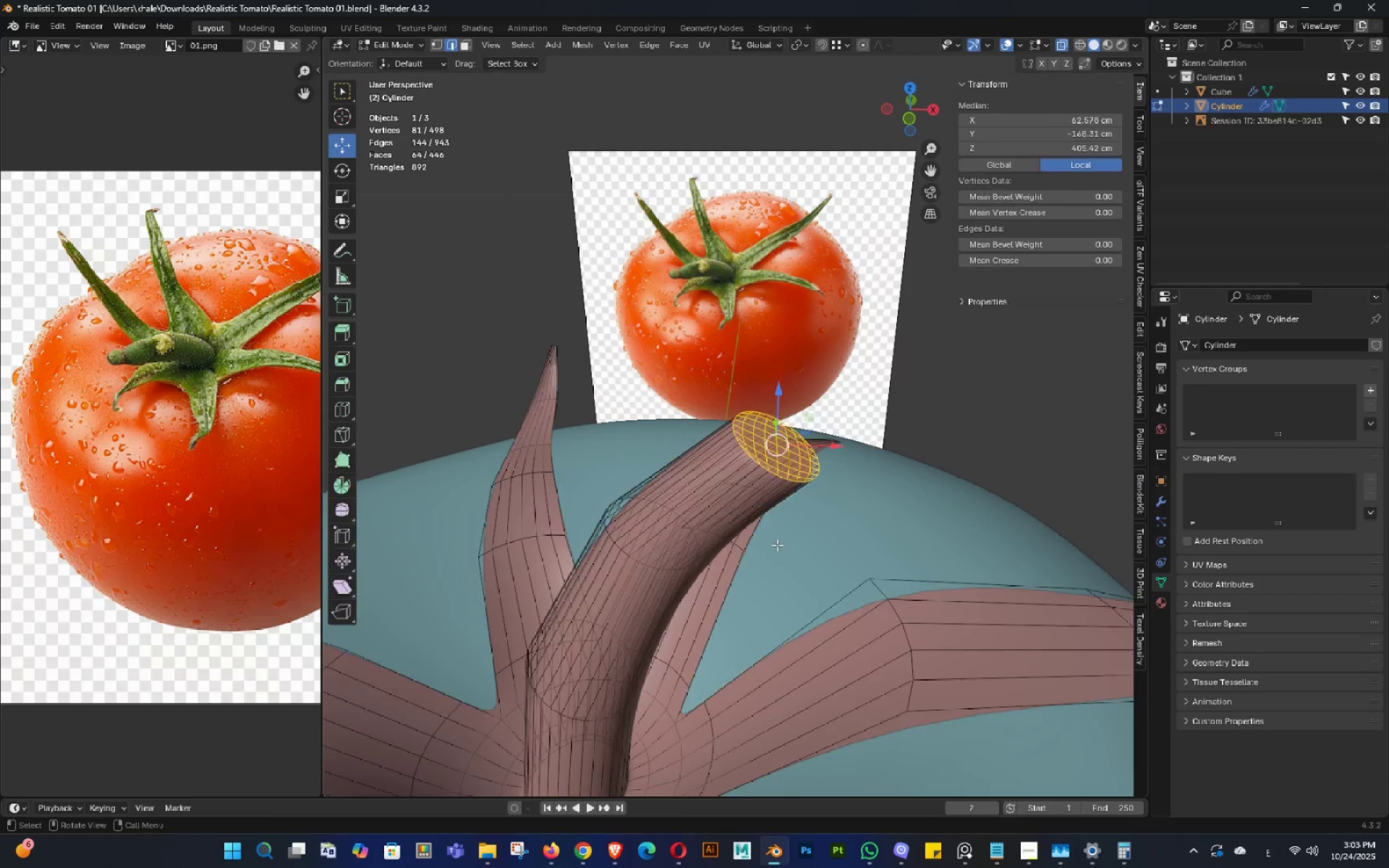 
scroll: coordinate [777, 545], scroll_direction: up, amount: 3.0
 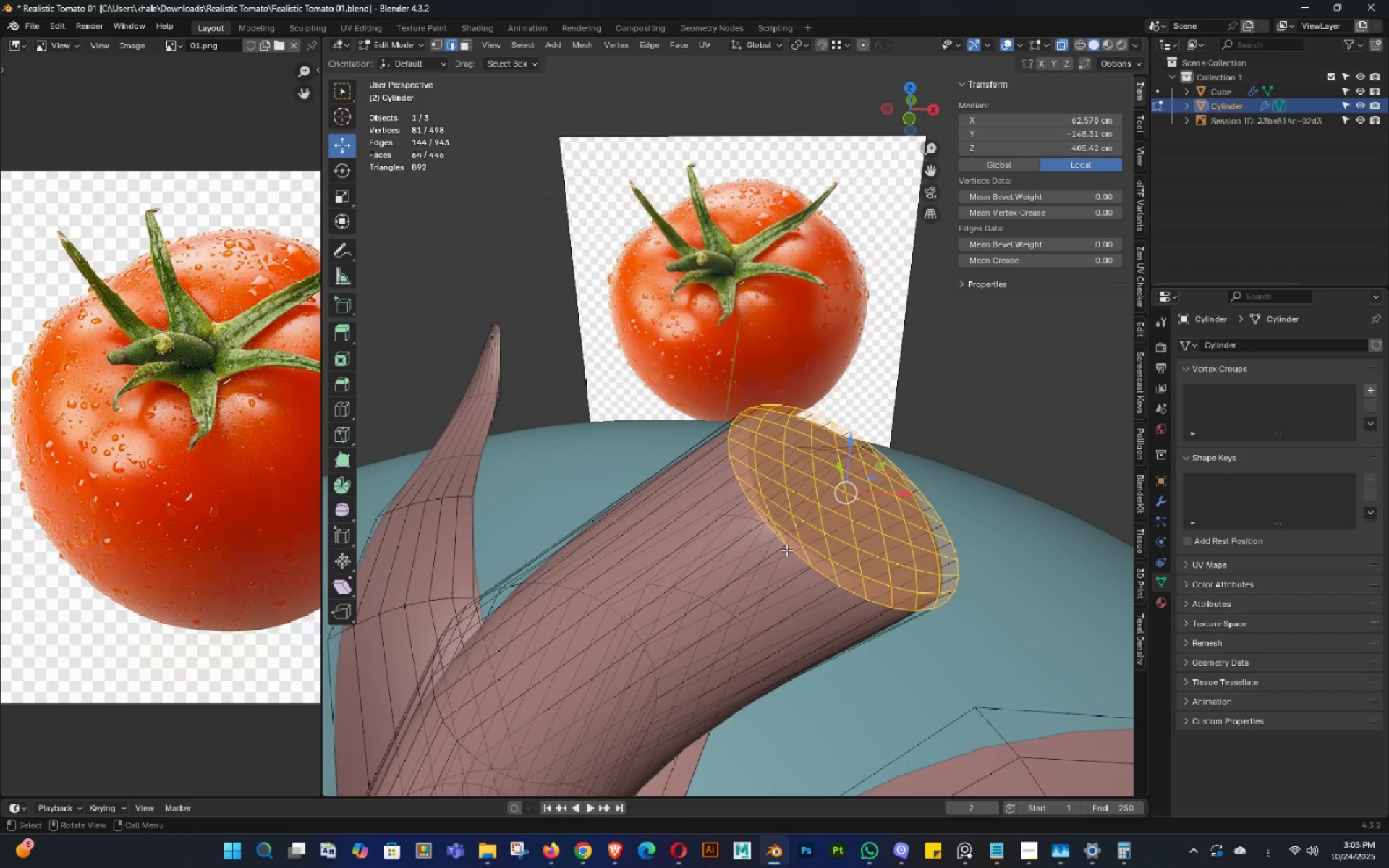 
scroll: coordinate [786, 550], scroll_direction: down, amount: 2.0
 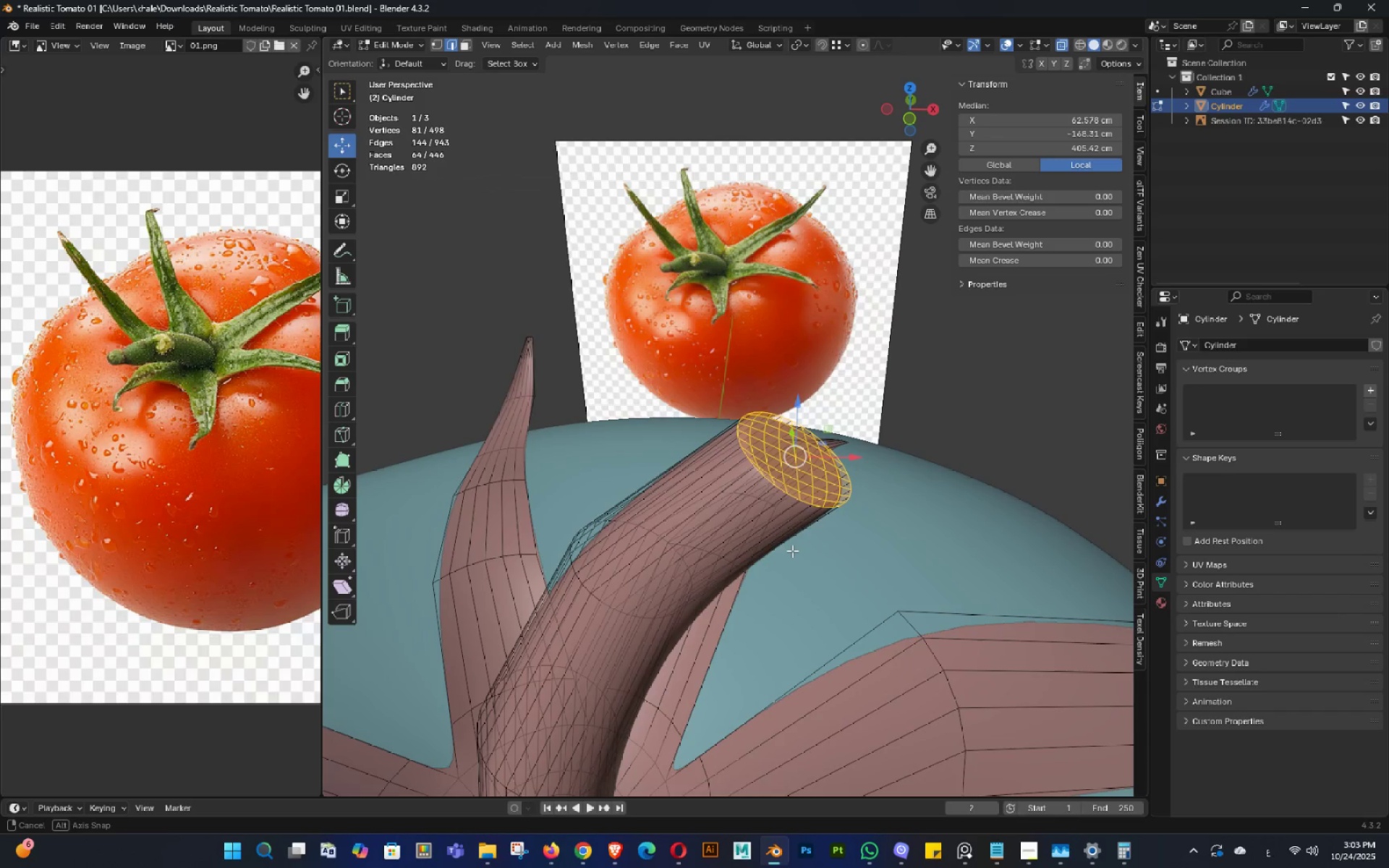 
double_click([792, 550])
 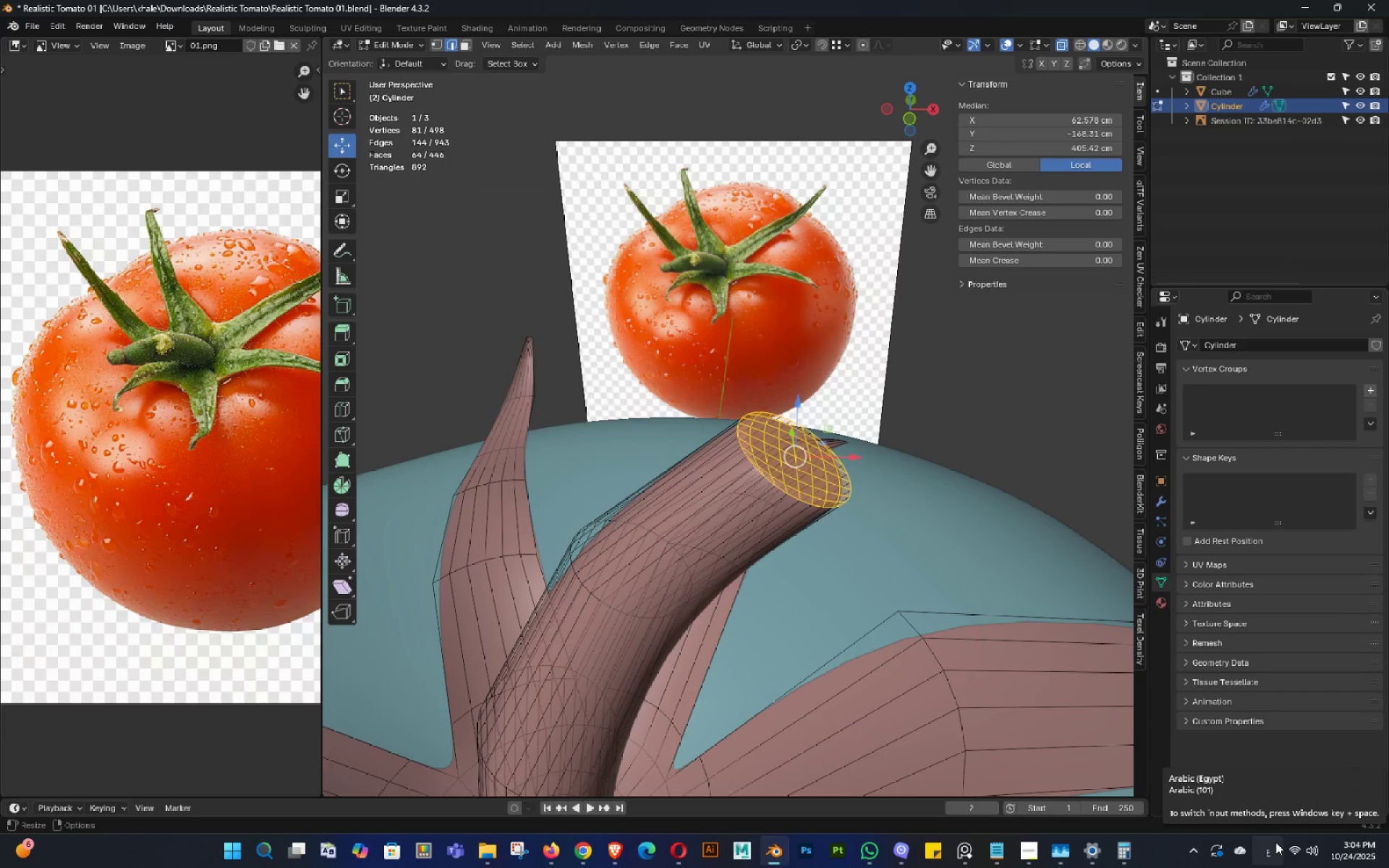 
wait(21.26)
 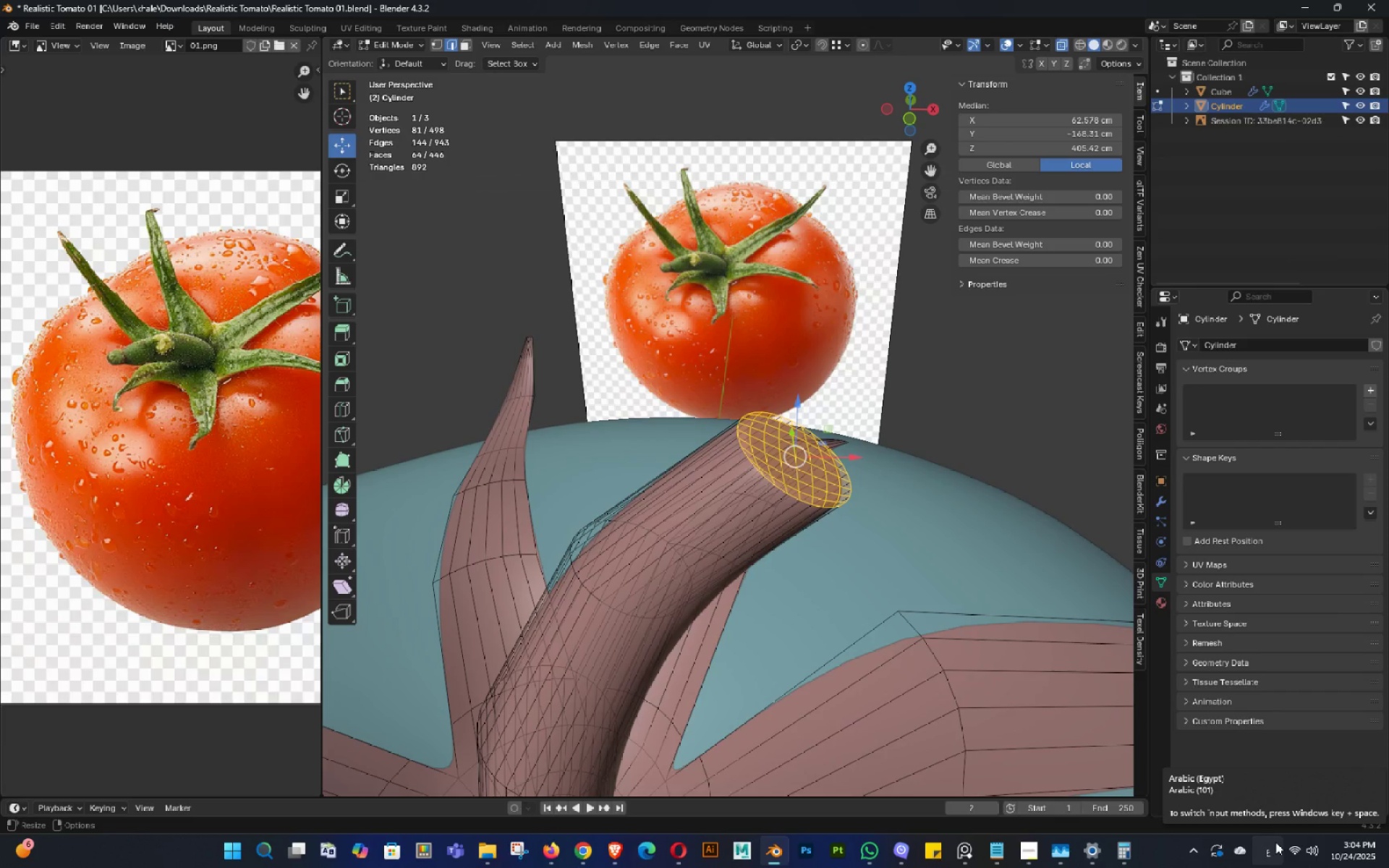 
scroll: coordinate [911, 609], scroll_direction: down, amount: 1.0
 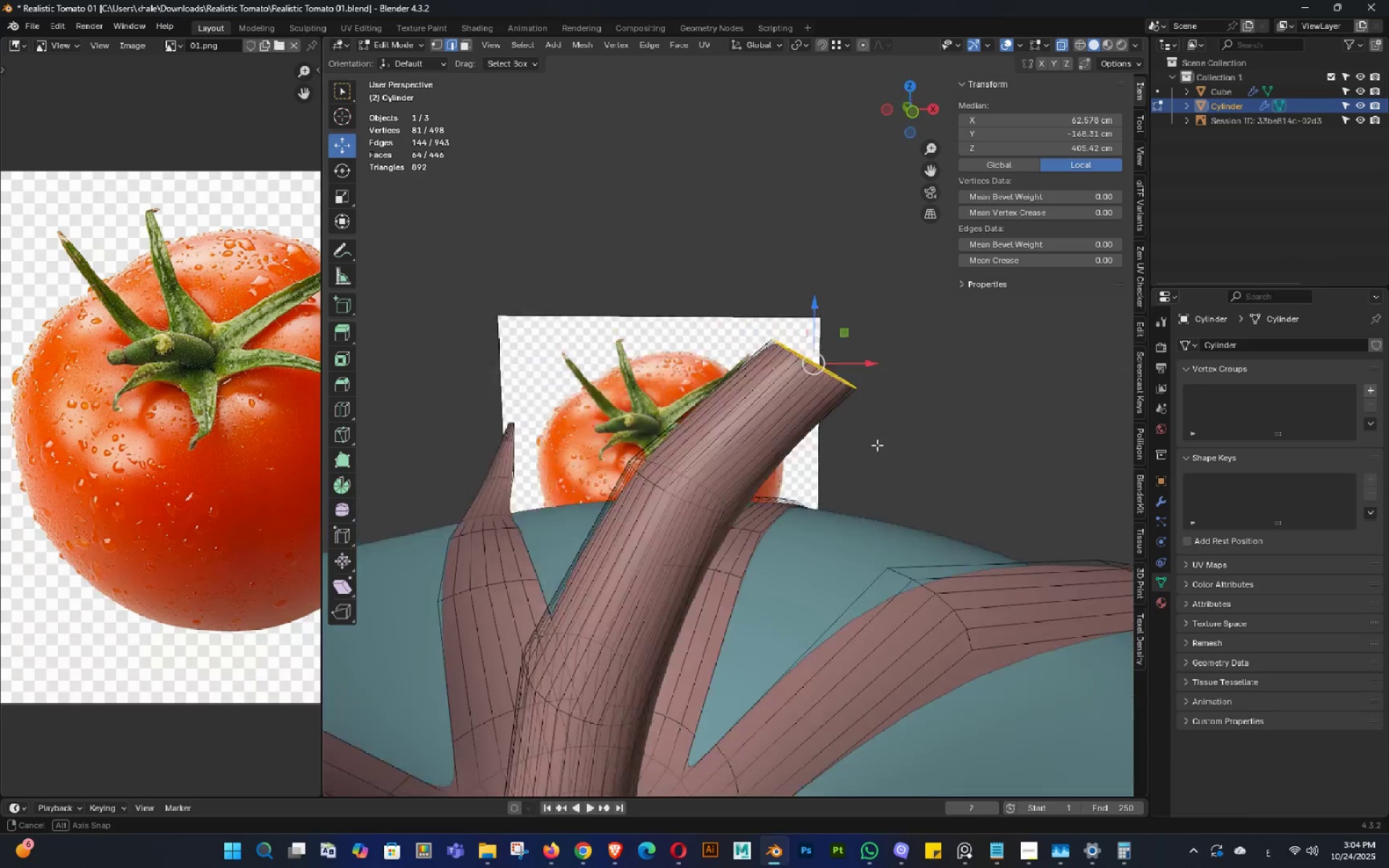 
key(Control+ControlLeft)
 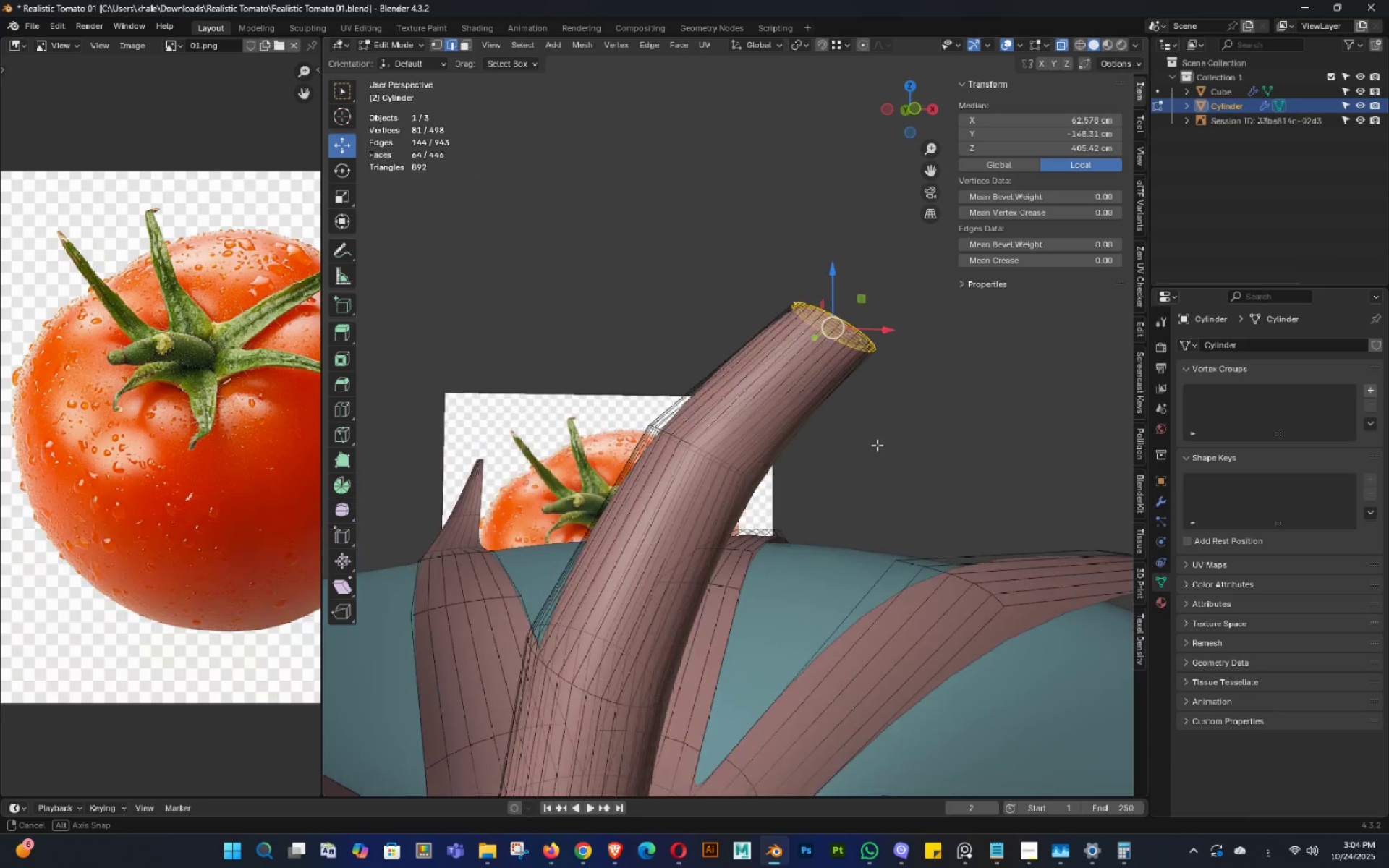 
double_click([877, 445])
 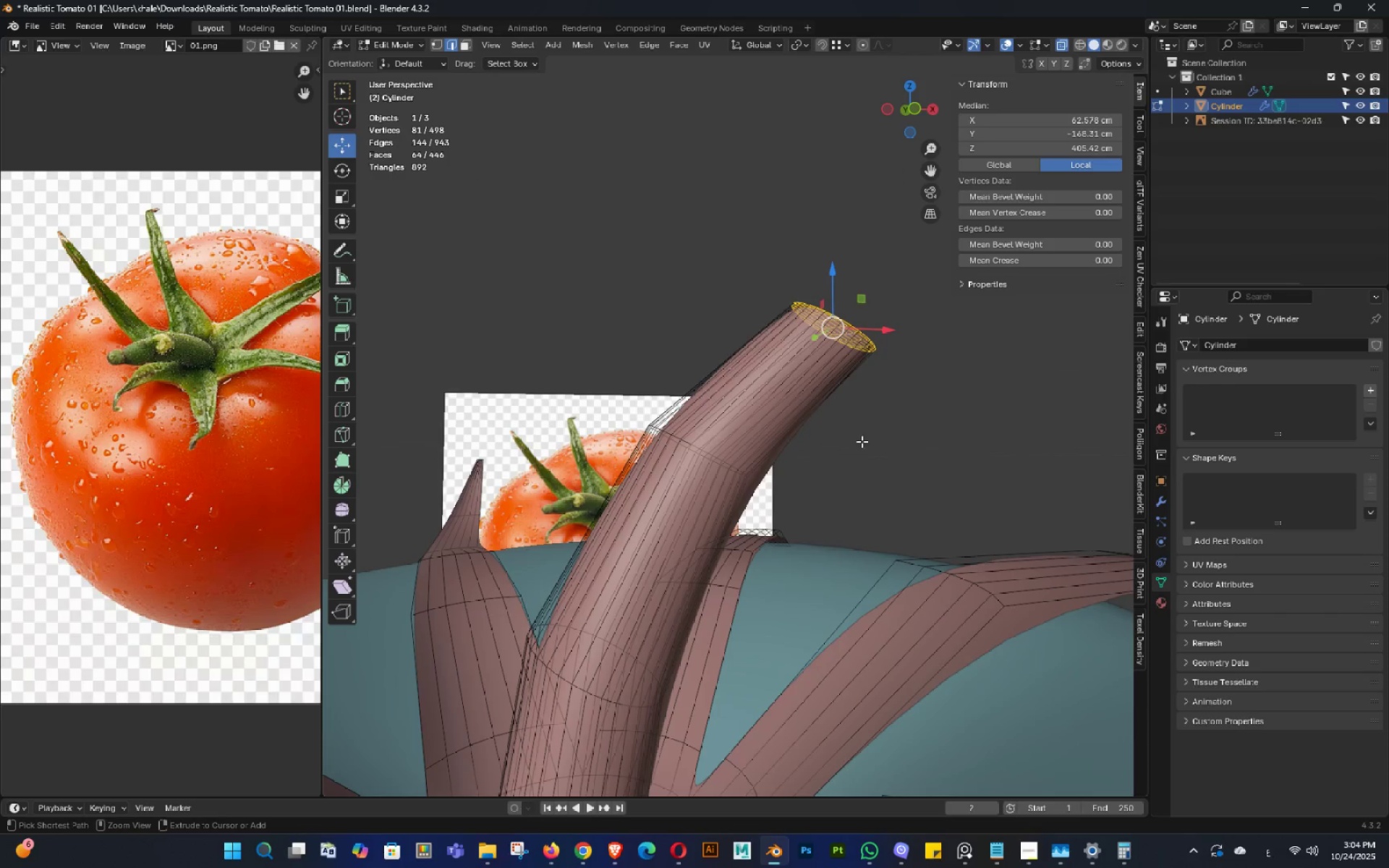 
key(Control+S)
 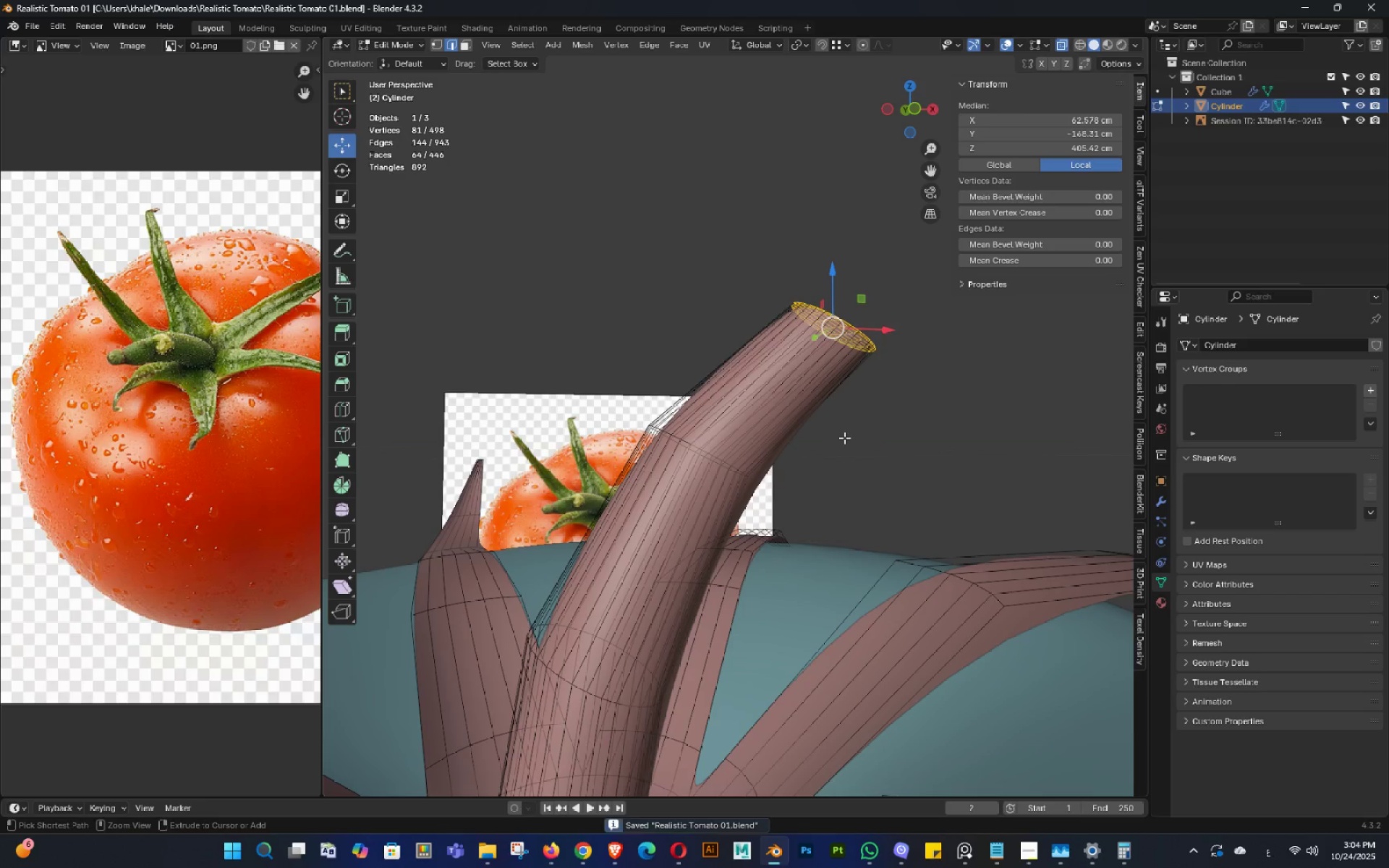 
key(Tab)
 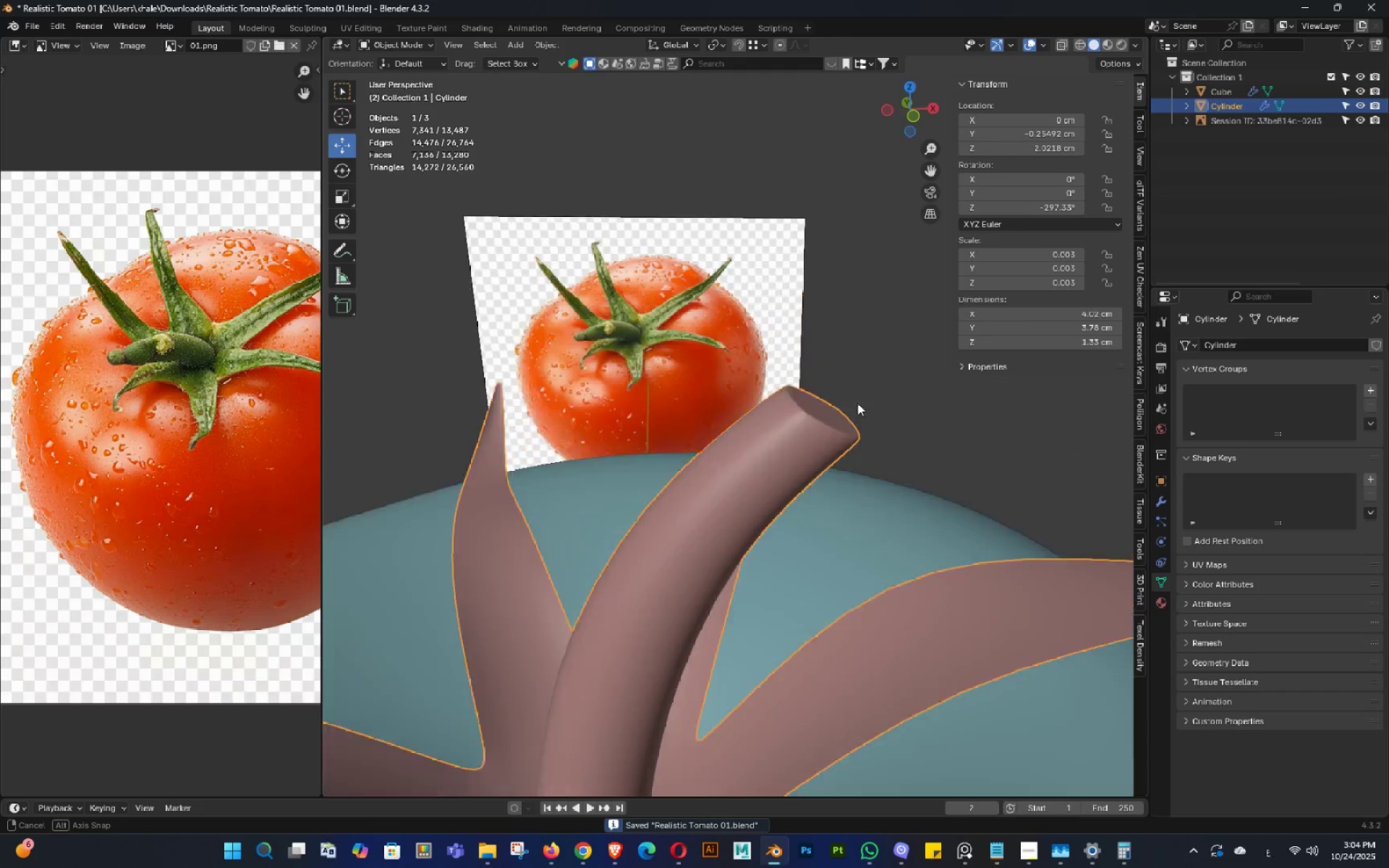 
key(Control+ControlLeft)
 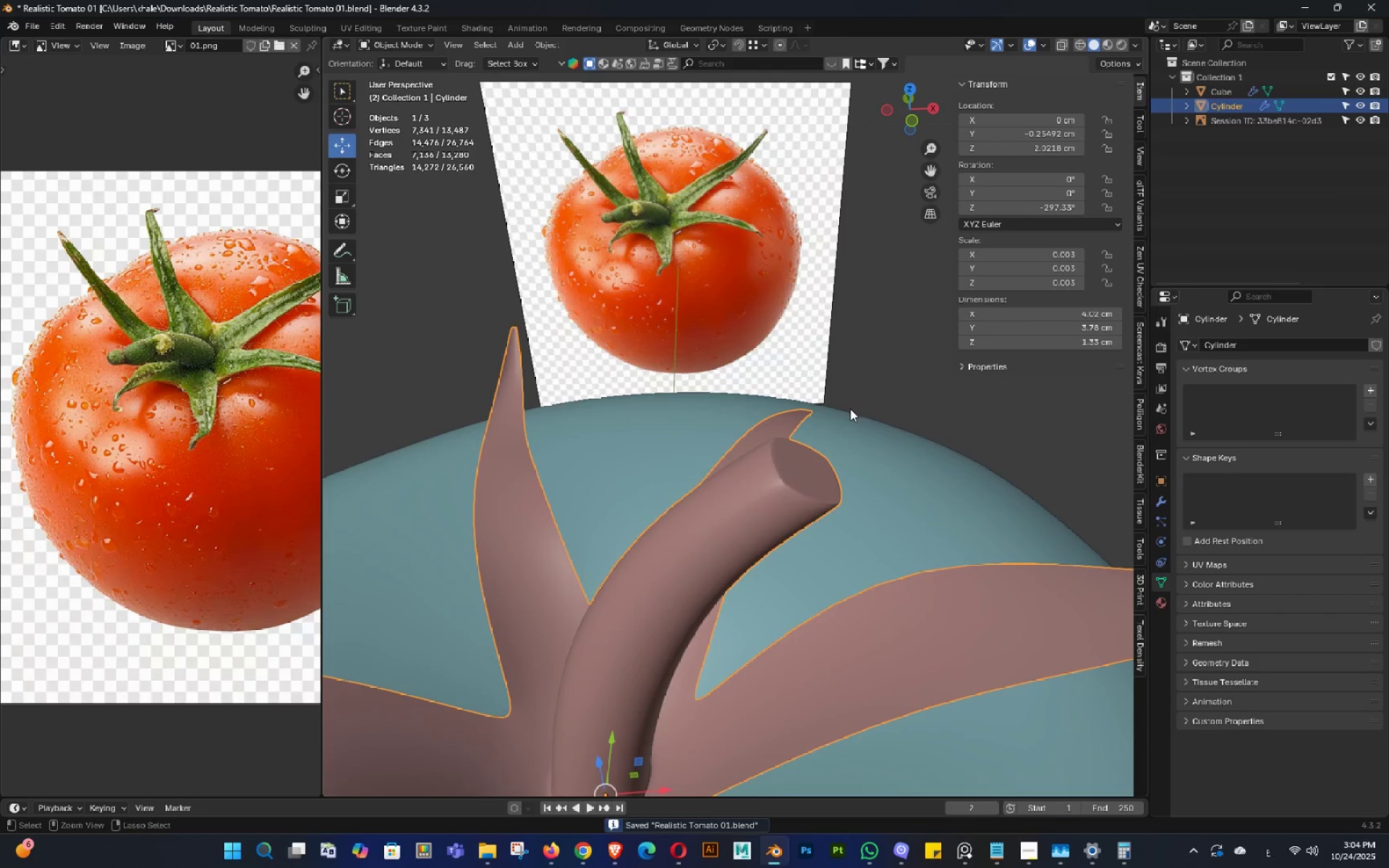 
key(Control+S)
 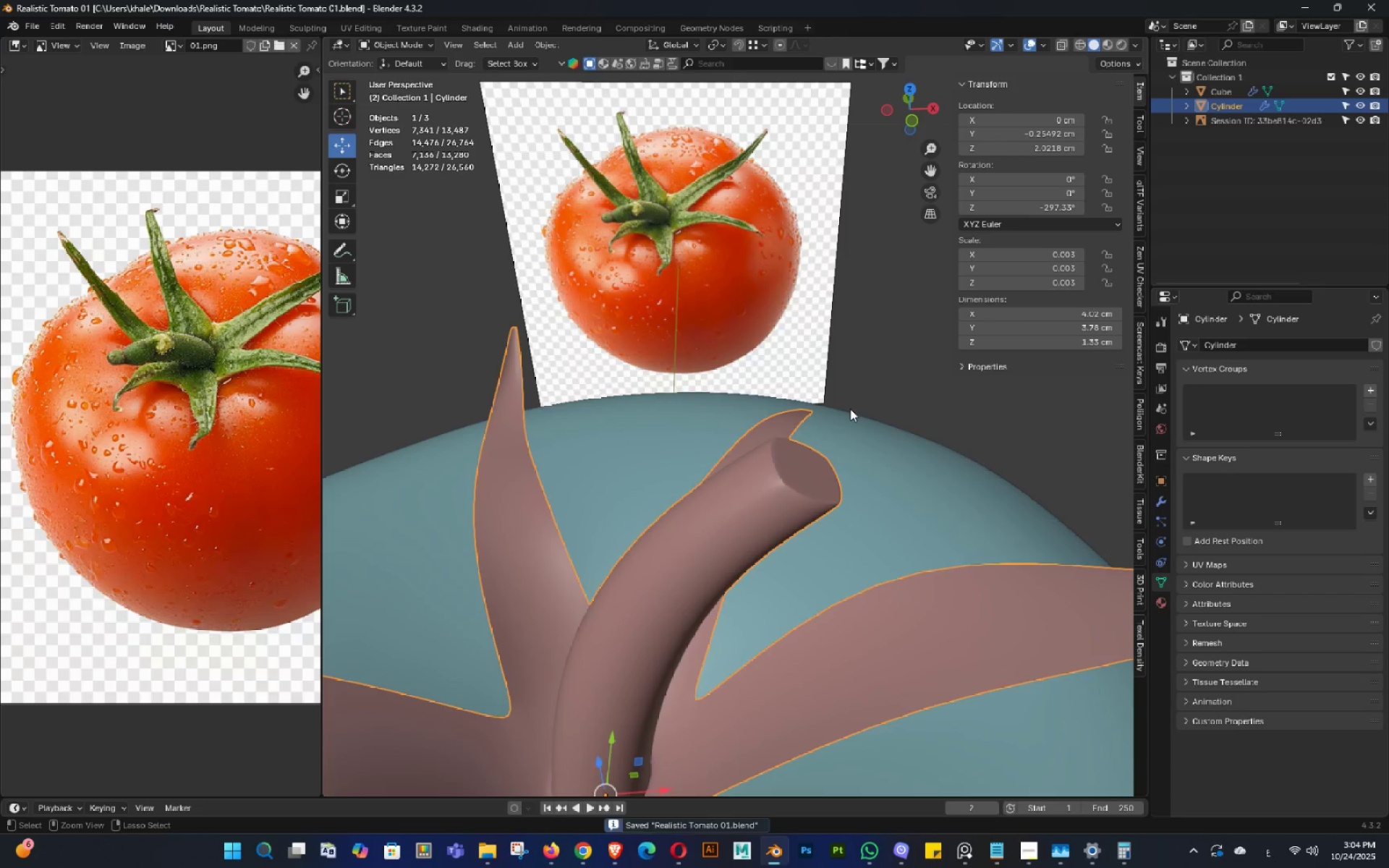 
scroll: coordinate [850, 409], scroll_direction: down, amount: 2.0
 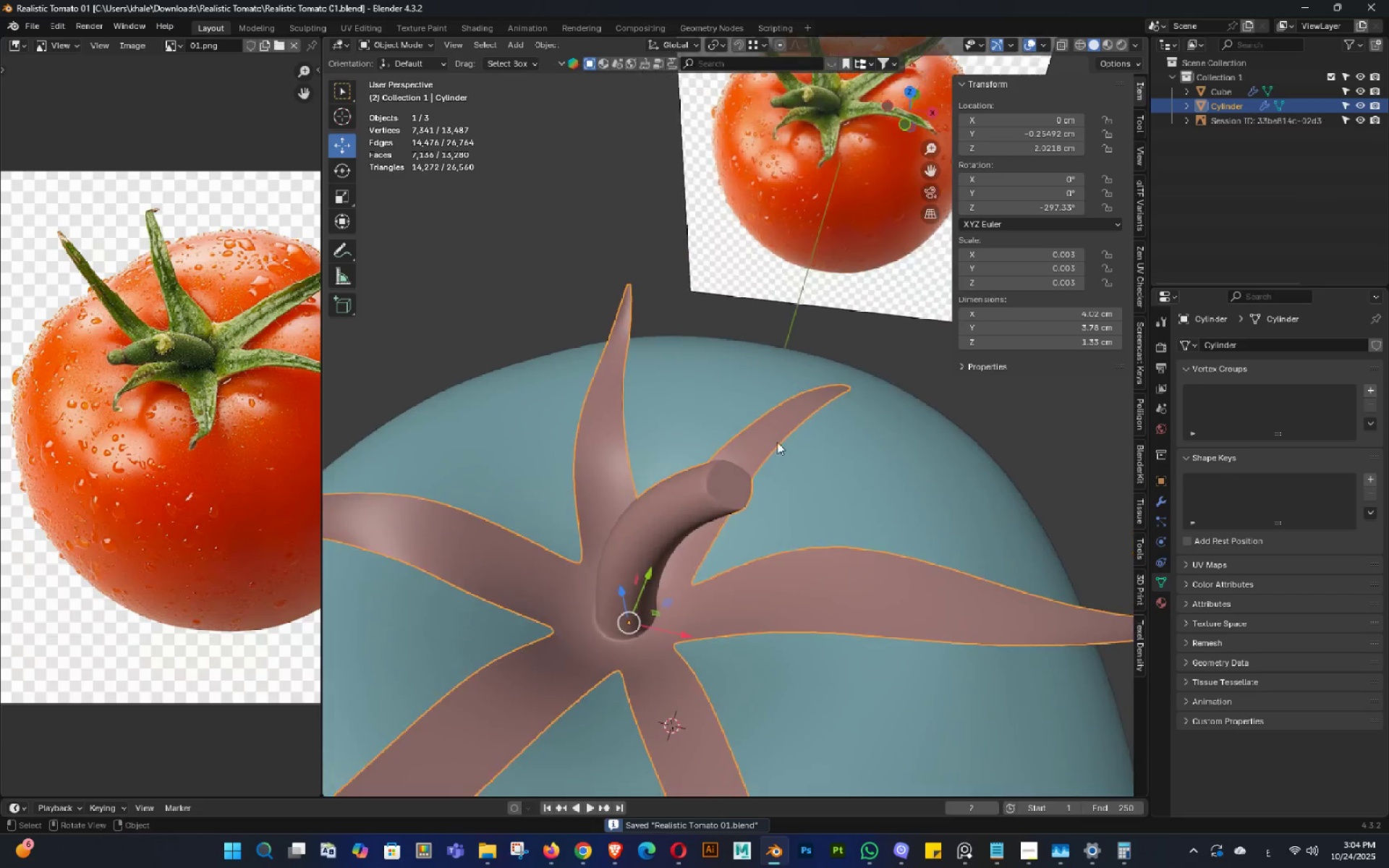 
scroll: coordinate [733, 456], scroll_direction: up, amount: 1.0
 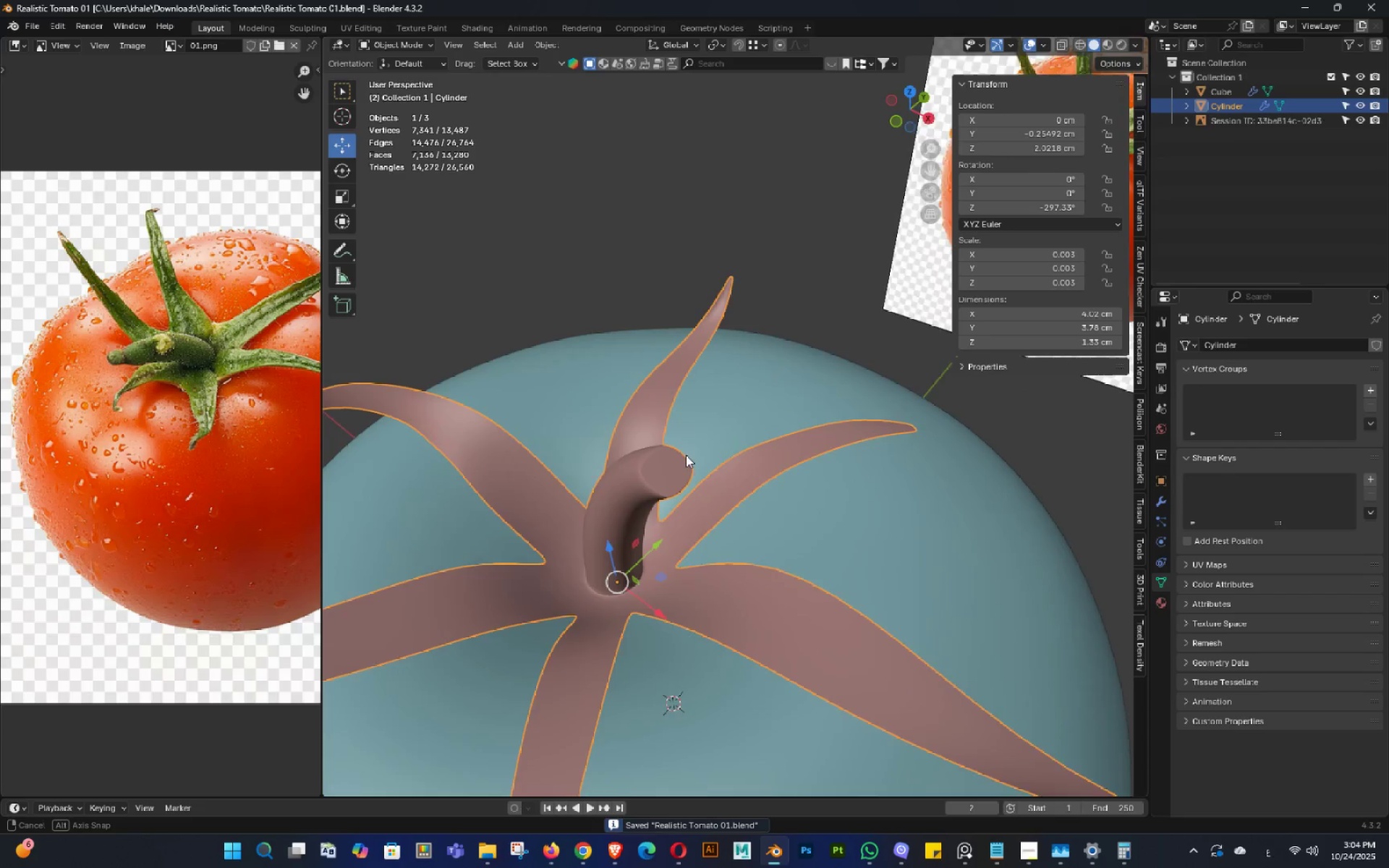 
middle_click([681, 455])
 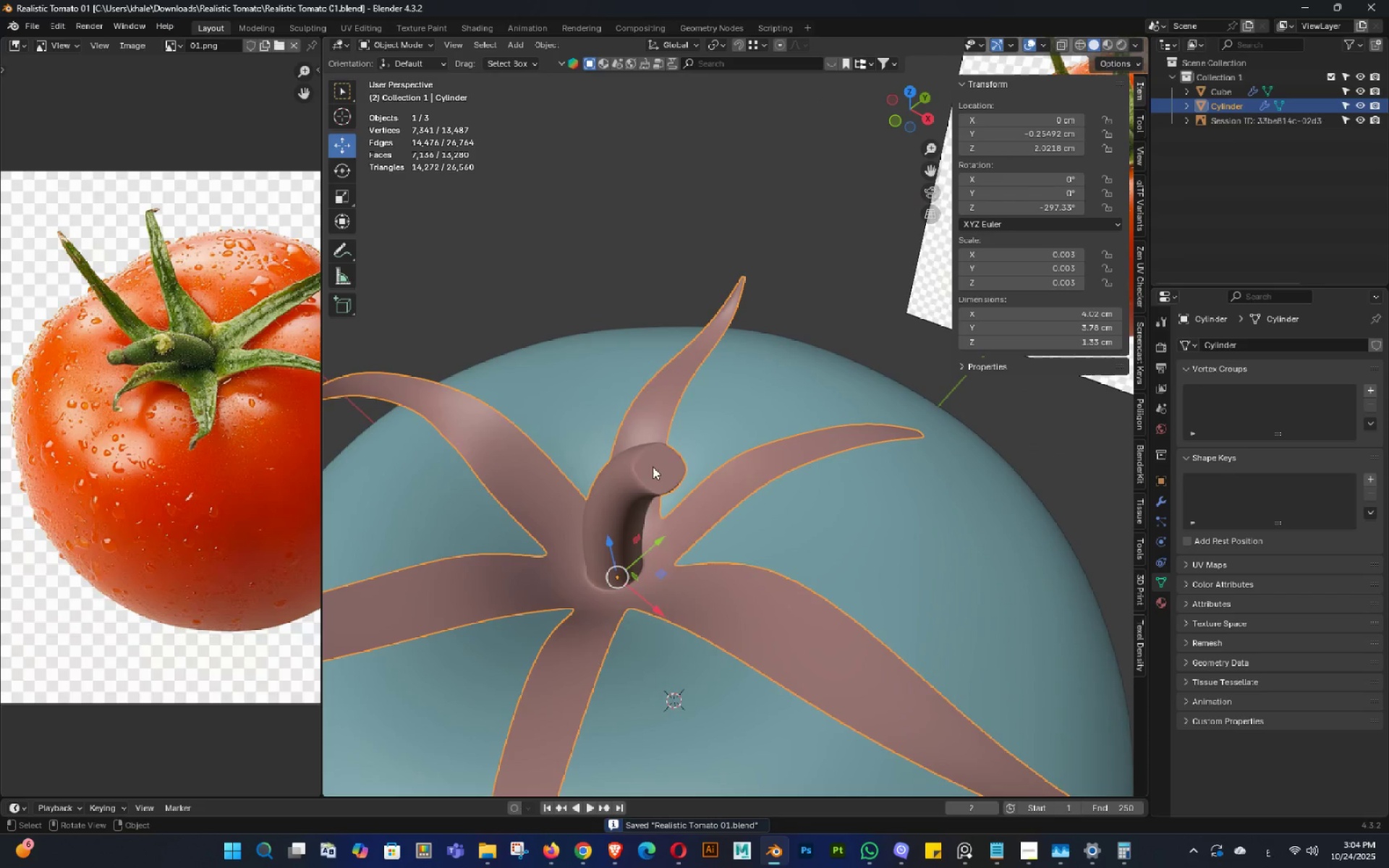 
key(Tab)
 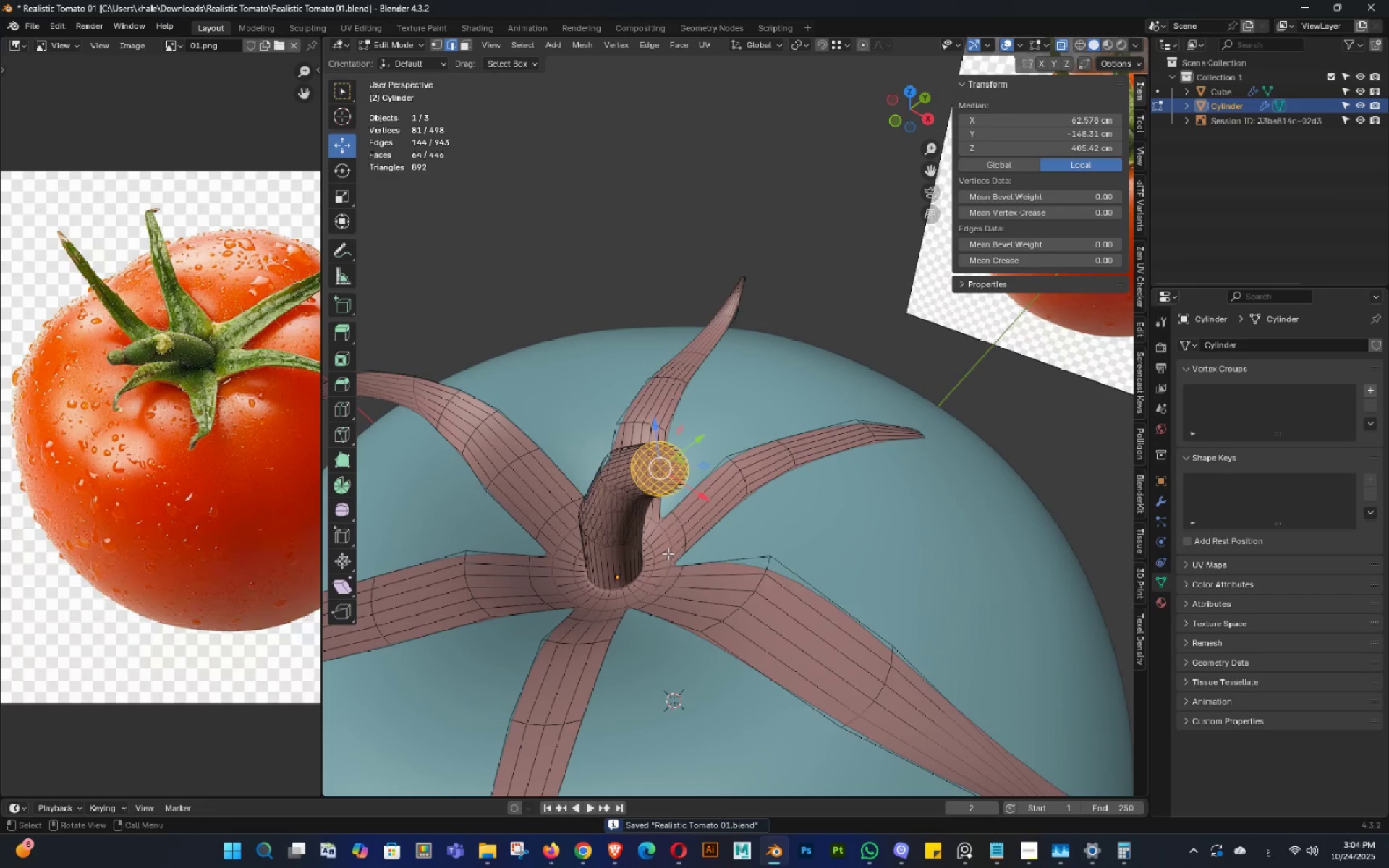 
key(Shift+ShiftLeft)
 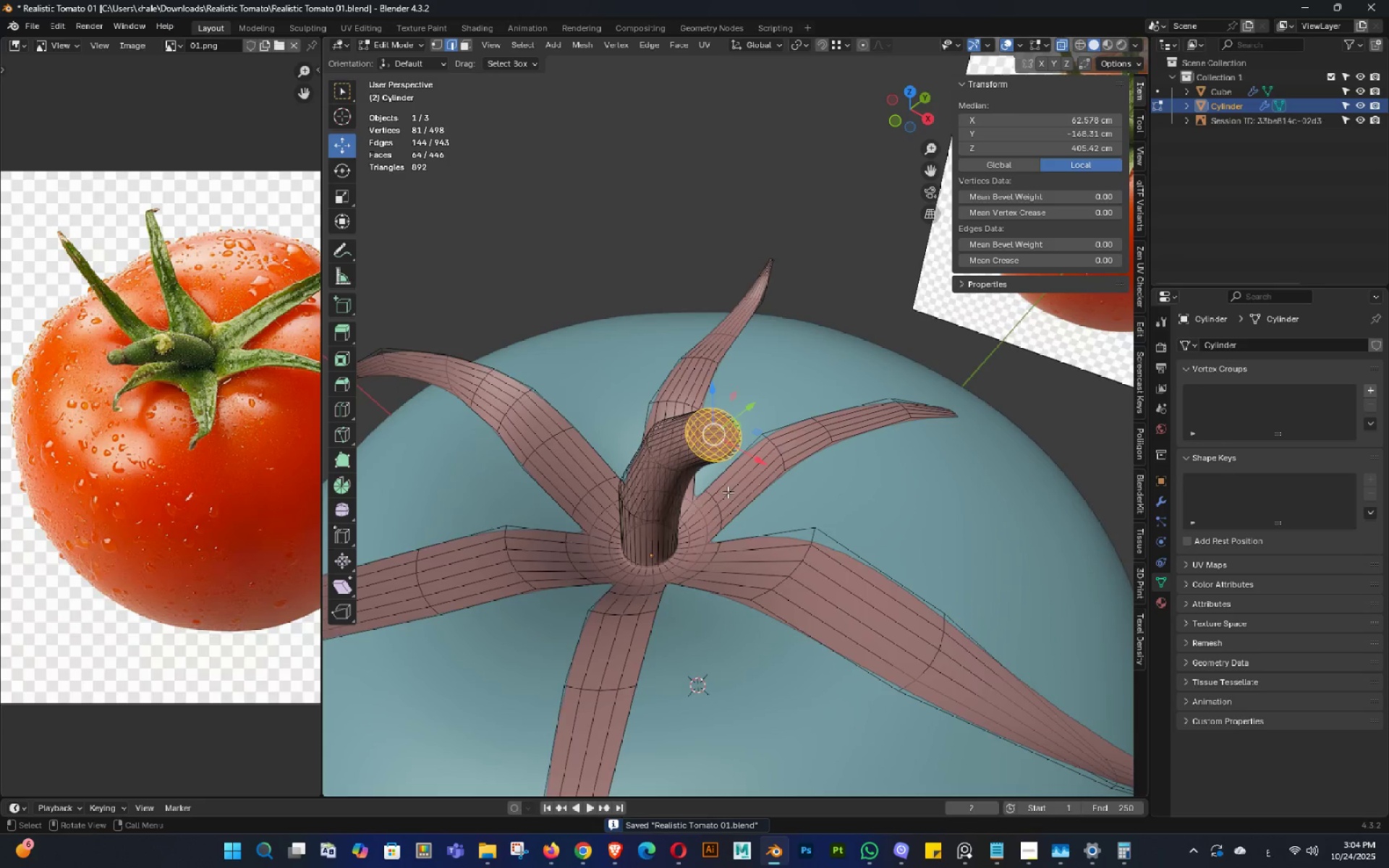 
scroll: coordinate [720, 475], scroll_direction: up, amount: 3.0
 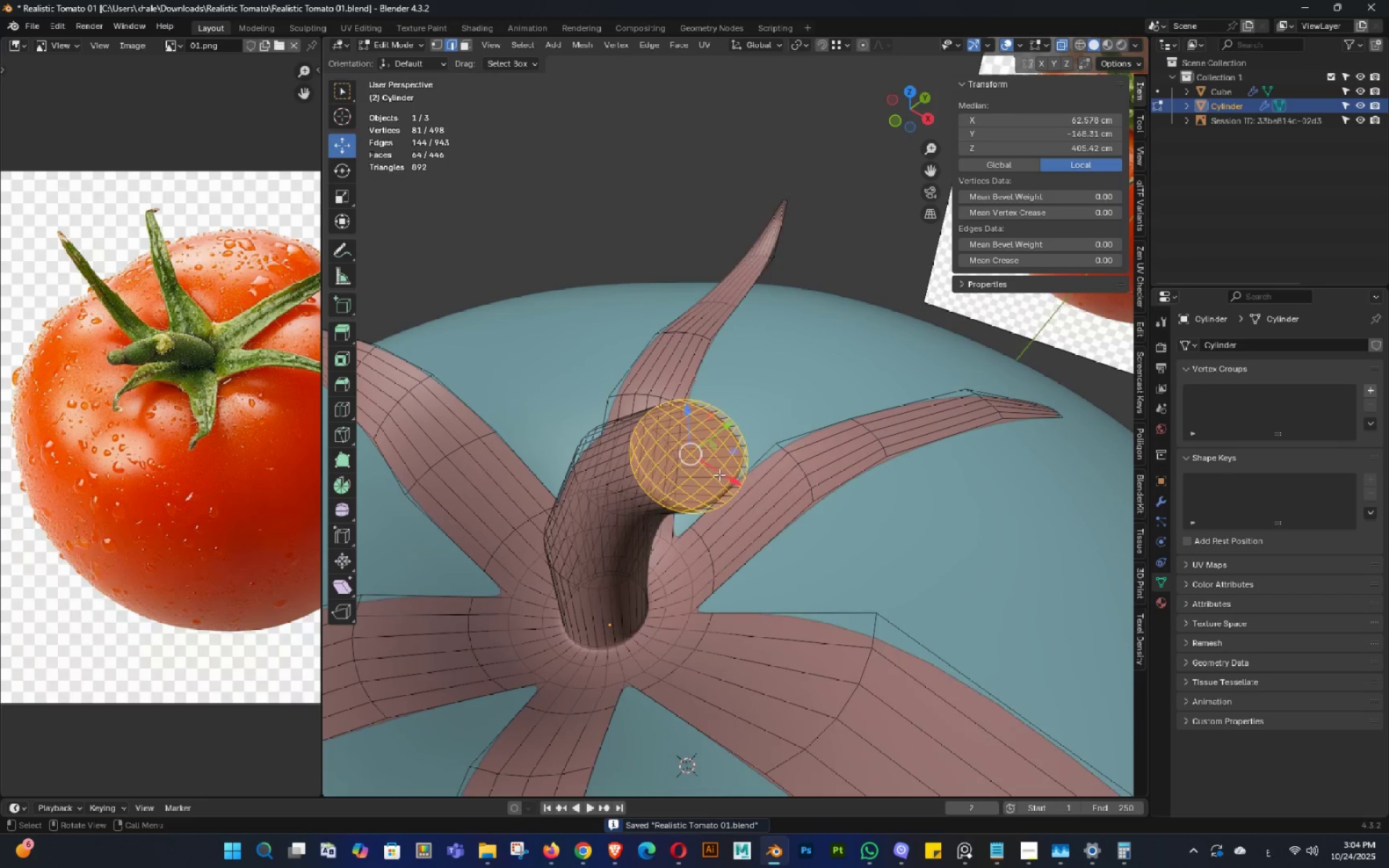 
key(1)
 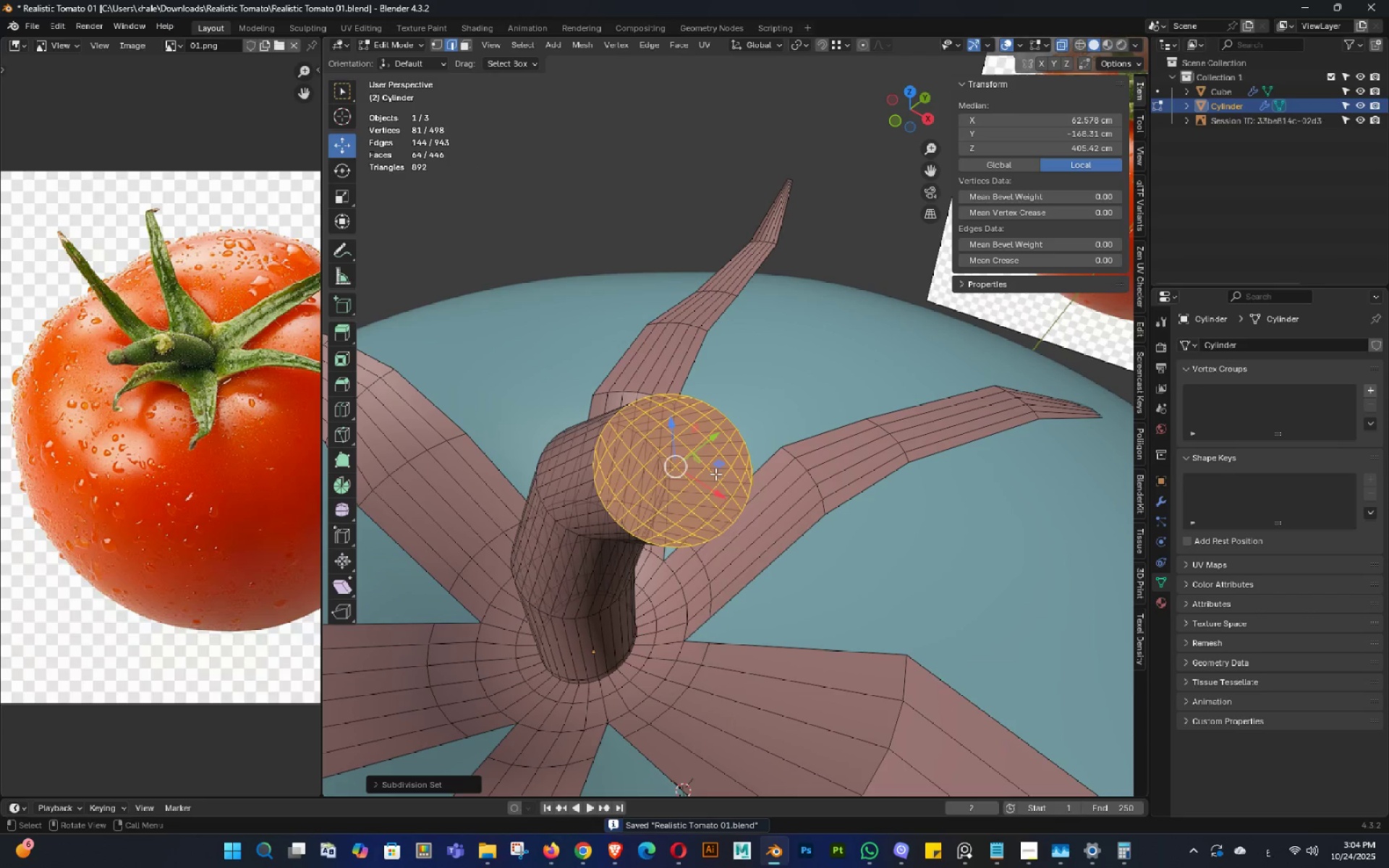 
middle_click([715, 474])
 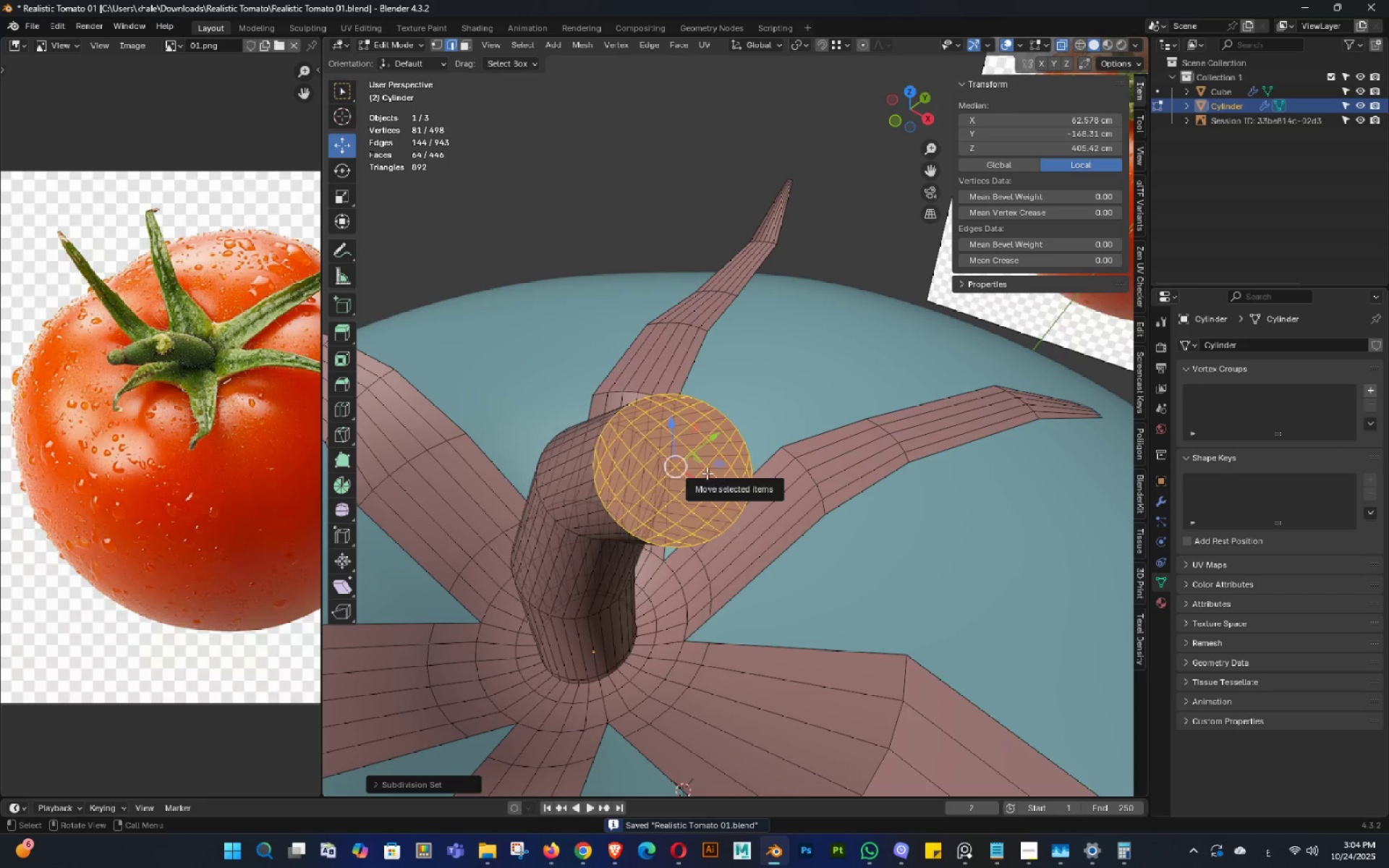 
key(X)
 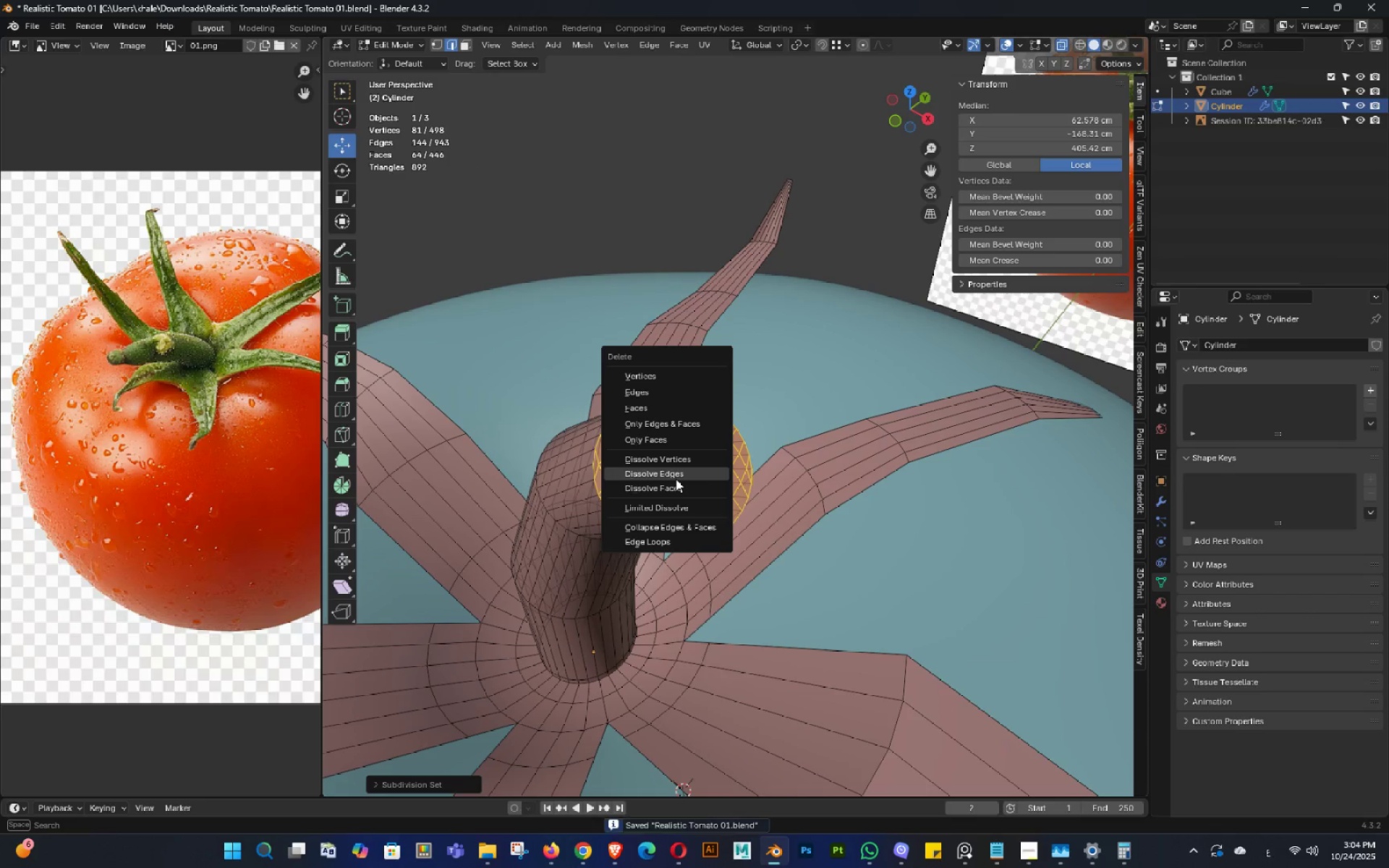 
left_click([676, 477])
 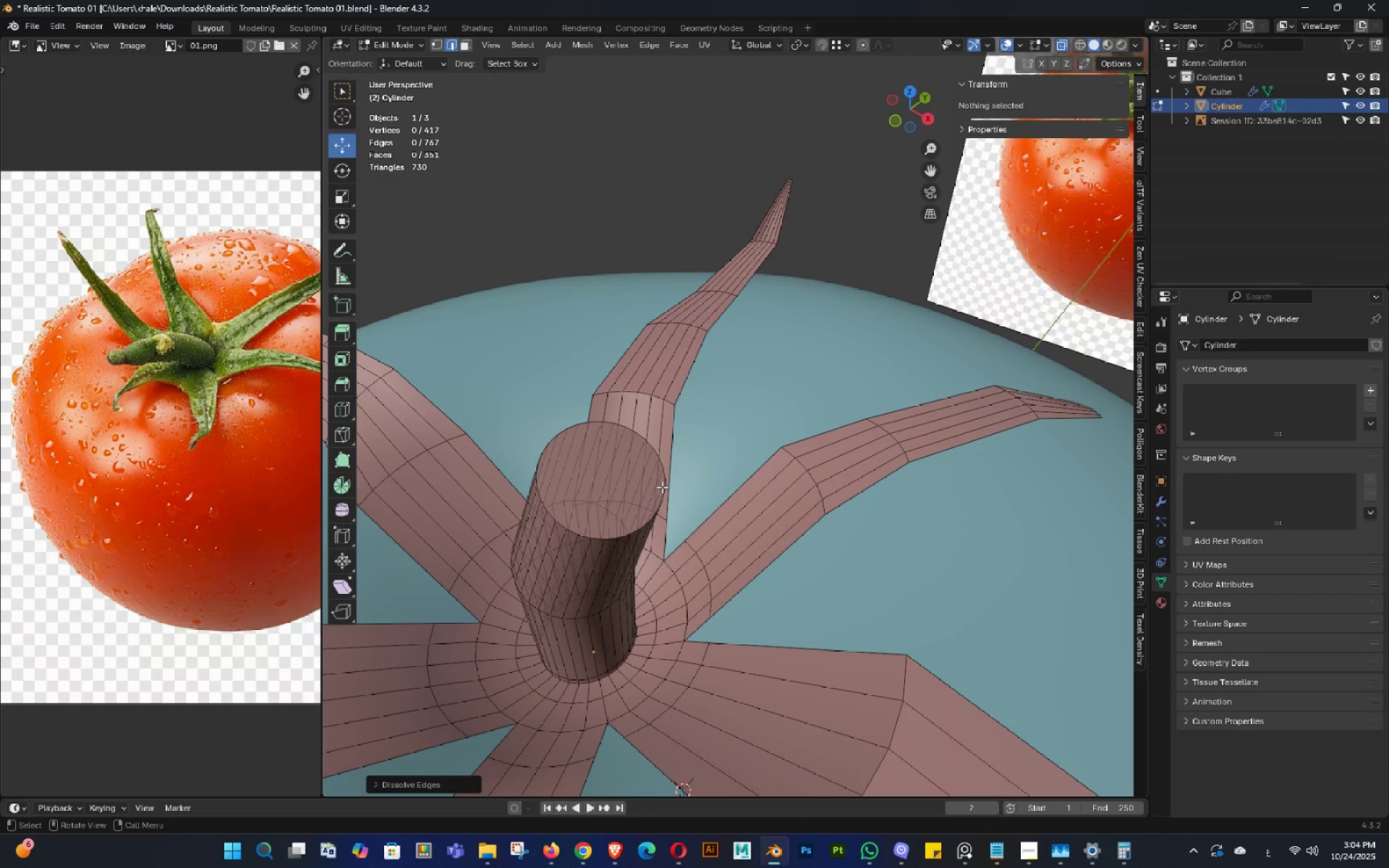 
key(Control+ControlLeft)
 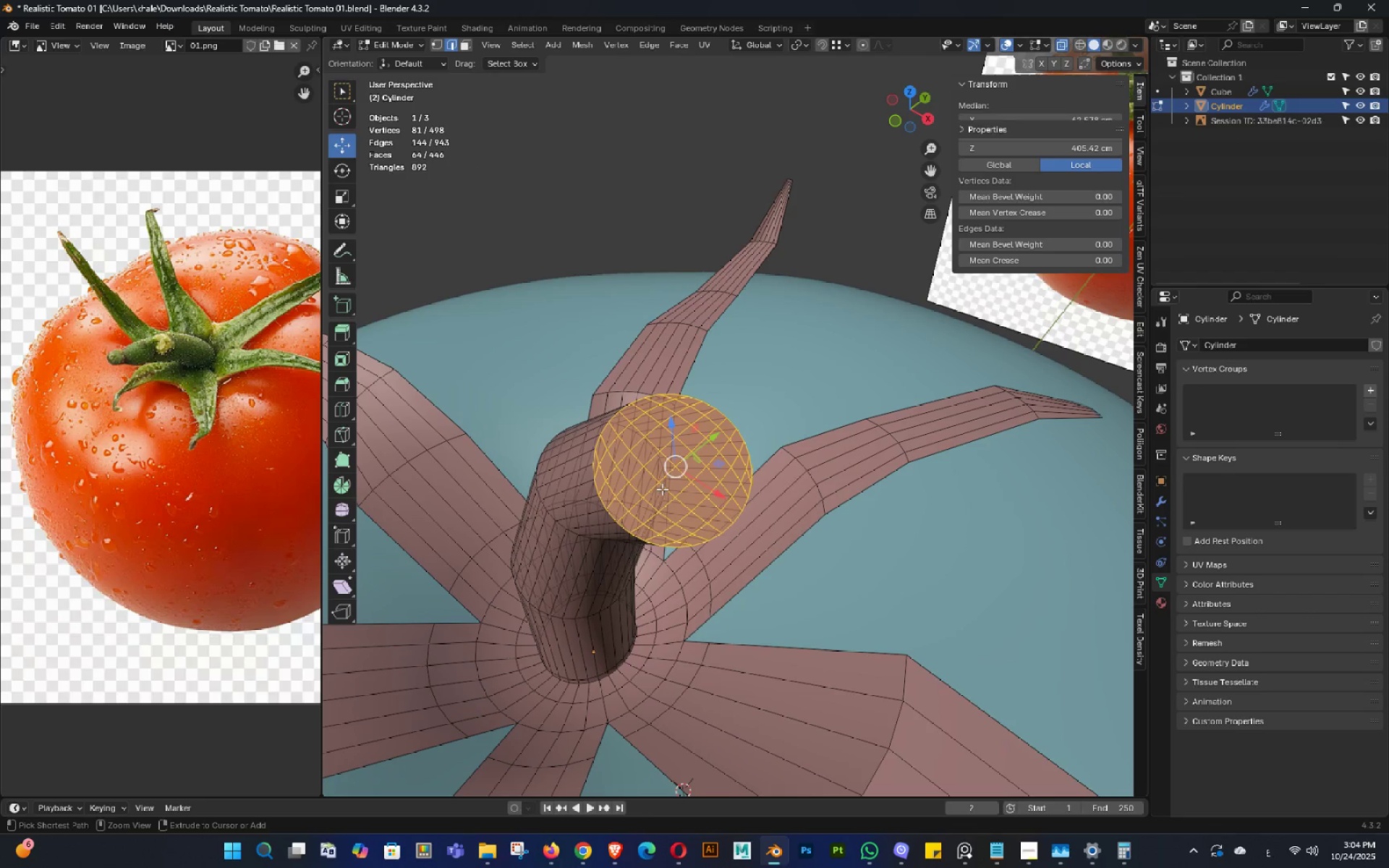 
key(Control+Z)
 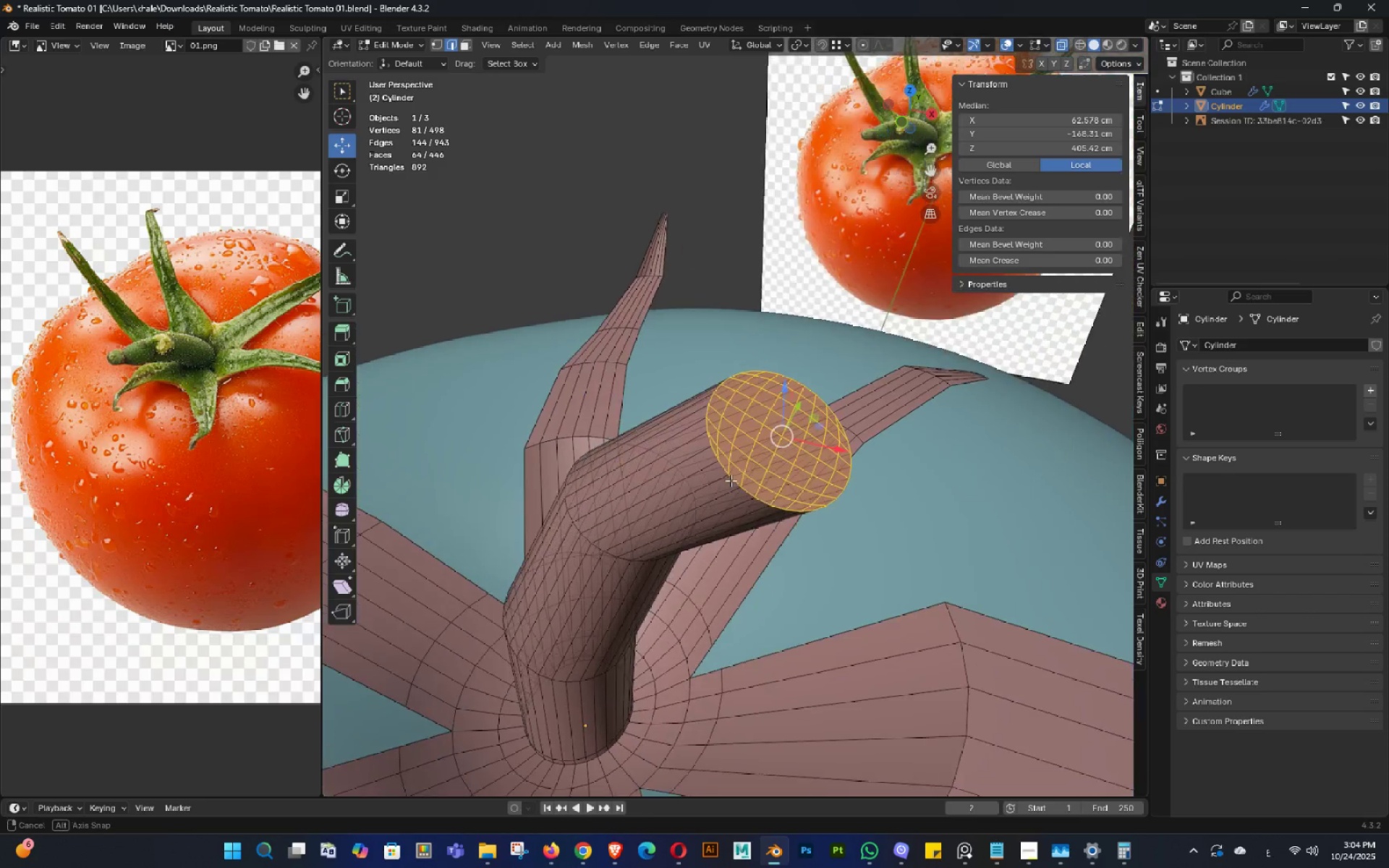 
double_click([731, 480])
 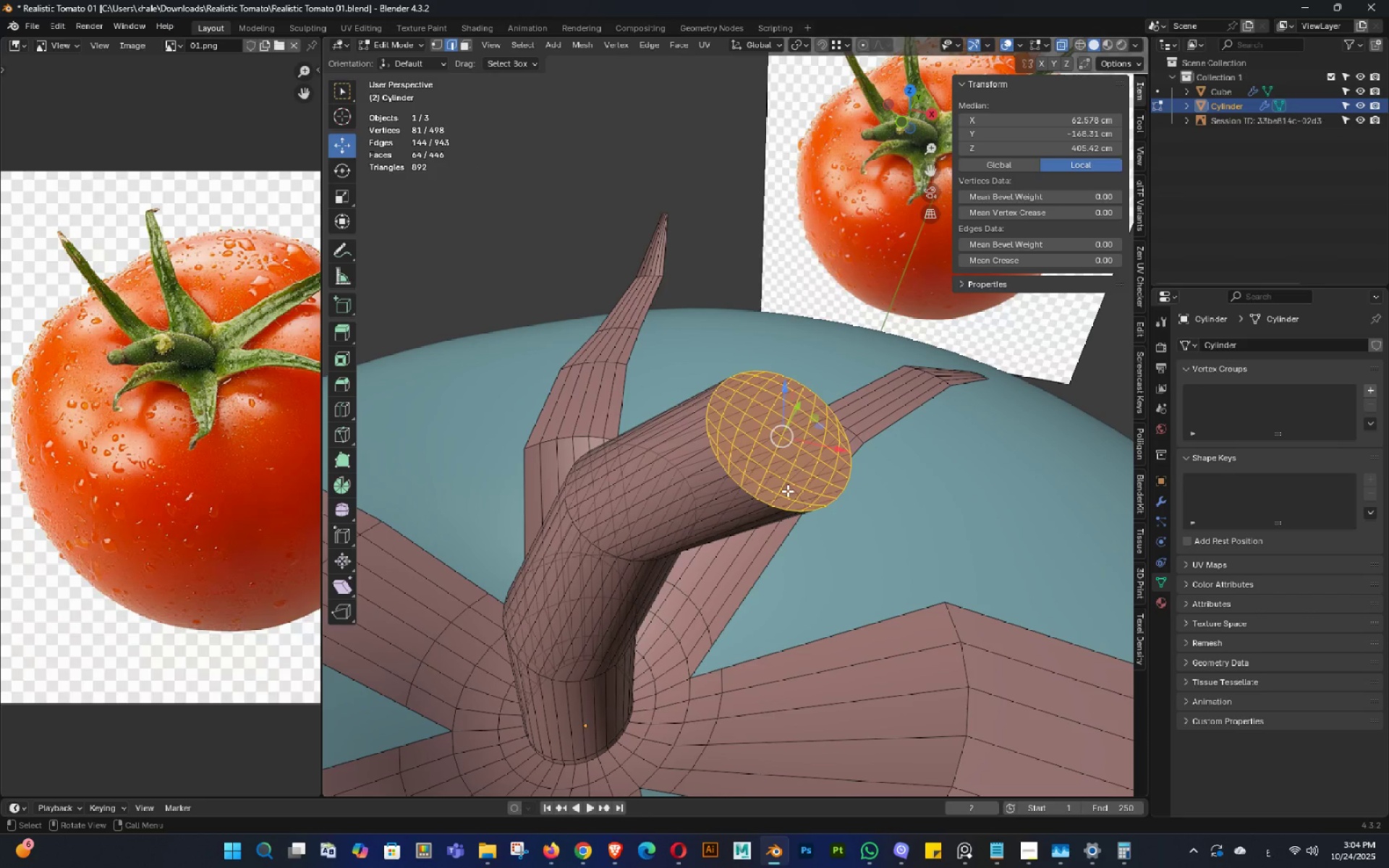 
hold_key(key=Tab, duration=1.28)
 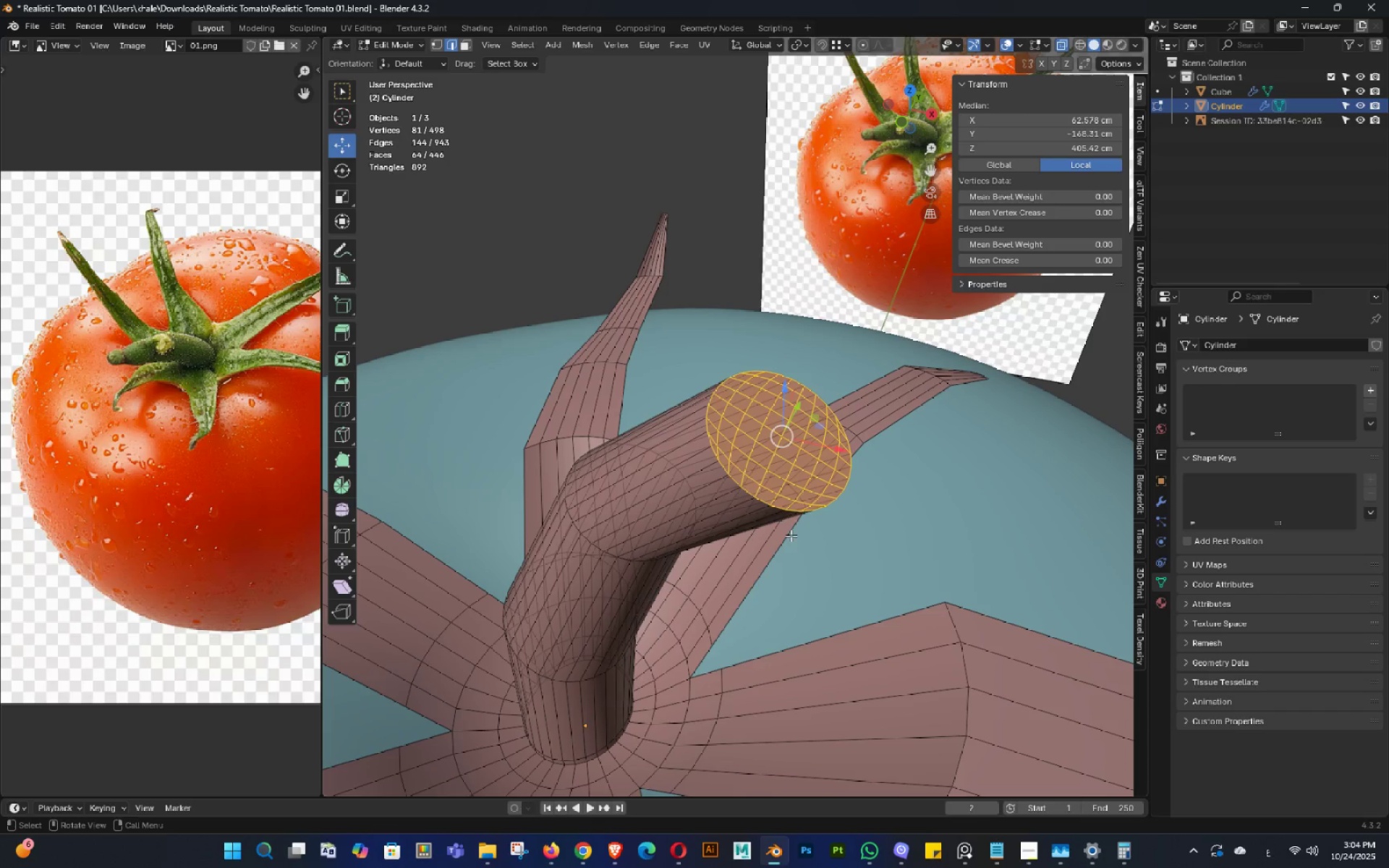 
key(Alt+AltLeft)
 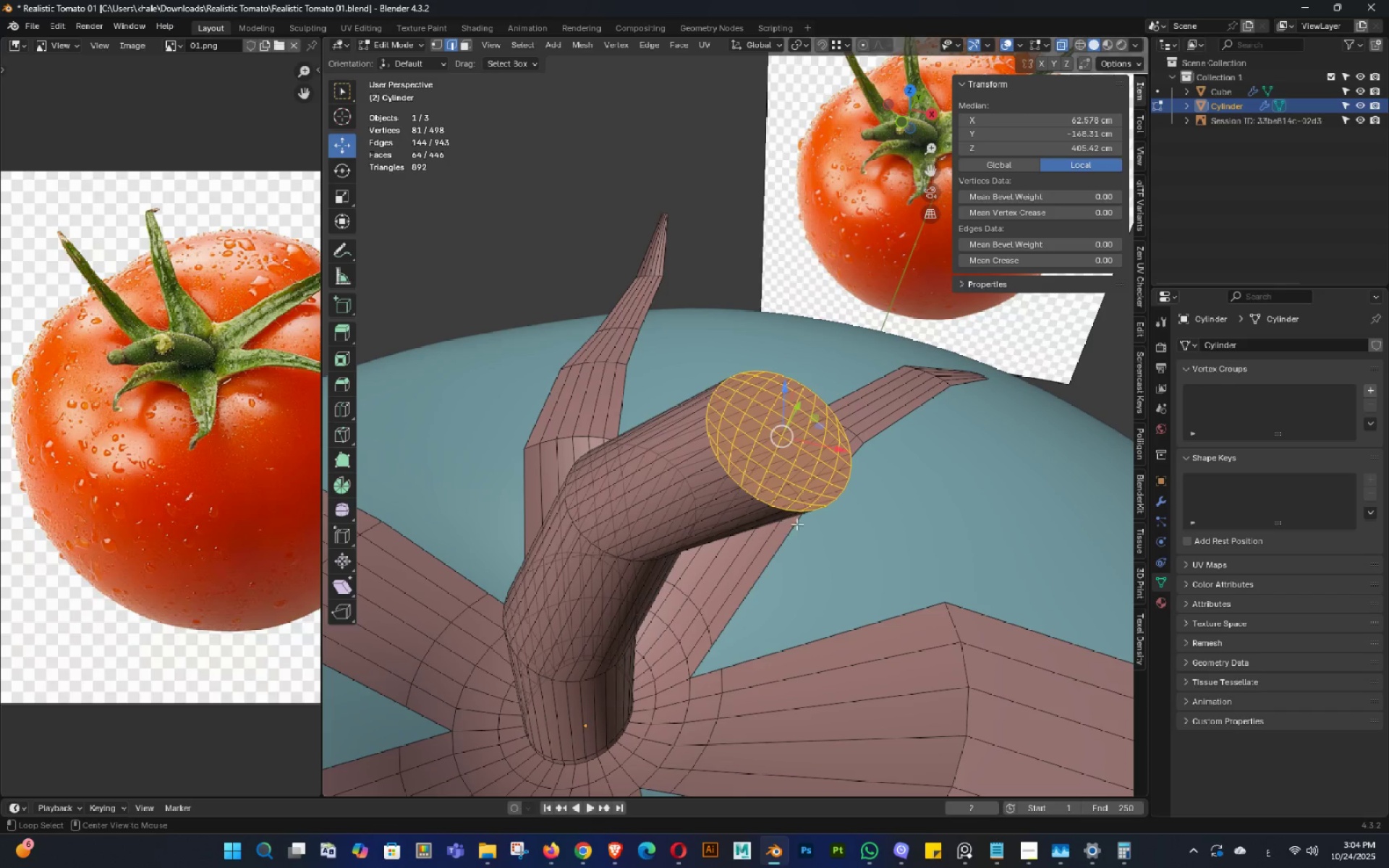 
key(Alt+Z)
 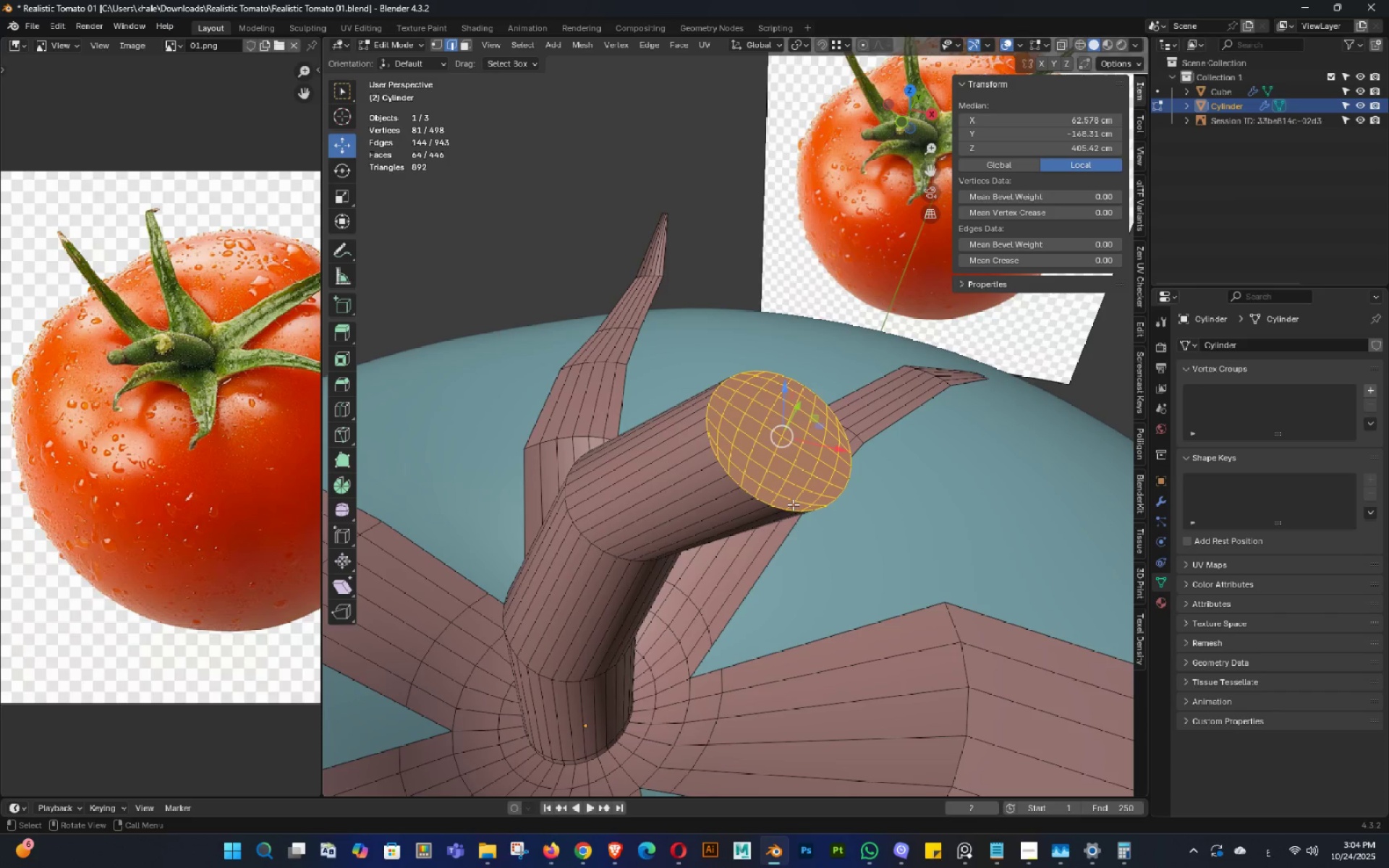 
scroll: coordinate [793, 503], scroll_direction: up, amount: 1.0
 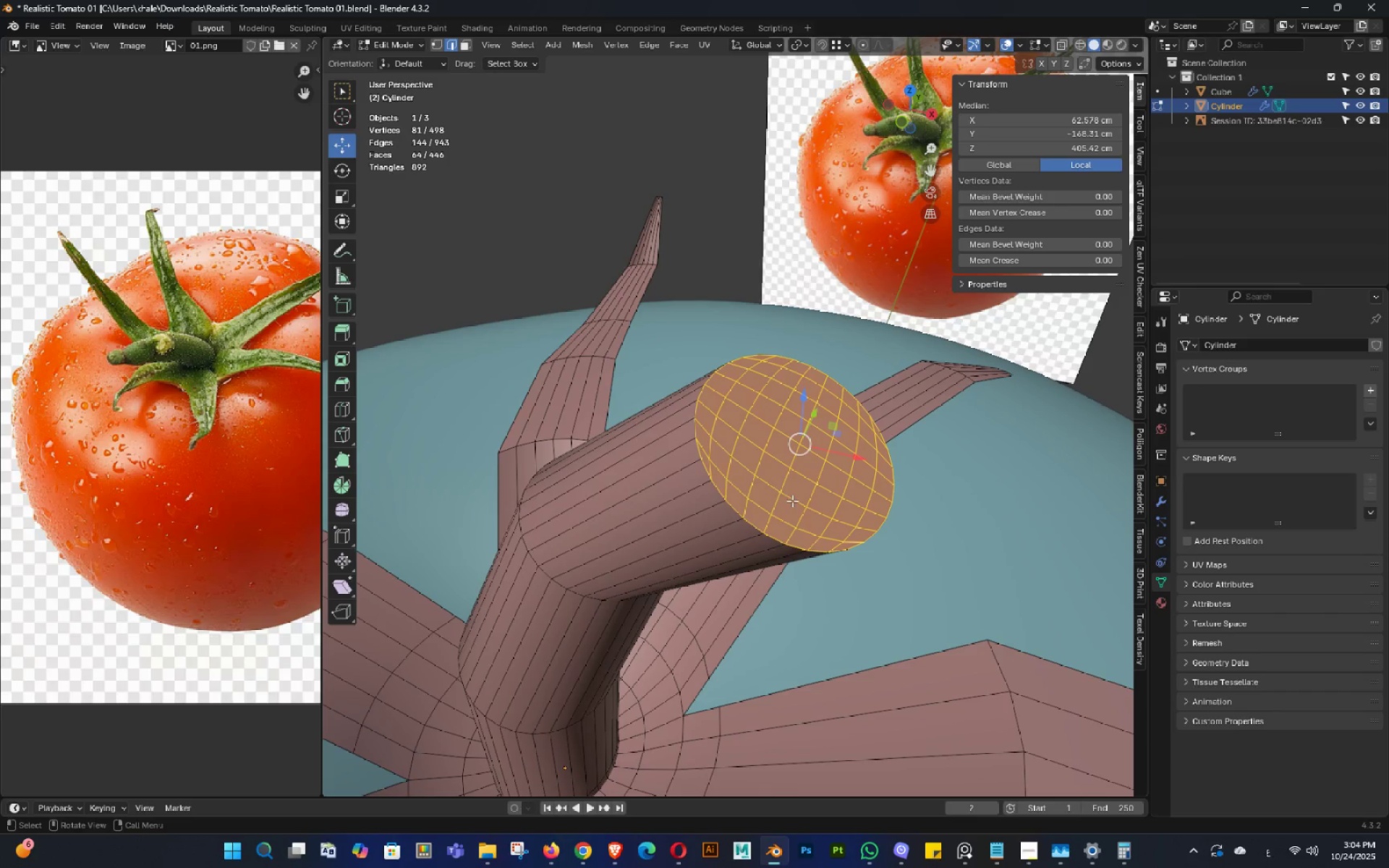 
hold_key(key=AltLeft, duration=2.22)
left_click([707, 471])
 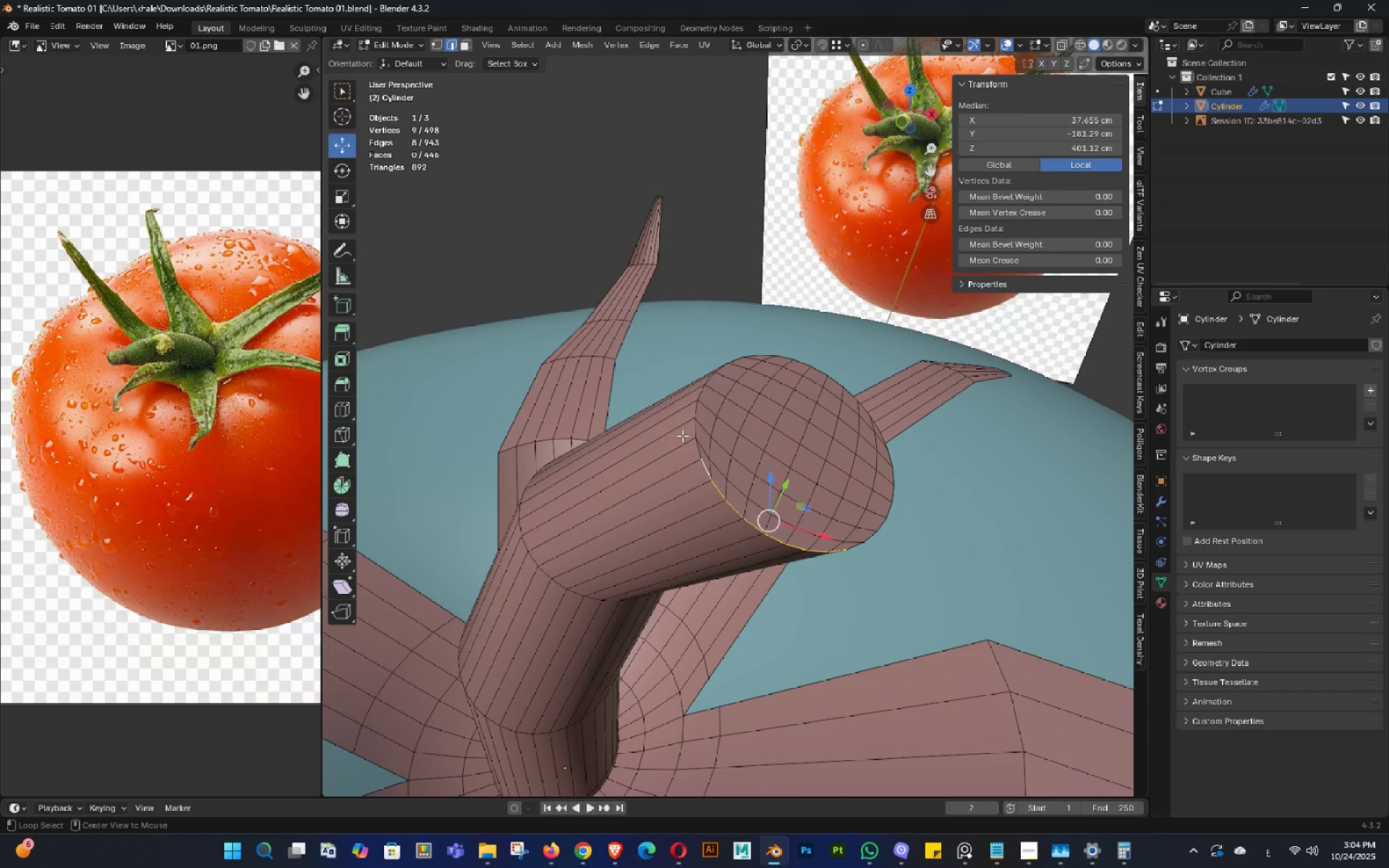 
hold_key(key=ShiftLeft, duration=0.7)
 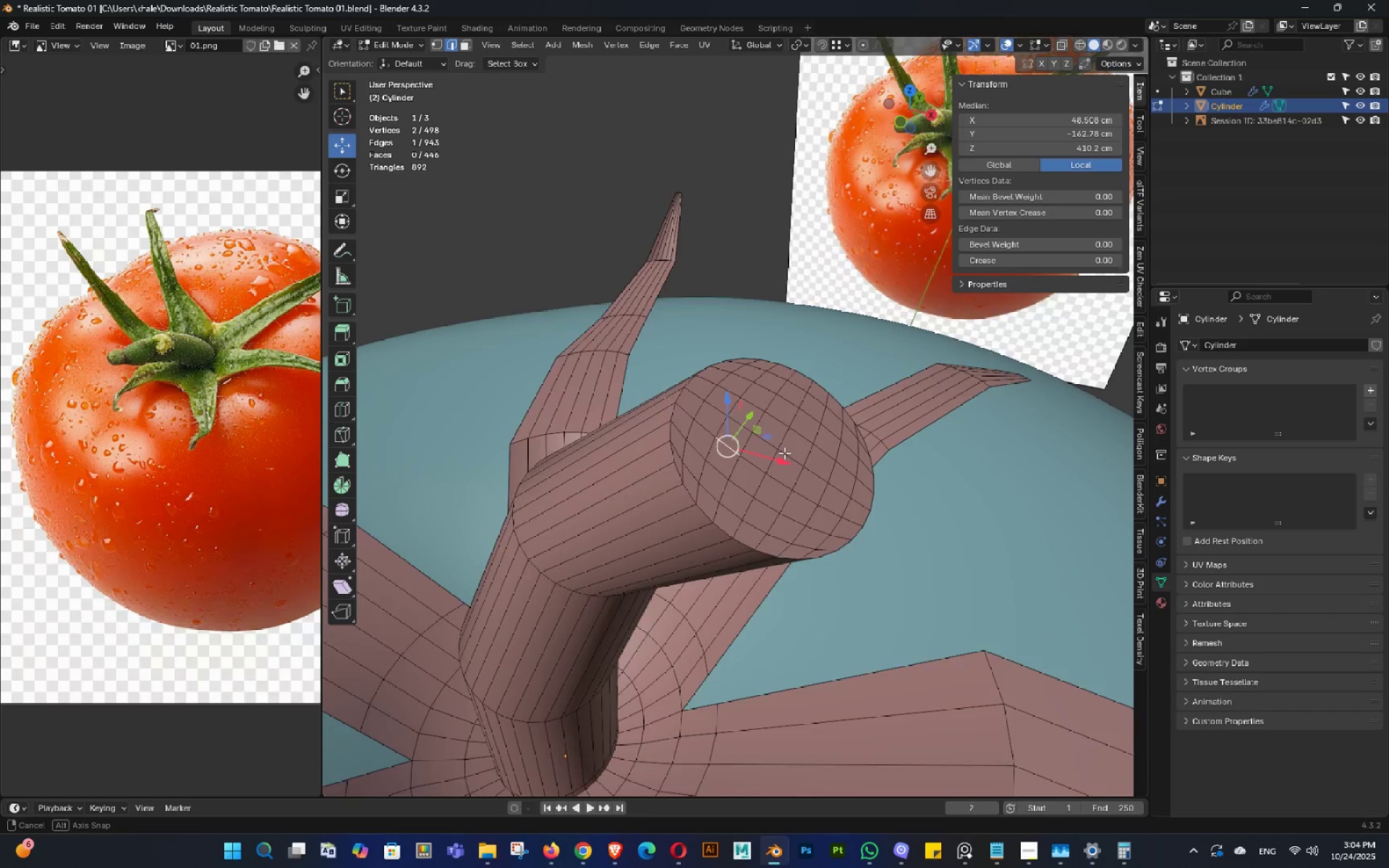 
double_click([782, 453])
 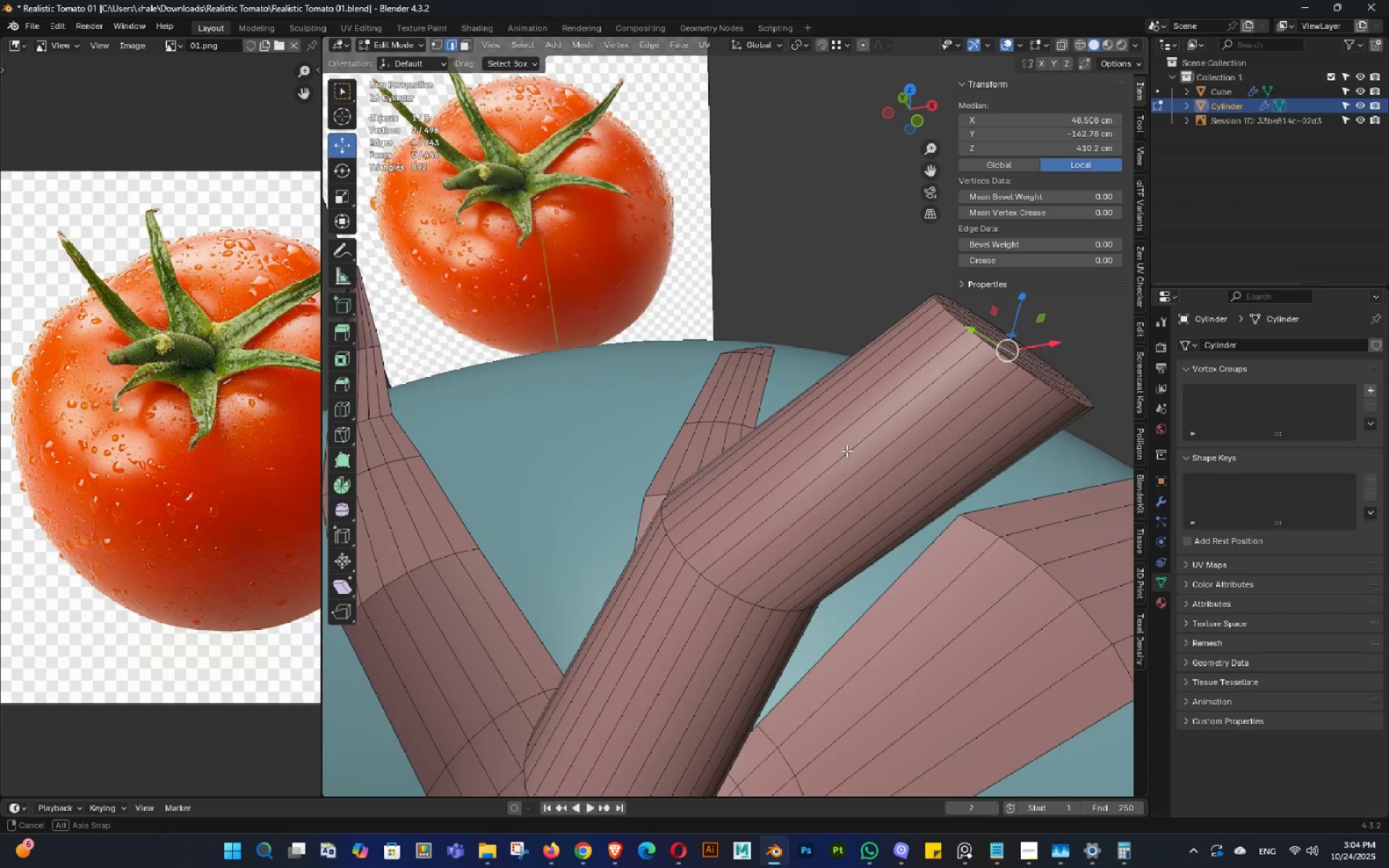 
scroll: coordinate [972, 430], scroll_direction: down, amount: 2.0
 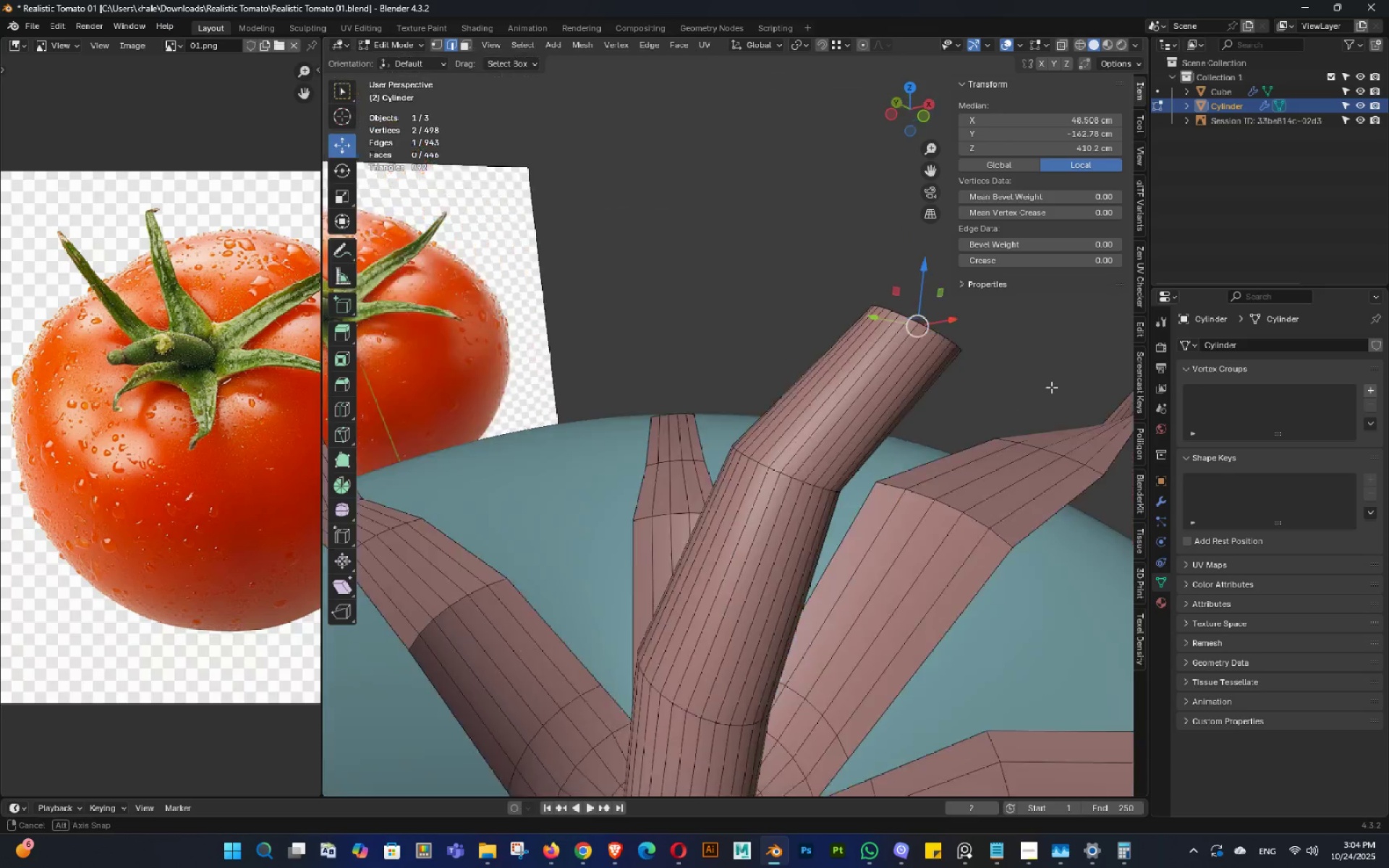 
double_click([1059, 383])
 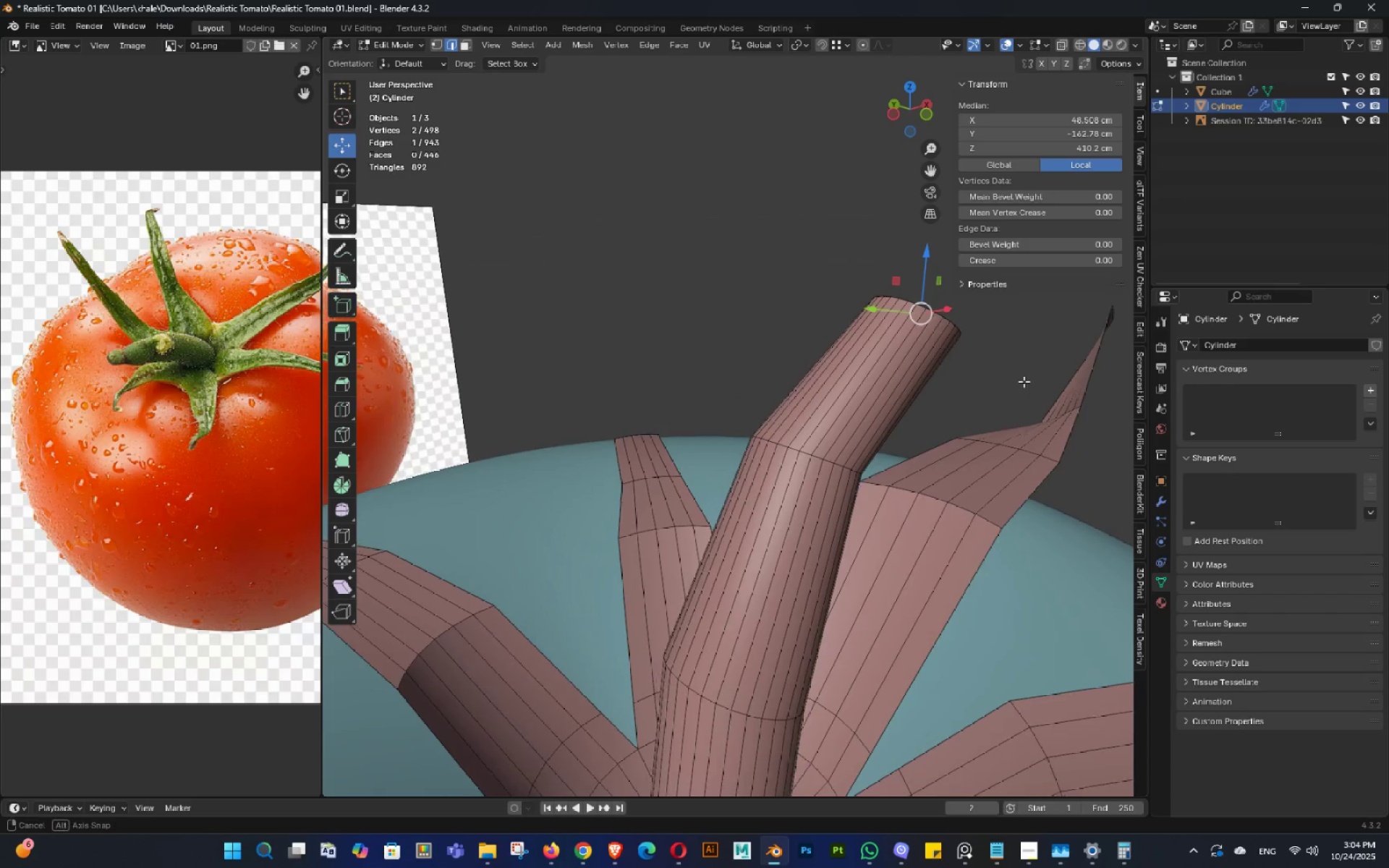 
triple_click([1026, 381])
 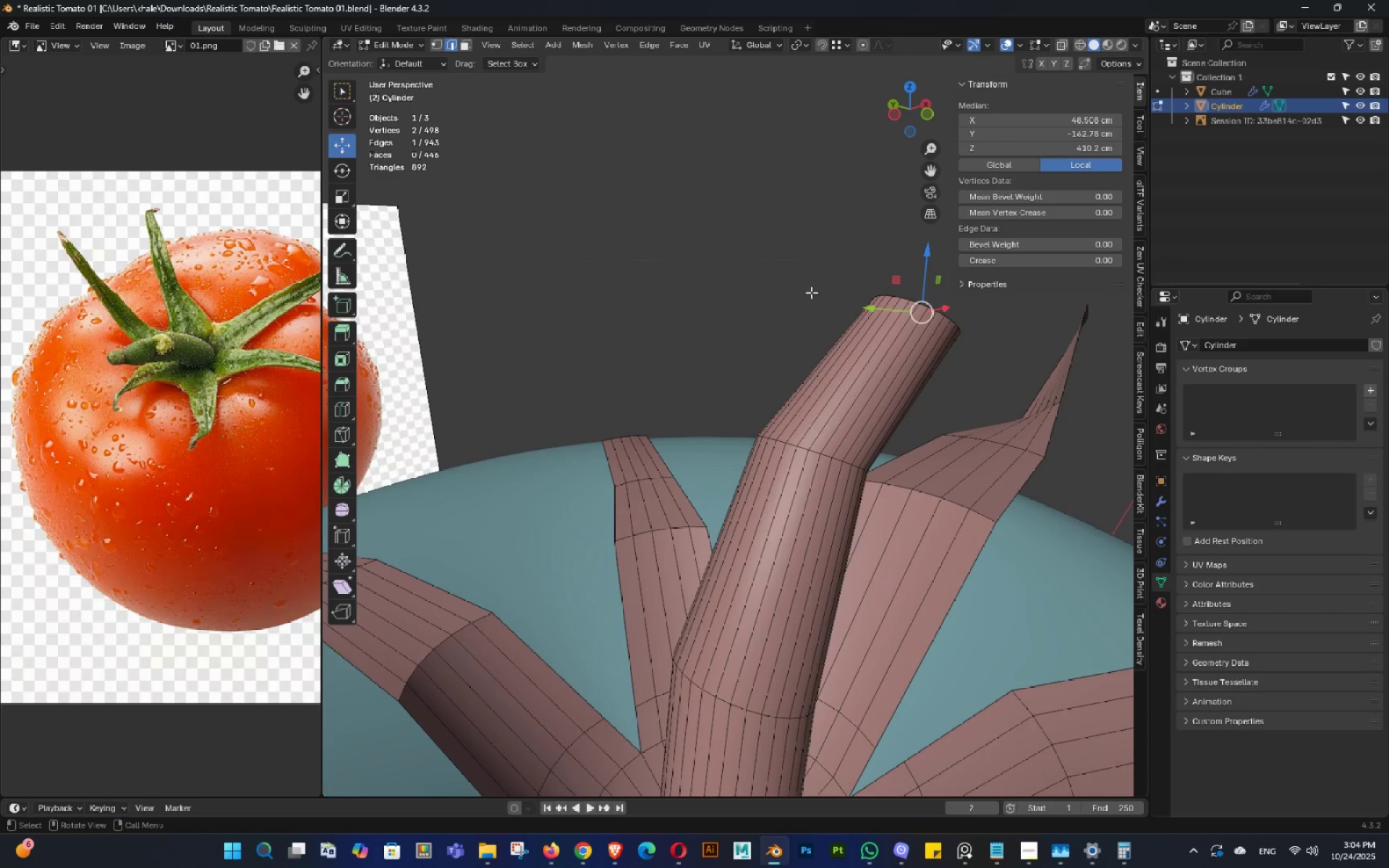 
hold_key(key=ShiftLeft, duration=0.31)
 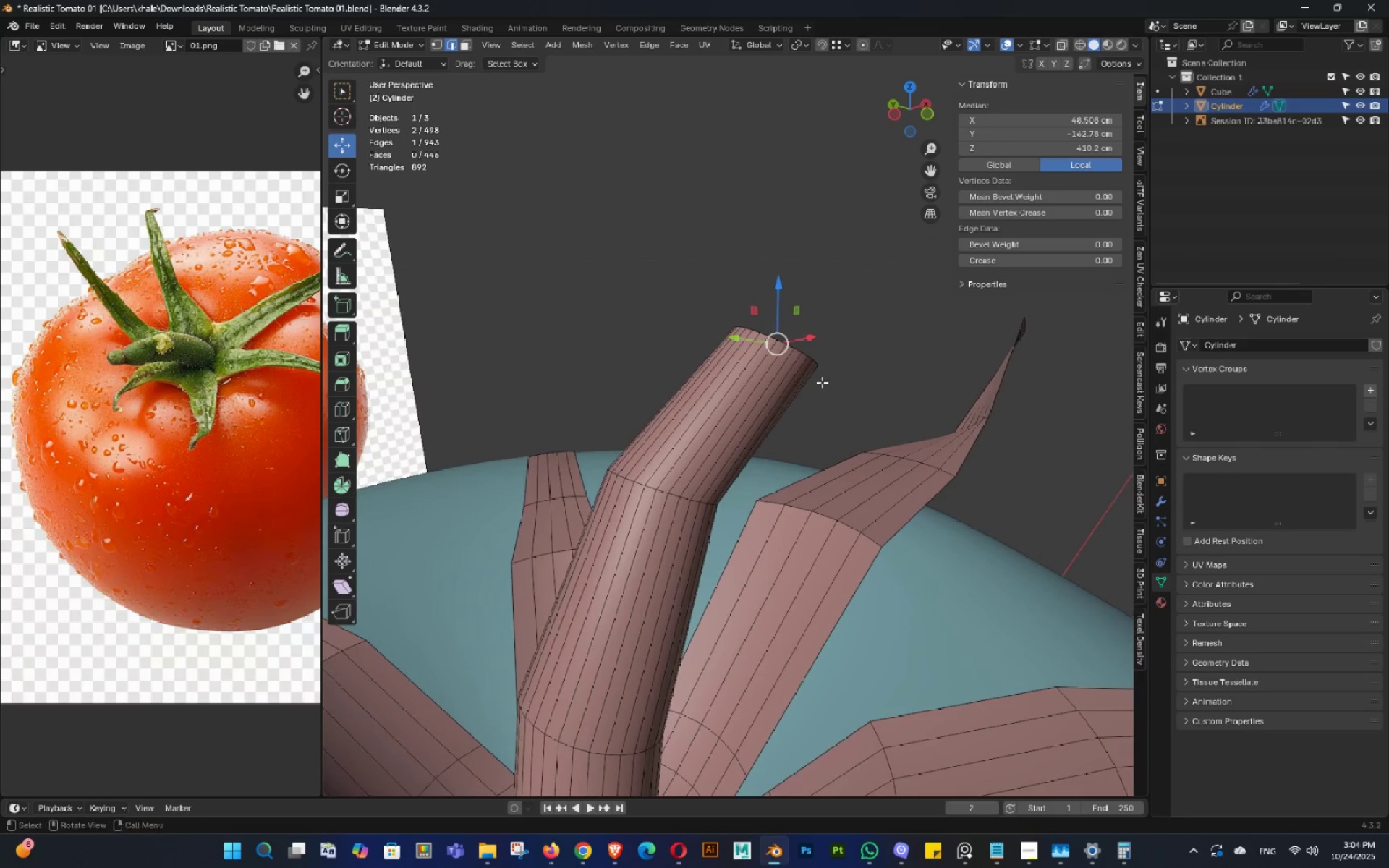 
key(Alt+AltLeft)
 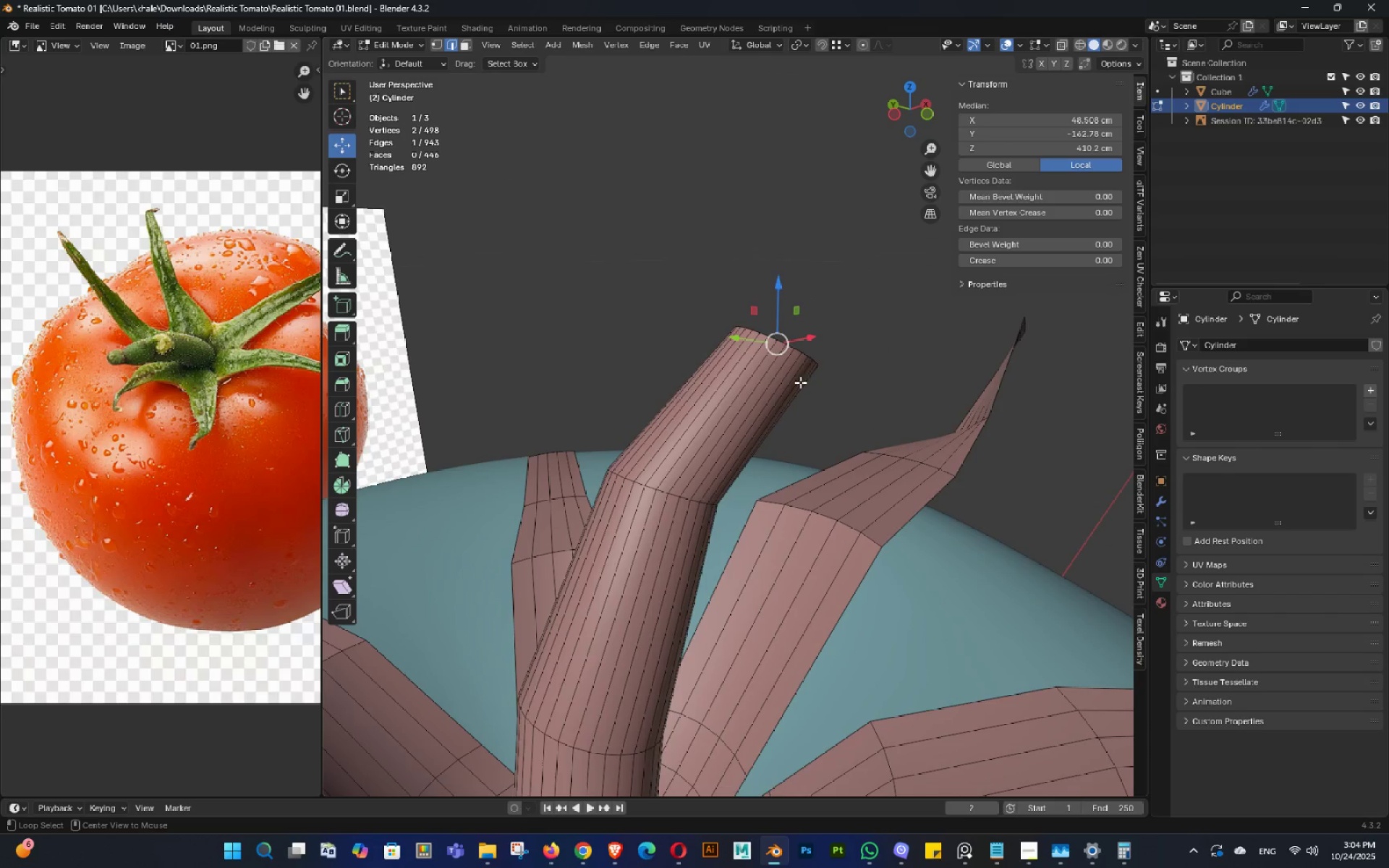 
key(Alt+Z)
 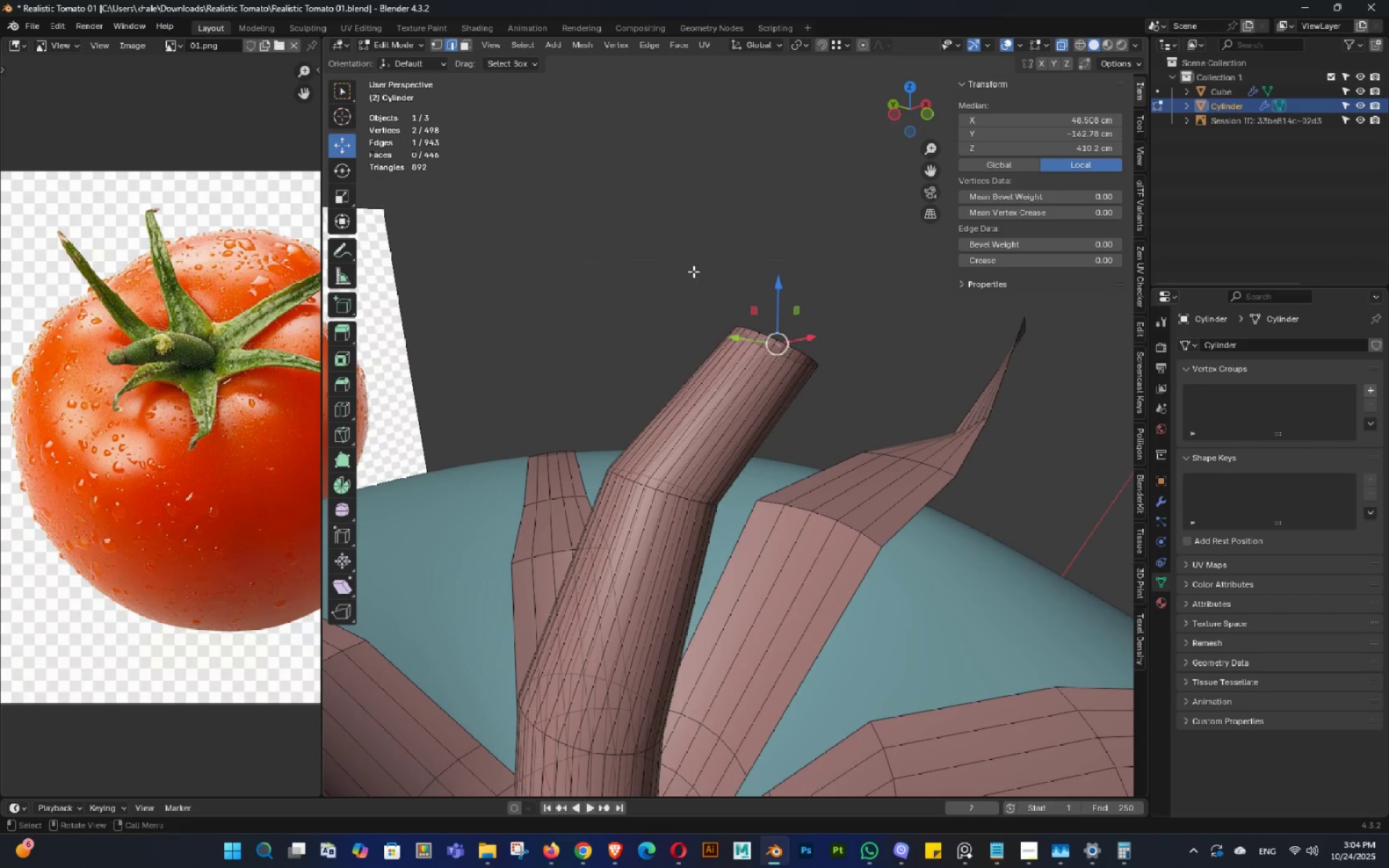 
left_click_drag(start_coordinate=[693, 271], to_coordinate=[861, 393])
 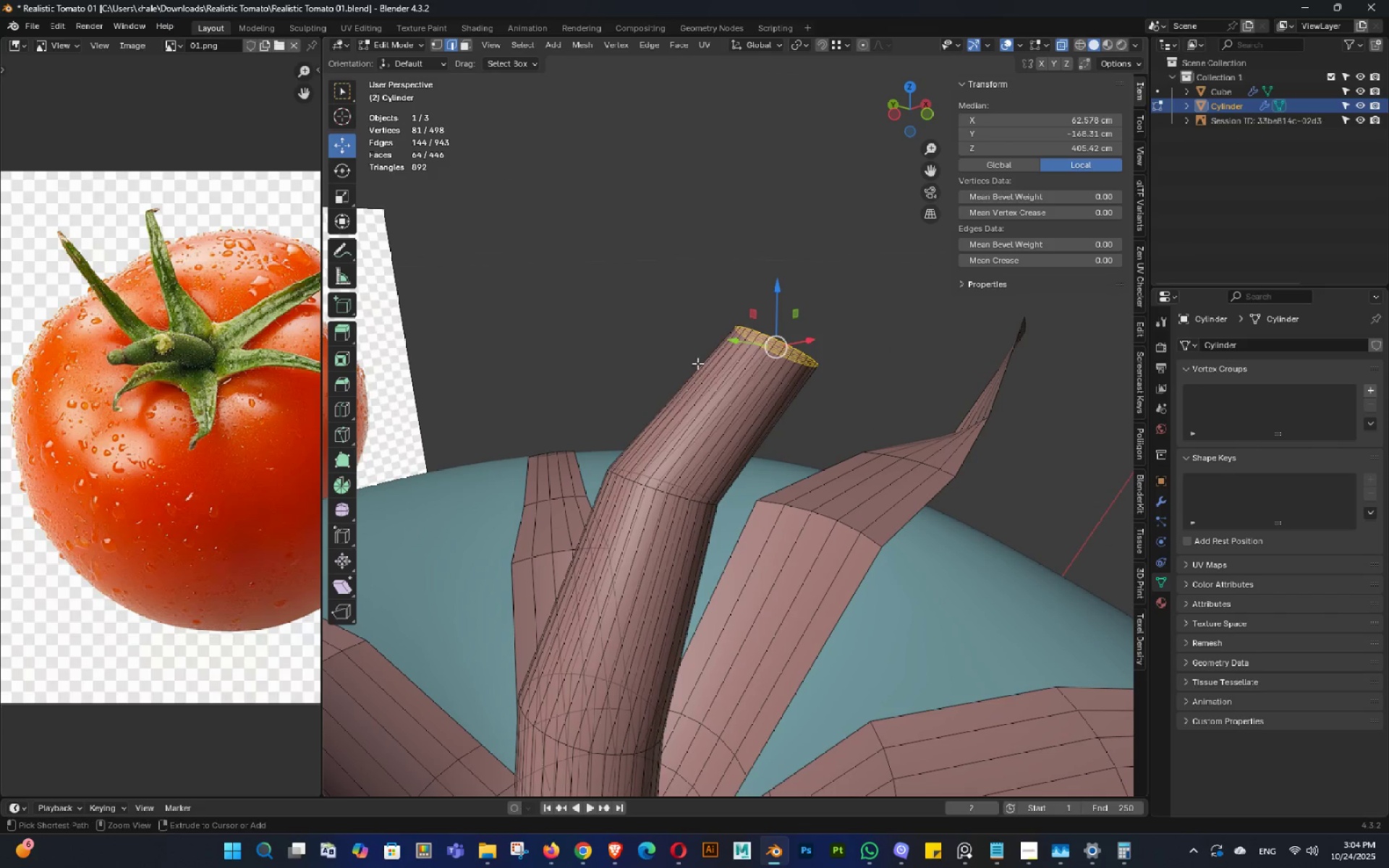 
hold_key(key=ControlLeft, duration=0.59)
left_click_drag(start_coordinate=[612, 341], to_coordinate=[660, 414])
 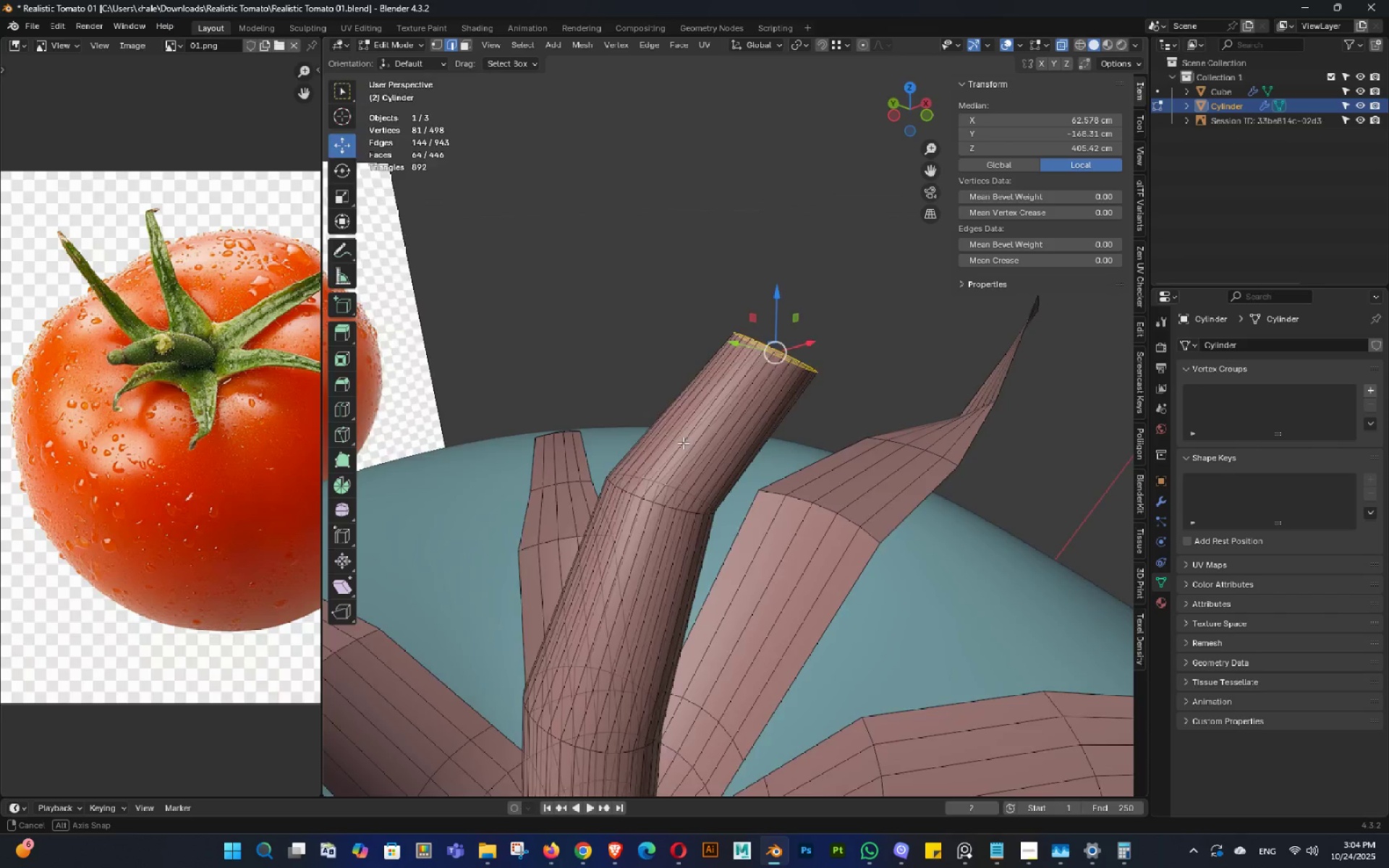 
double_click([675, 453])
 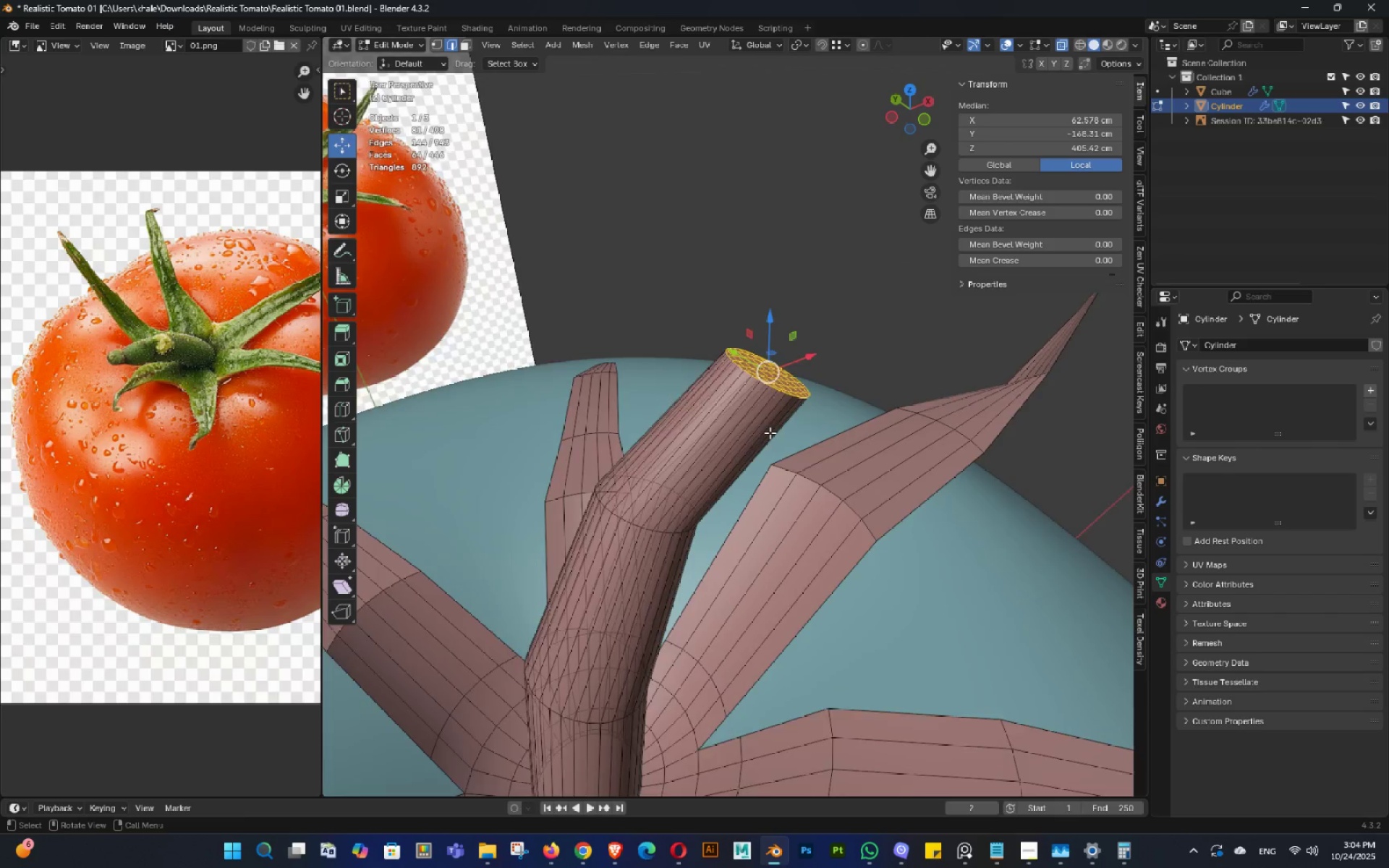 
scroll: coordinate [777, 429], scroll_direction: up, amount: 2.0
 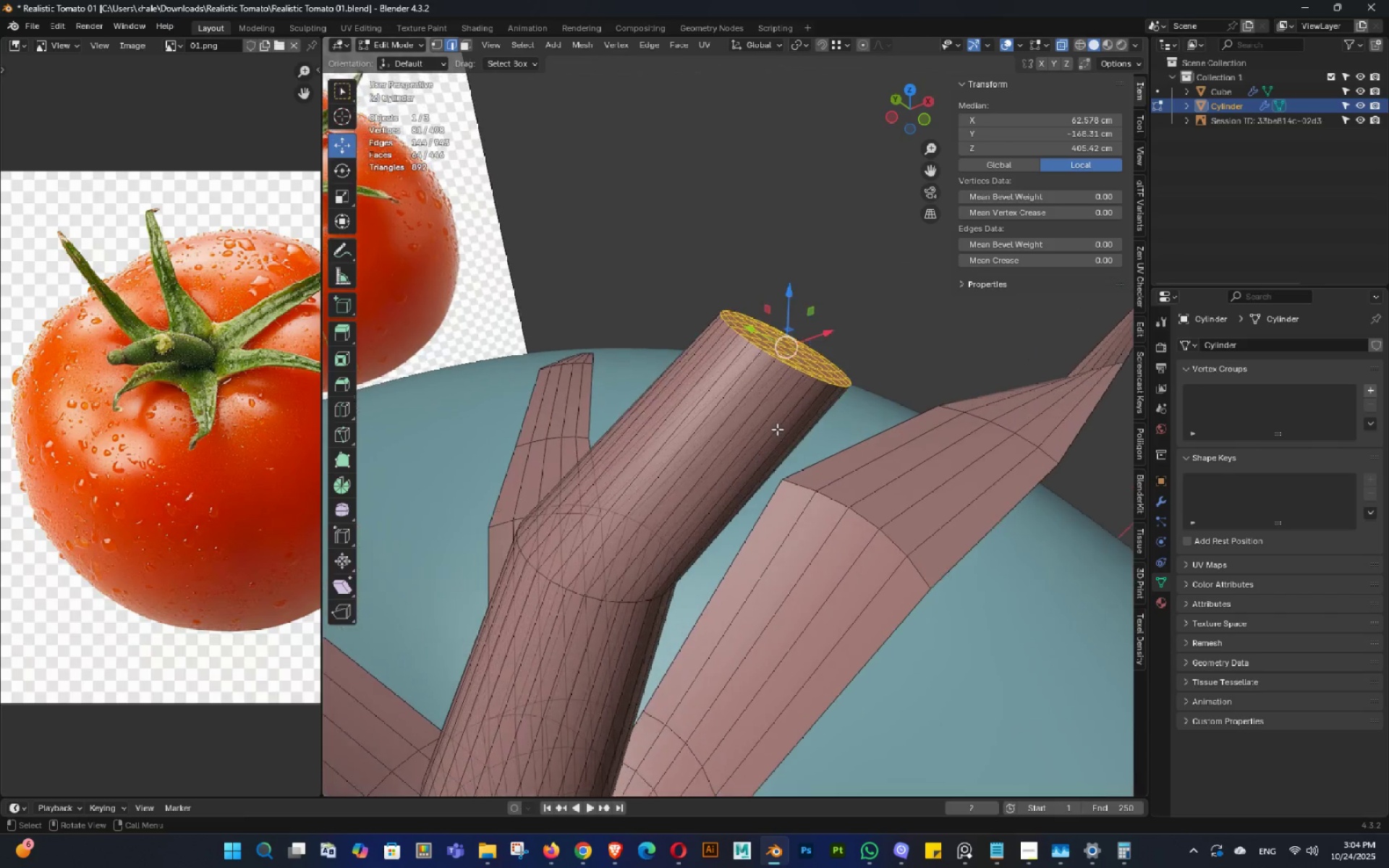 
key(Alt+AltLeft)
 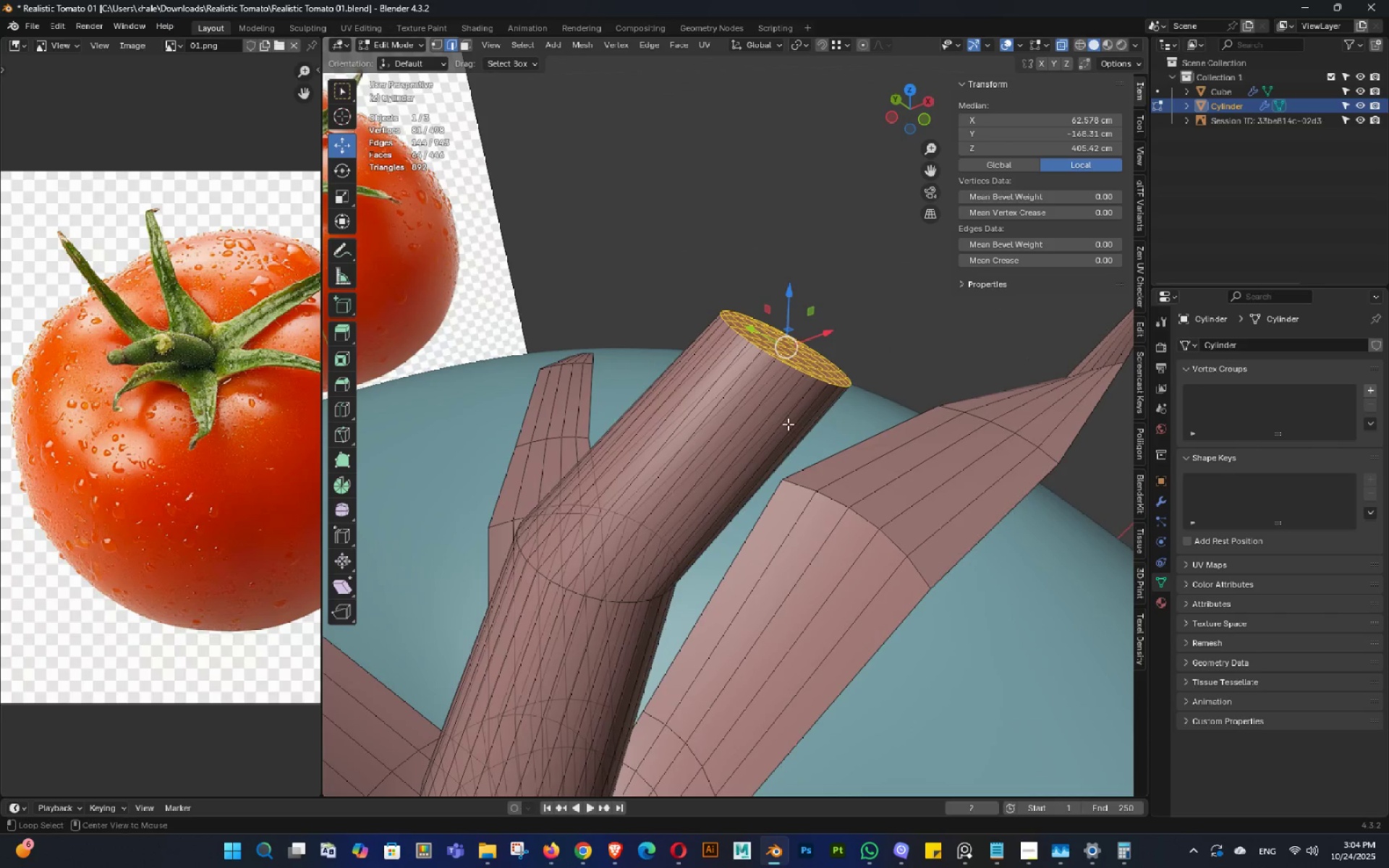 
key(Alt+Z)
 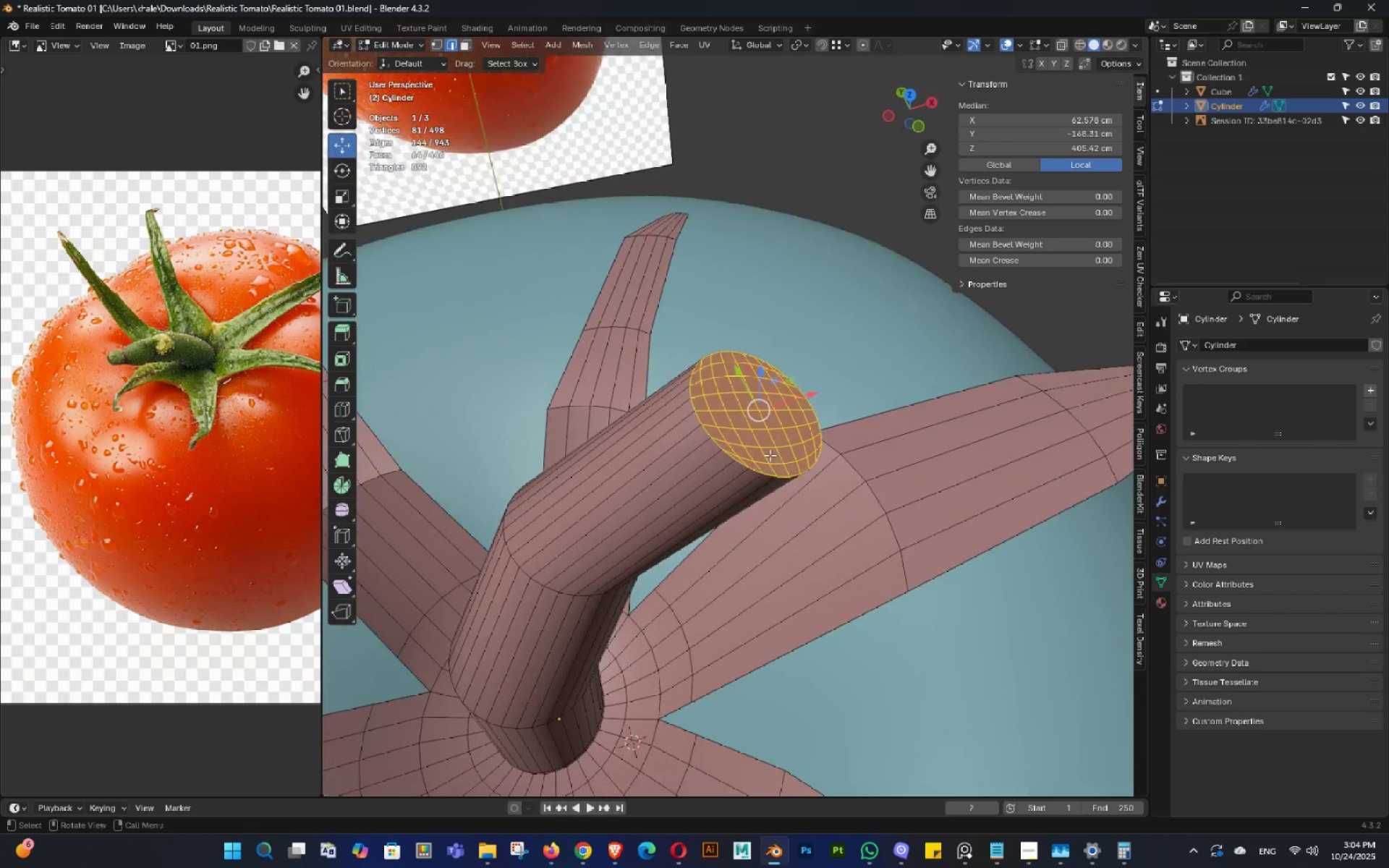 
scroll: coordinate [760, 449], scroll_direction: up, amount: 2.0
 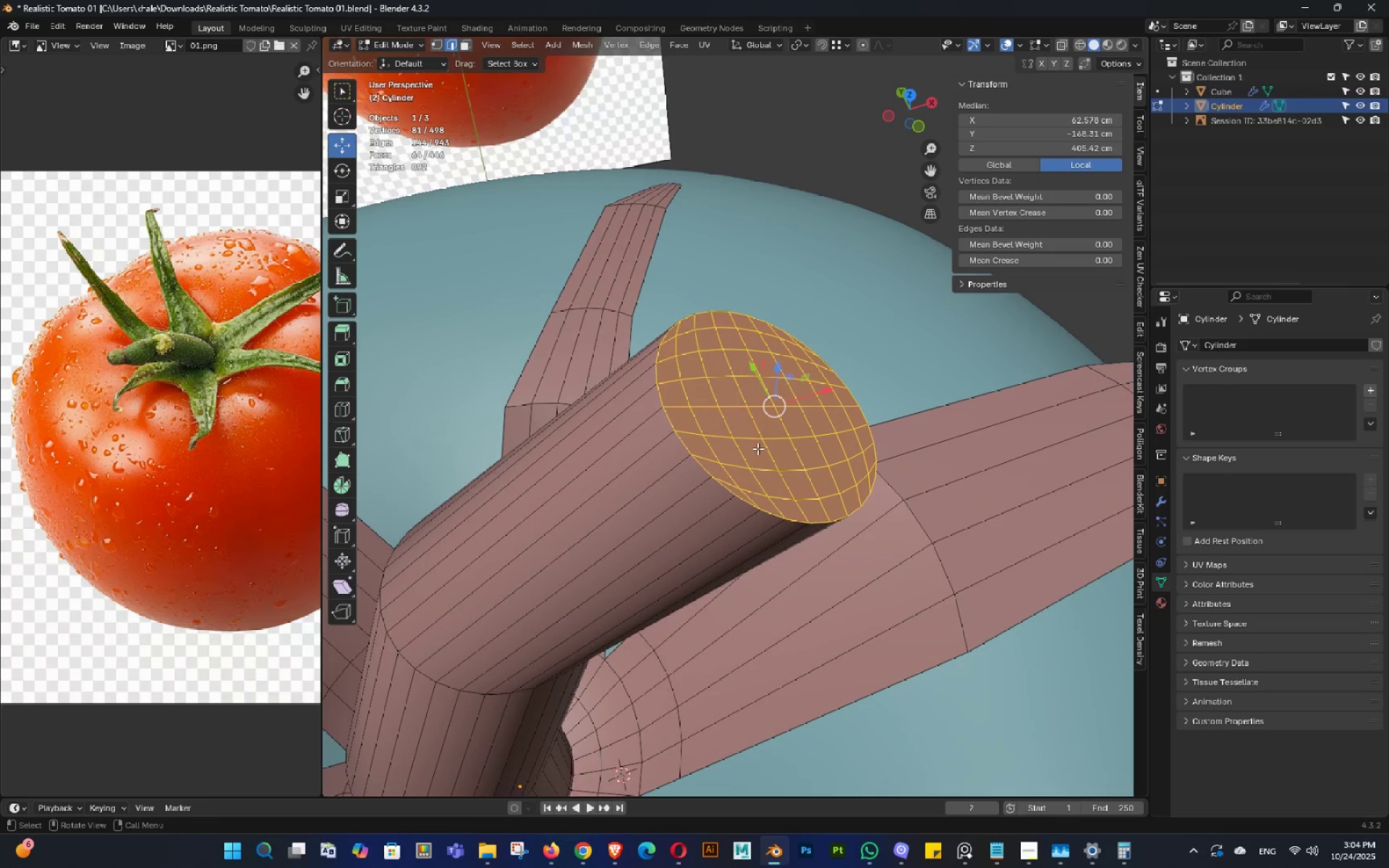 
key(Control+ControlLeft)
 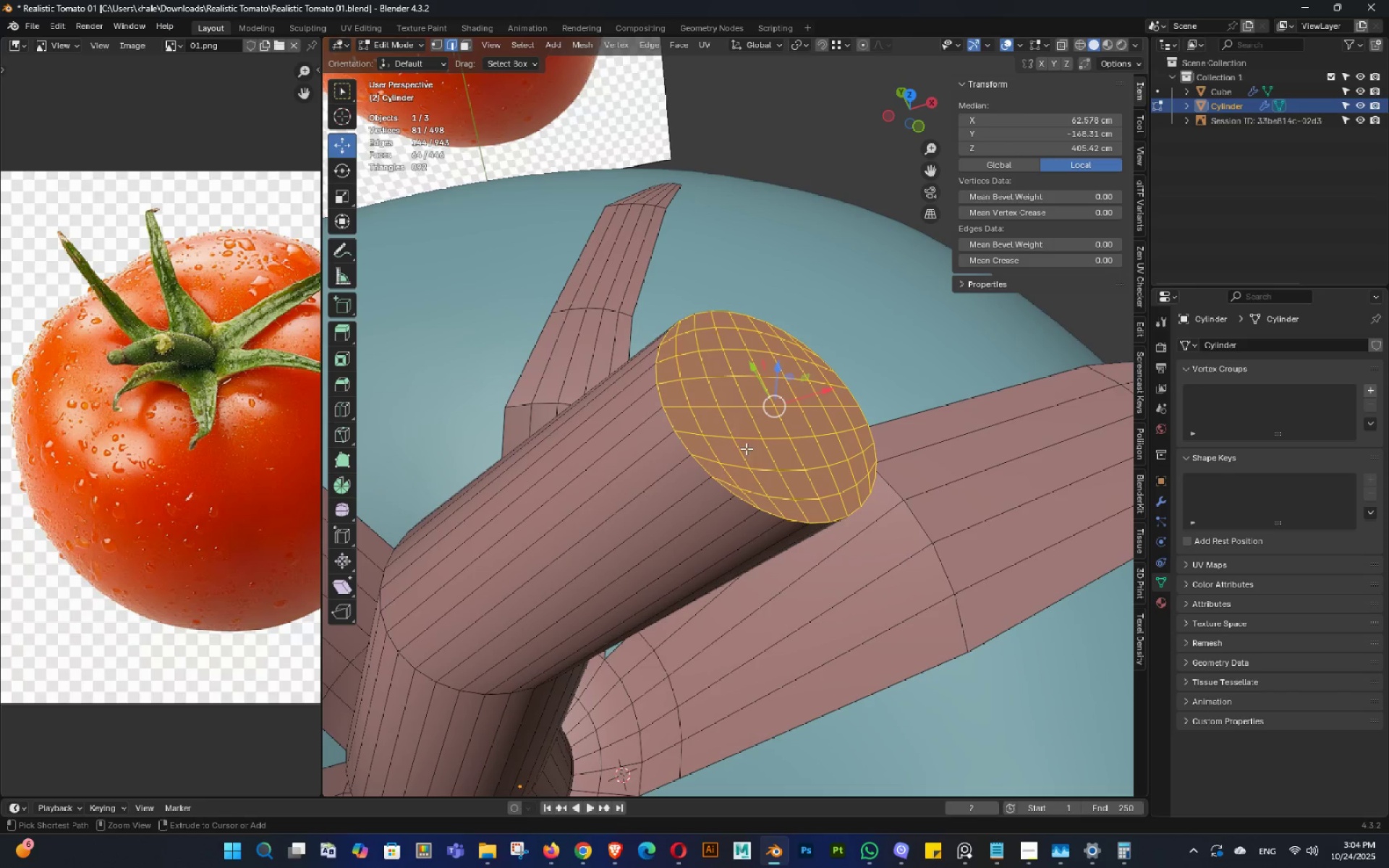 
hold_key(key=ControlLeft, duration=0.33)
 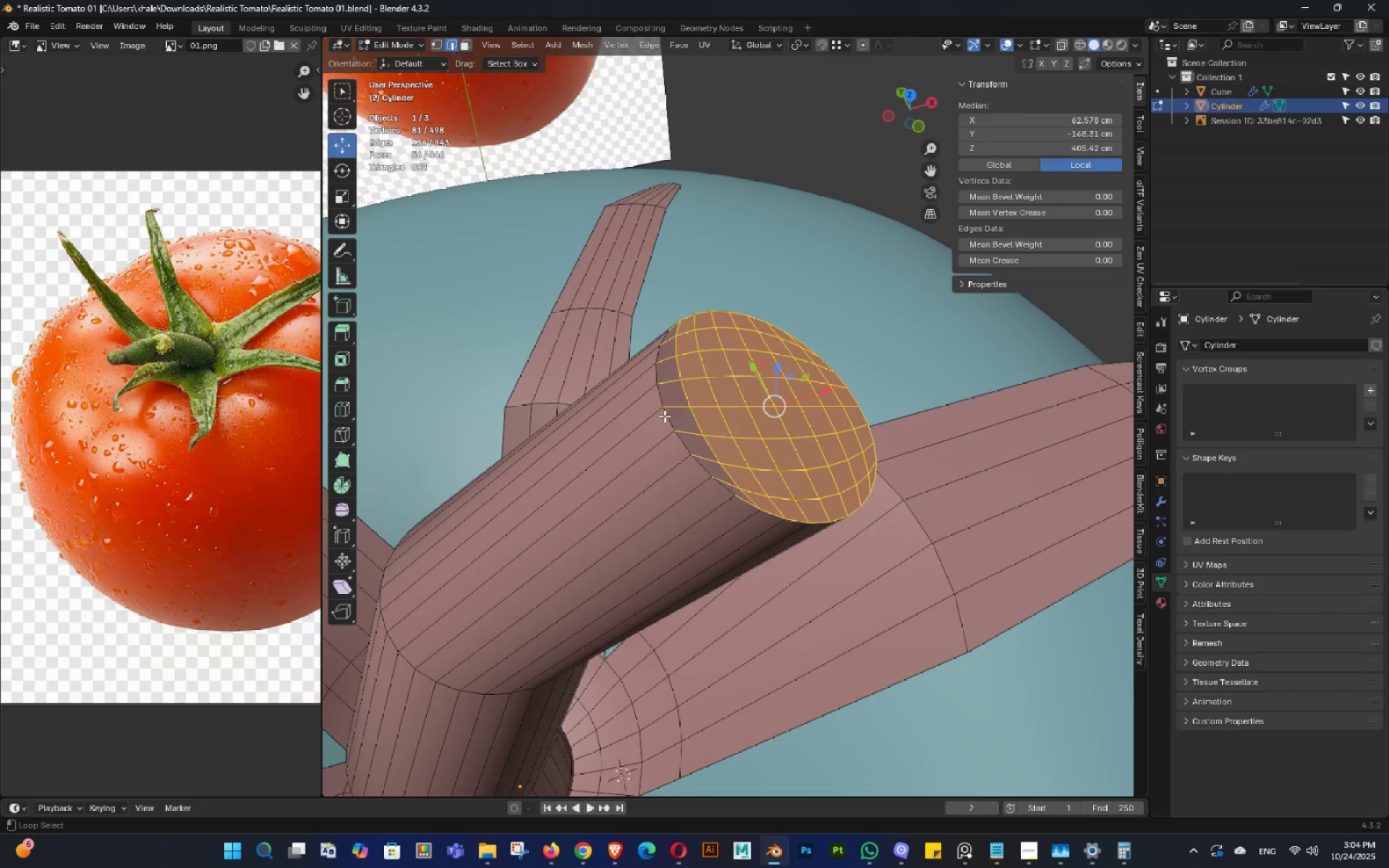 
hold_key(key=AltLeft, duration=1.18)
left_click([666, 417])
 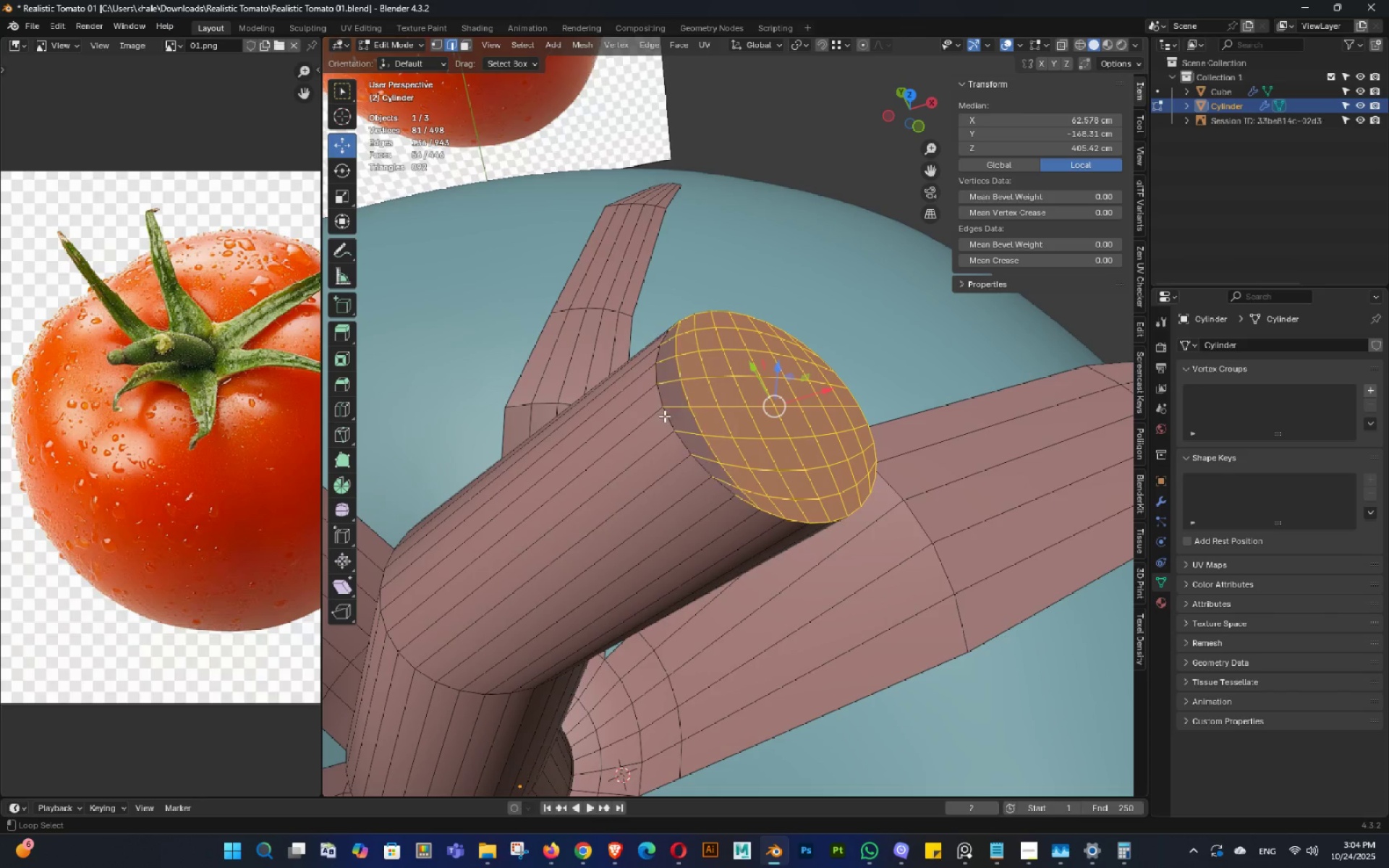 
hold_key(key=ShiftLeft, duration=0.6)
 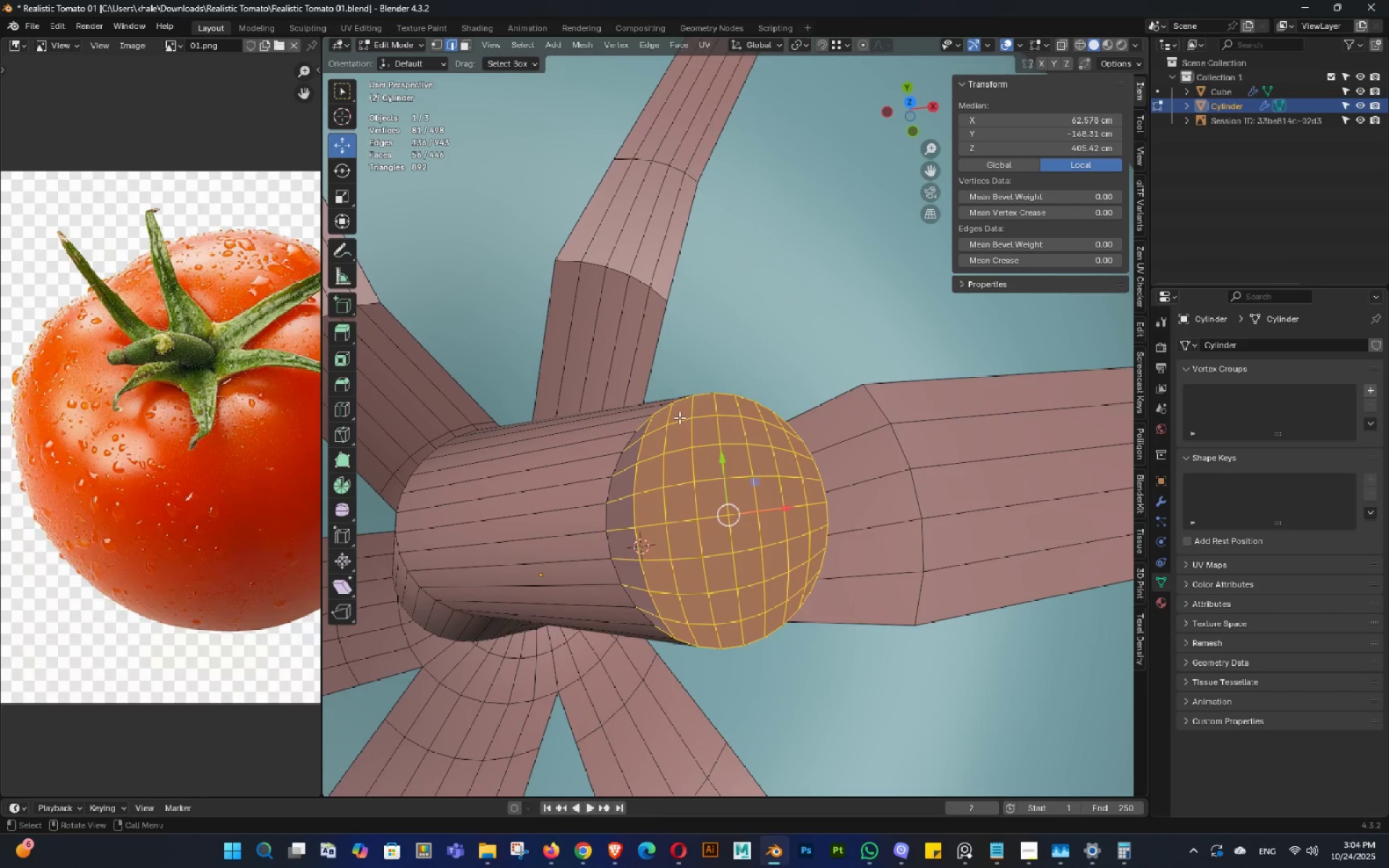 
hold_key(key=ShiftLeft, duration=1.26)
hold_key(key=AltLeft, duration=1.12)
left_click([705, 392])
 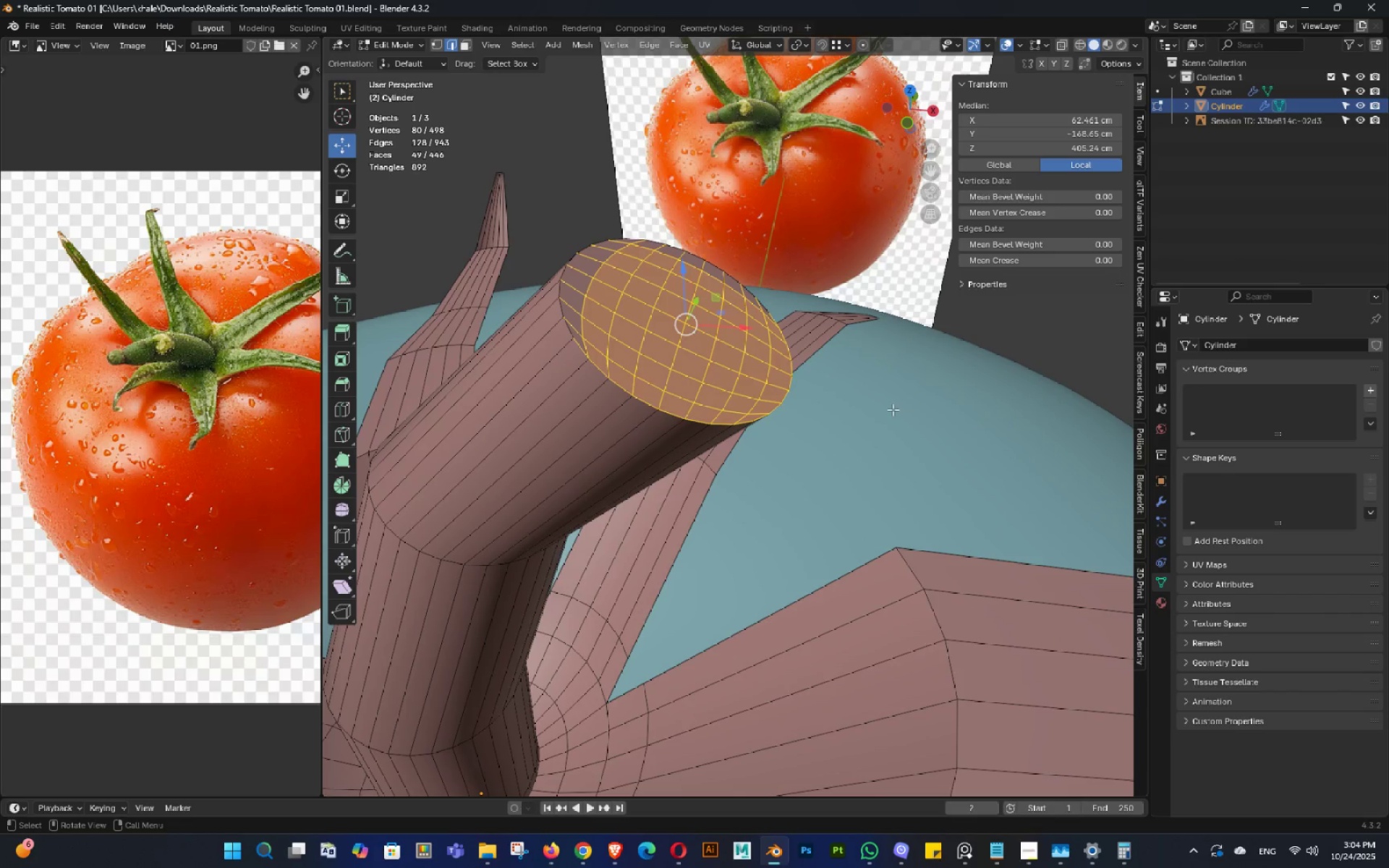 
hold_key(key=ShiftLeft, duration=1.0)
hold_key(key=AltLeft, duration=0.87)
left_click([728, 428])
 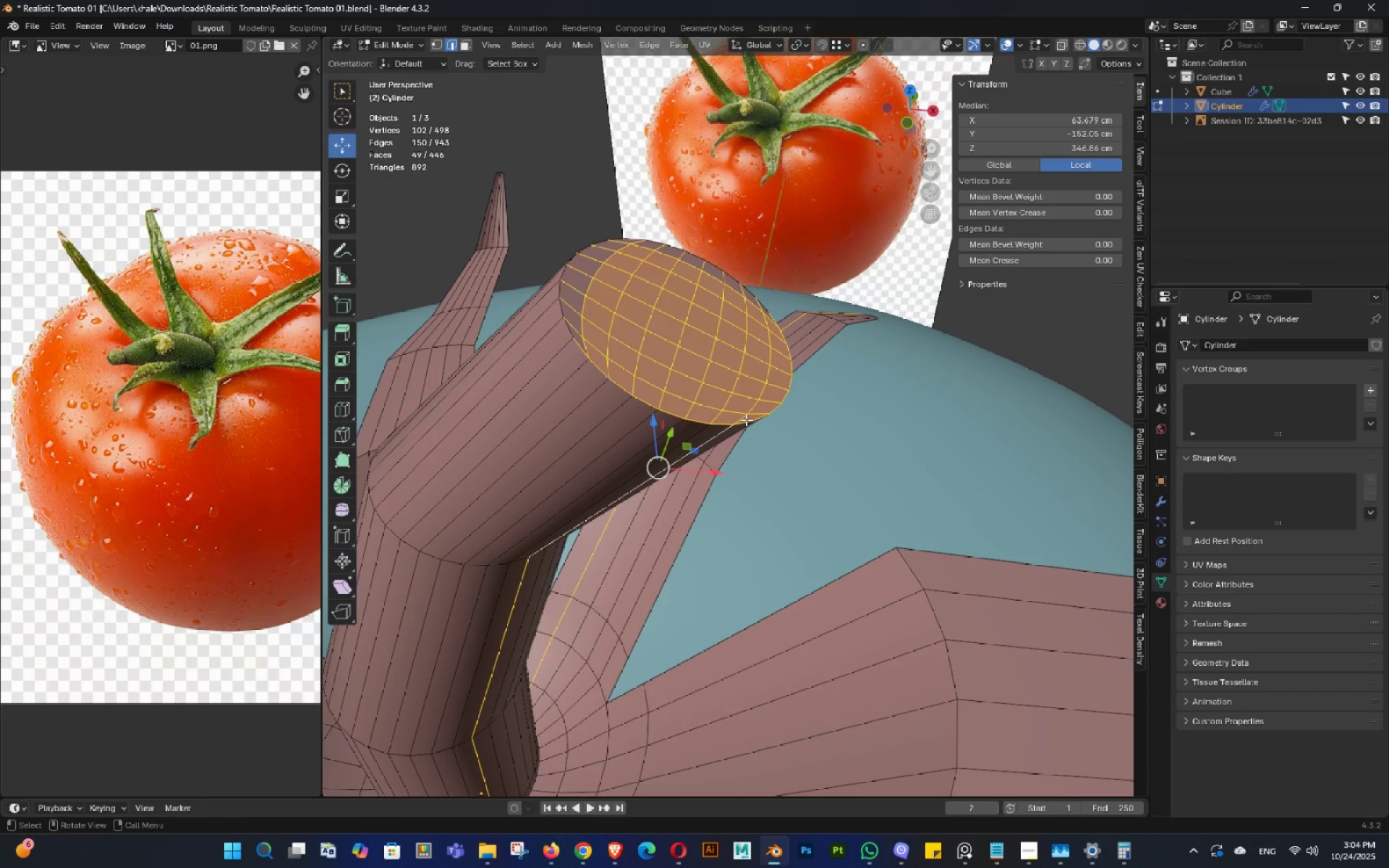 
key(Control+Z)
 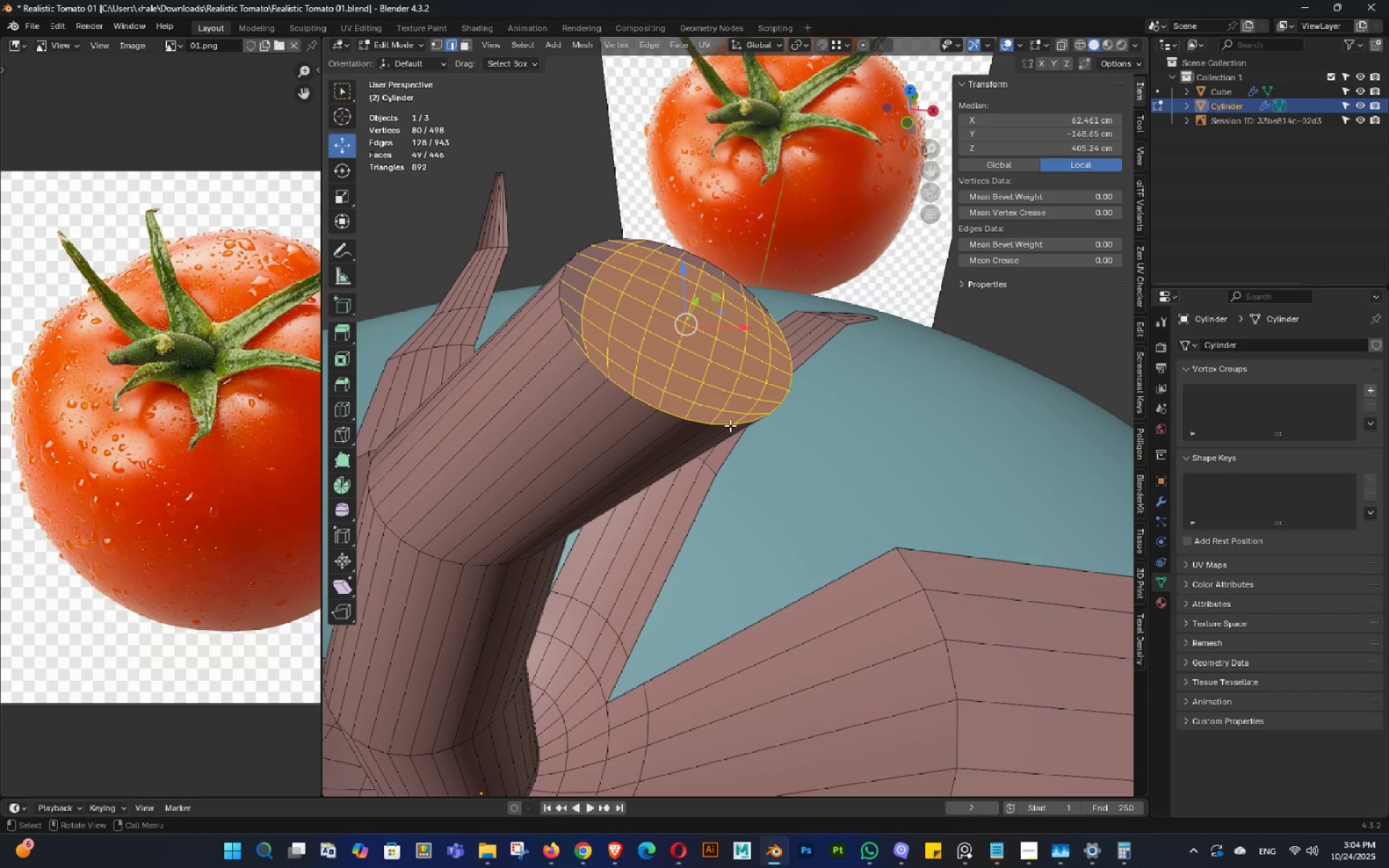 
hold_key(key=ShiftLeft, duration=1.57)
hold_key(key=AltLeft, duration=1.5)
left_click([727, 425])
 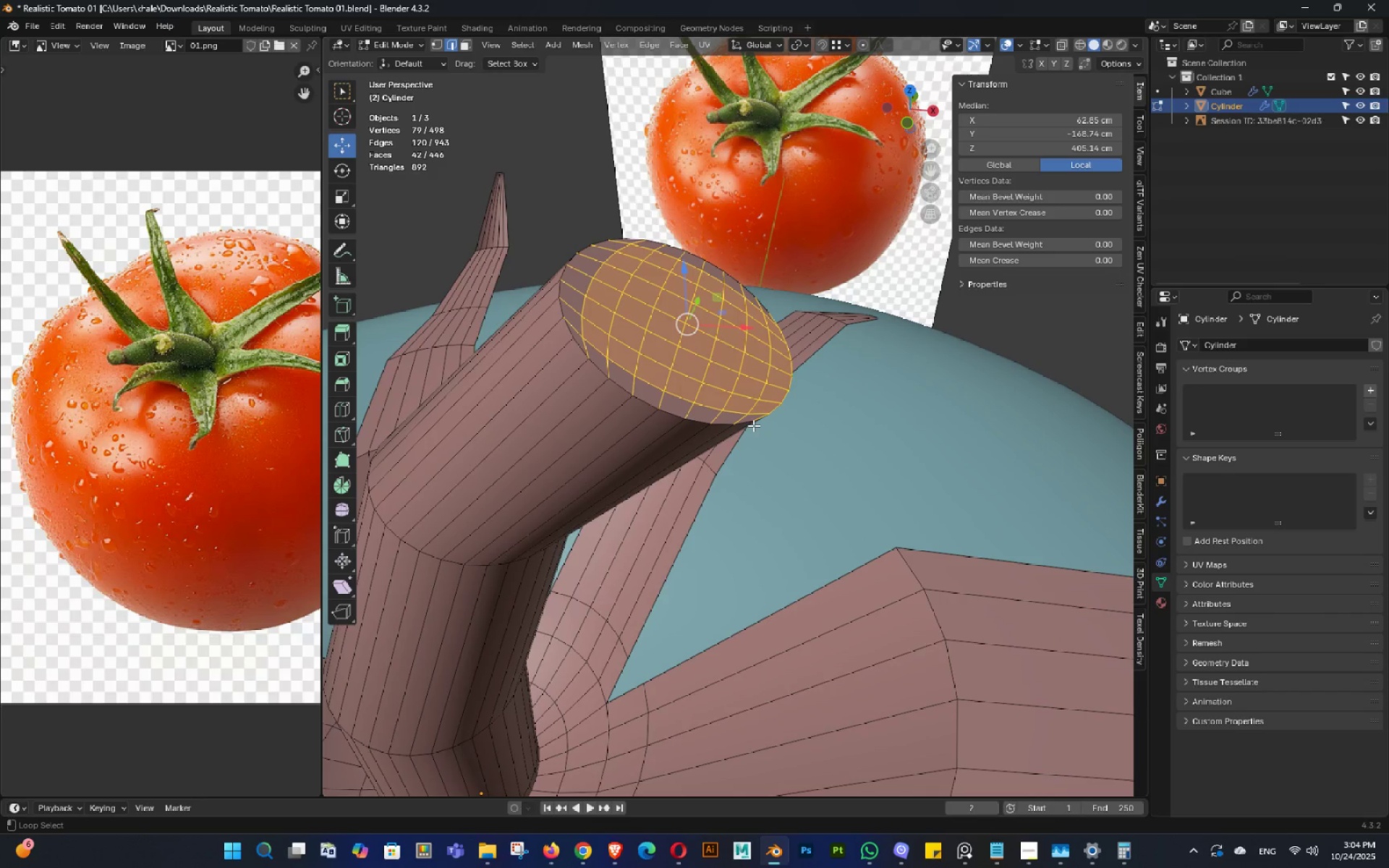 
left_click([756, 425])
 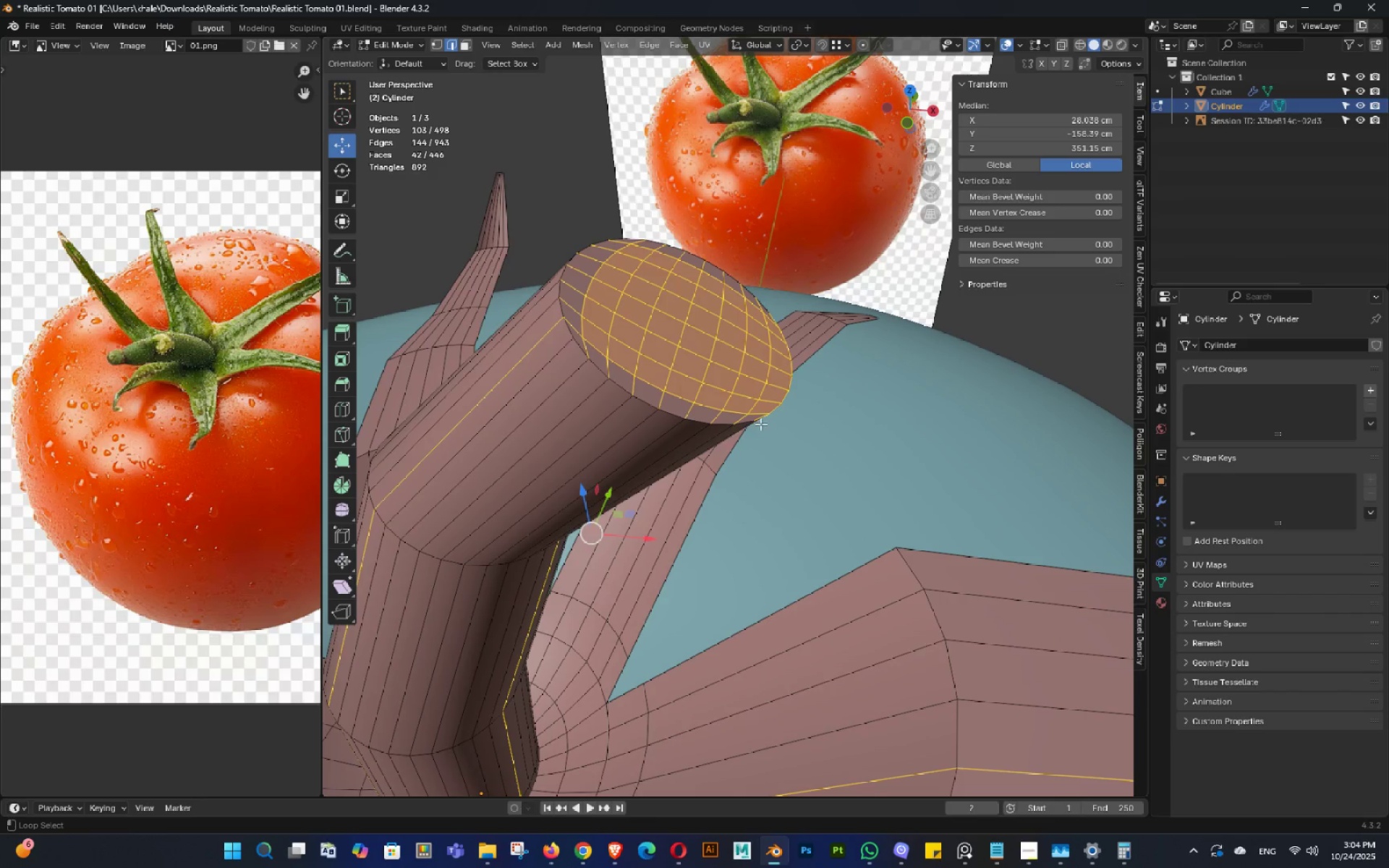 
key(Alt+Shift+AltLeft)
 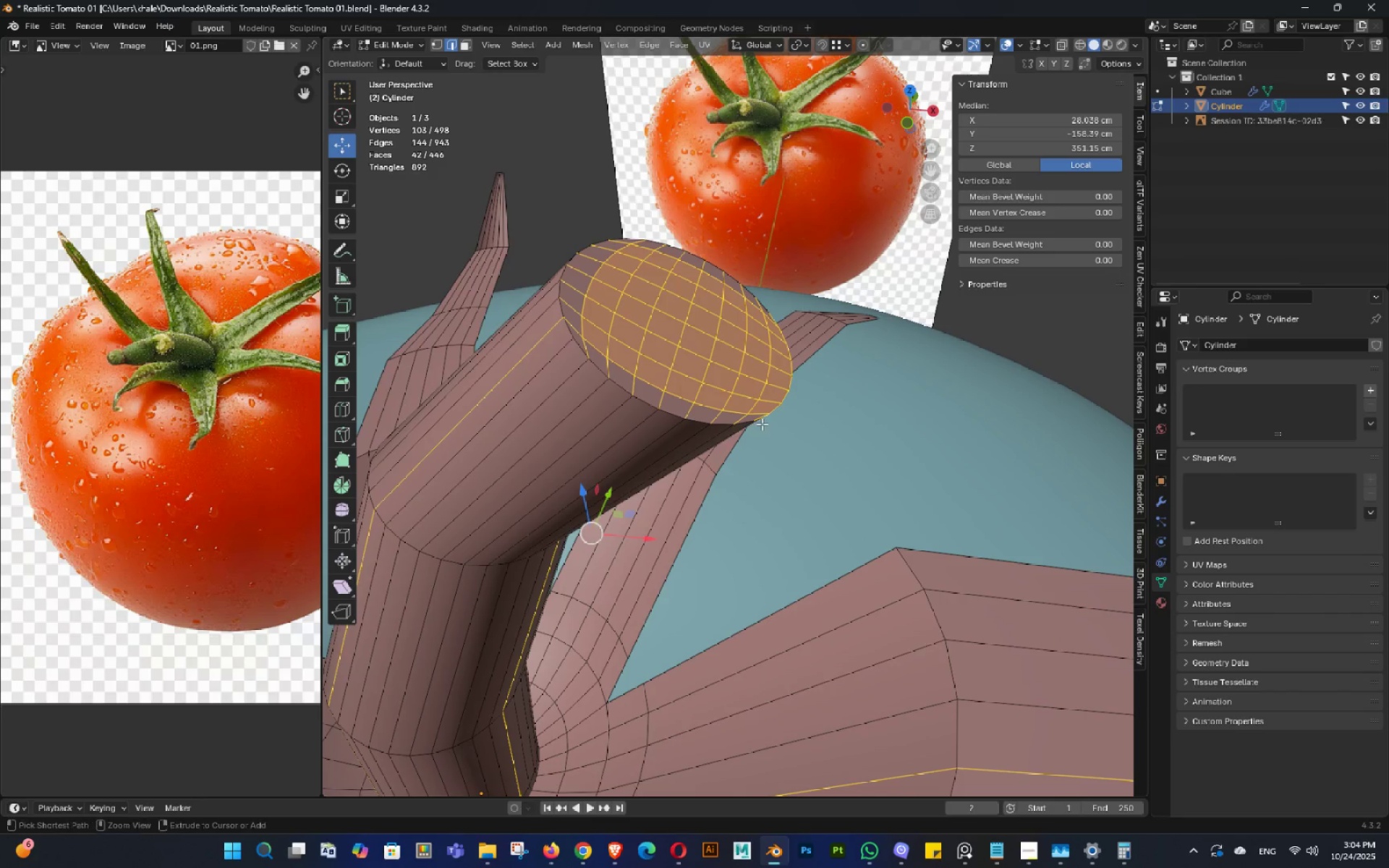 
key(Control+ControlLeft)
 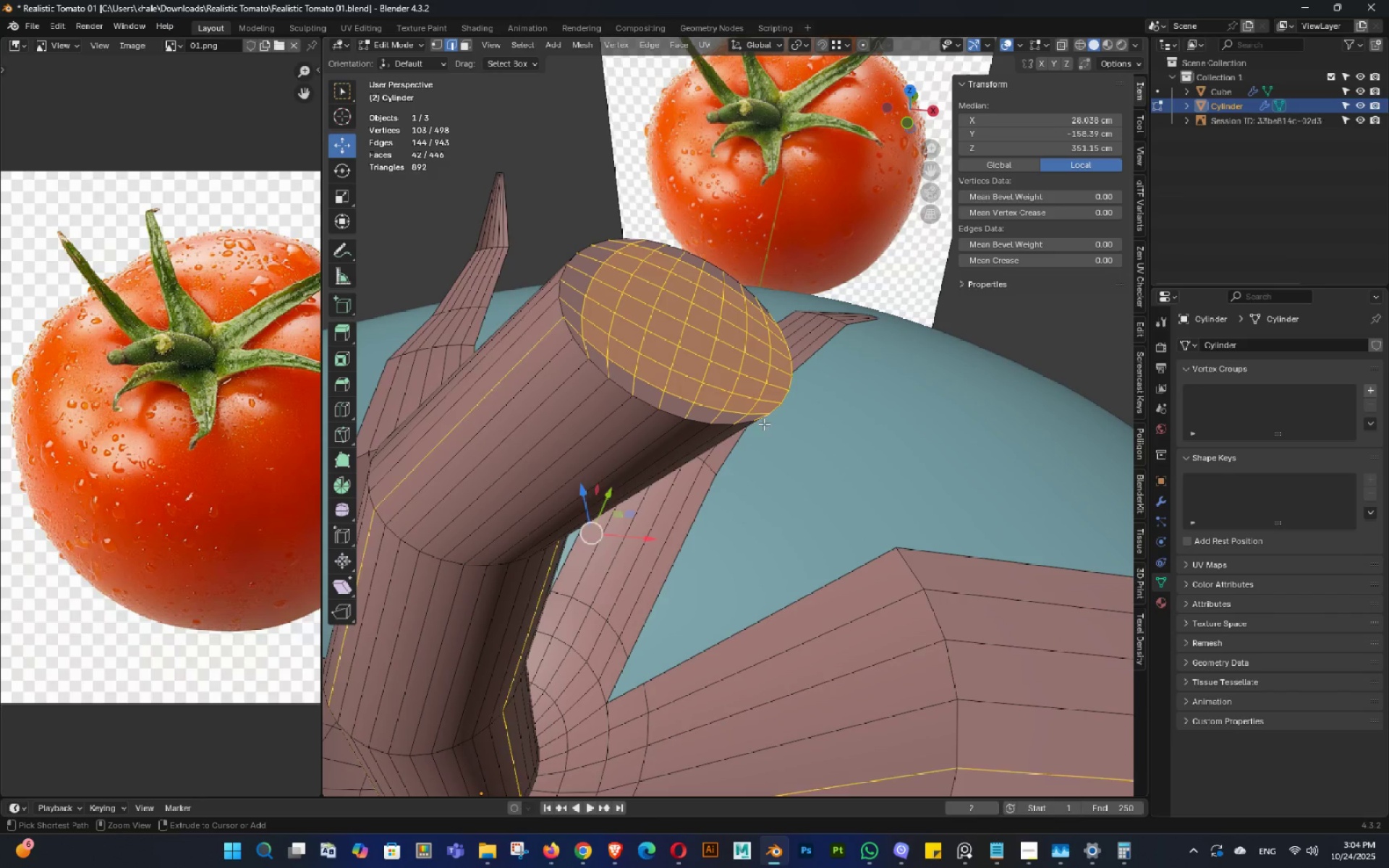 
key(Control+Z)
 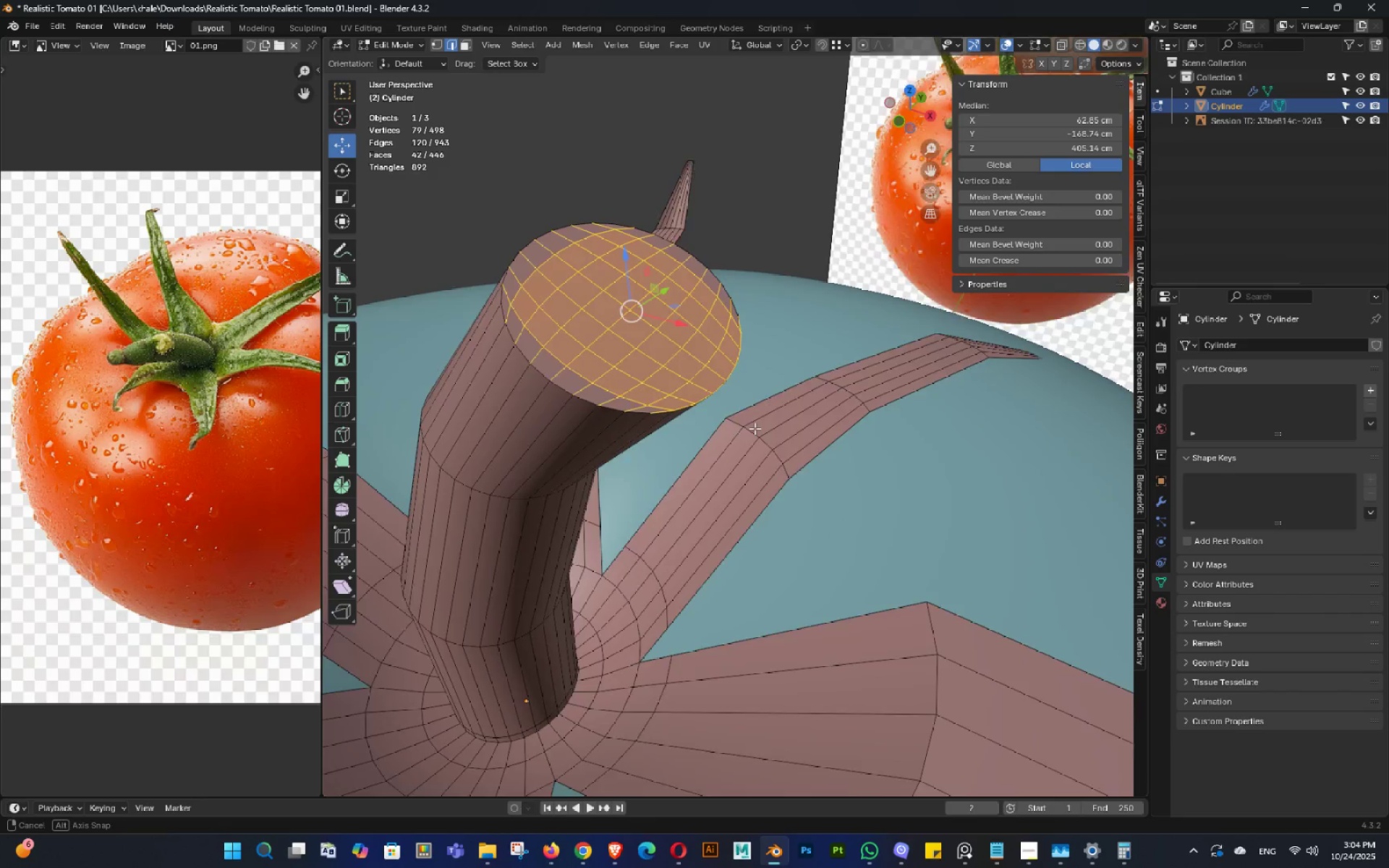 
hold_key(key=ShiftLeft, duration=1.05)
 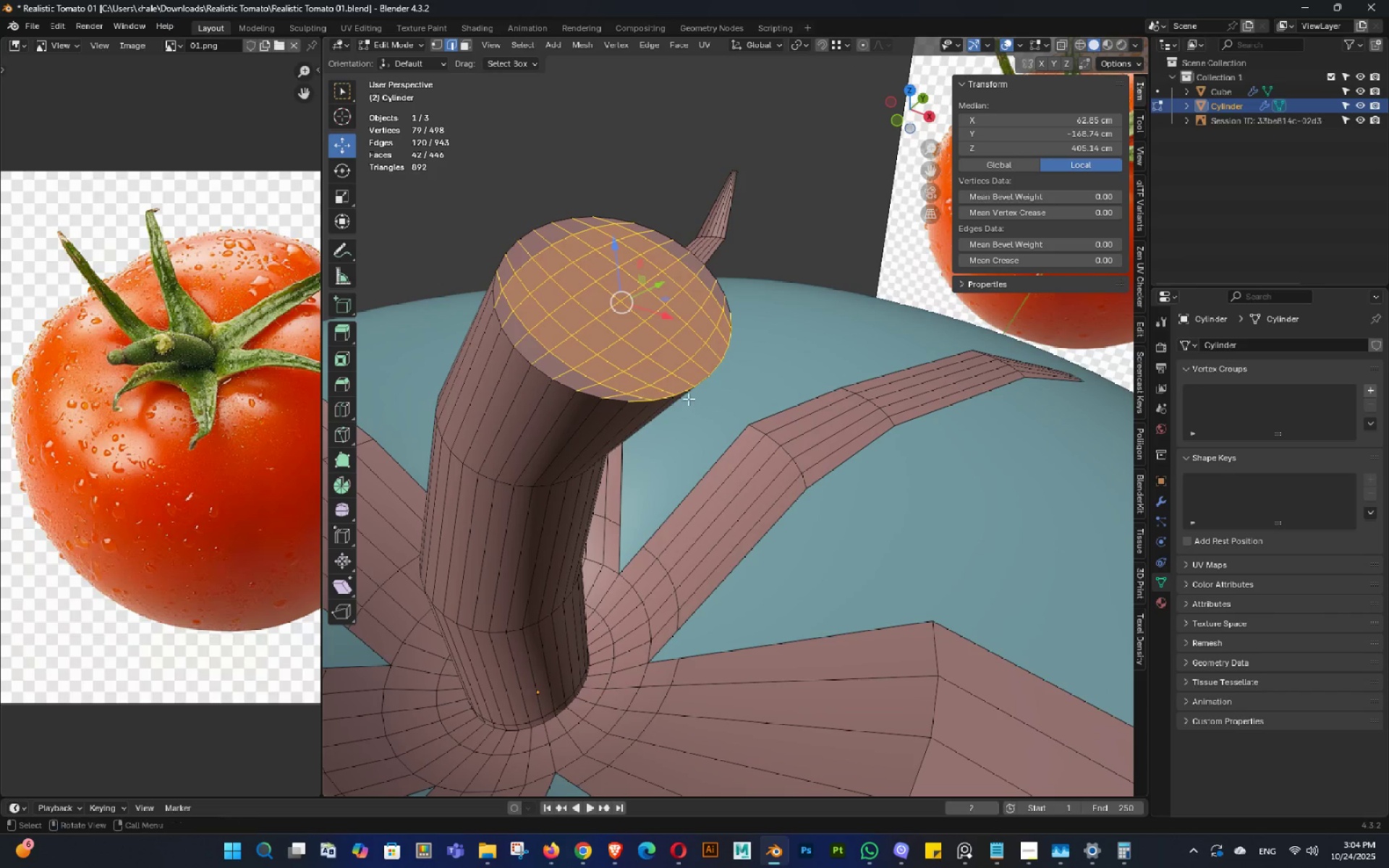 
hold_key(key=AltLeft, duration=0.82)
 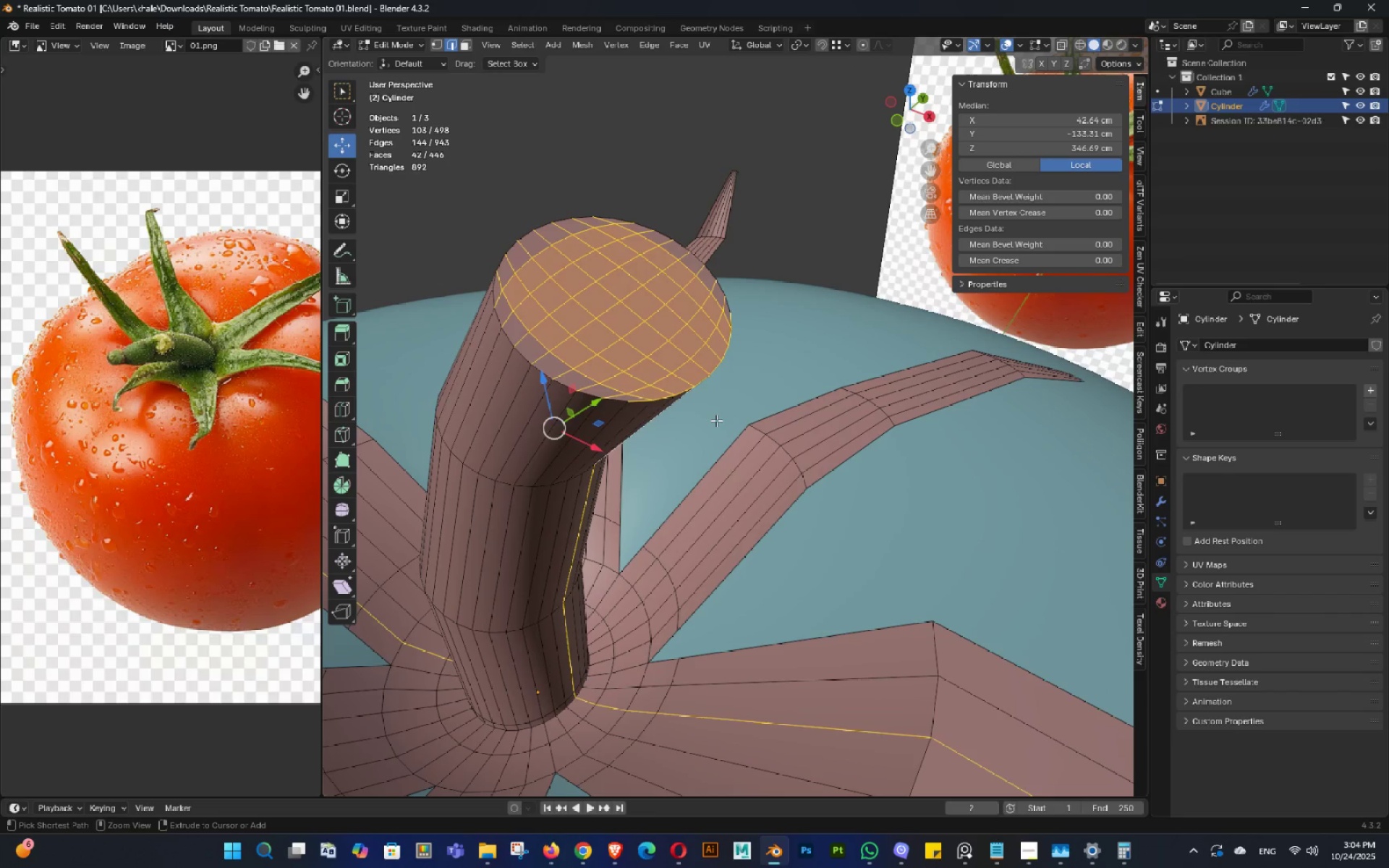 
key(Control+ControlLeft)
 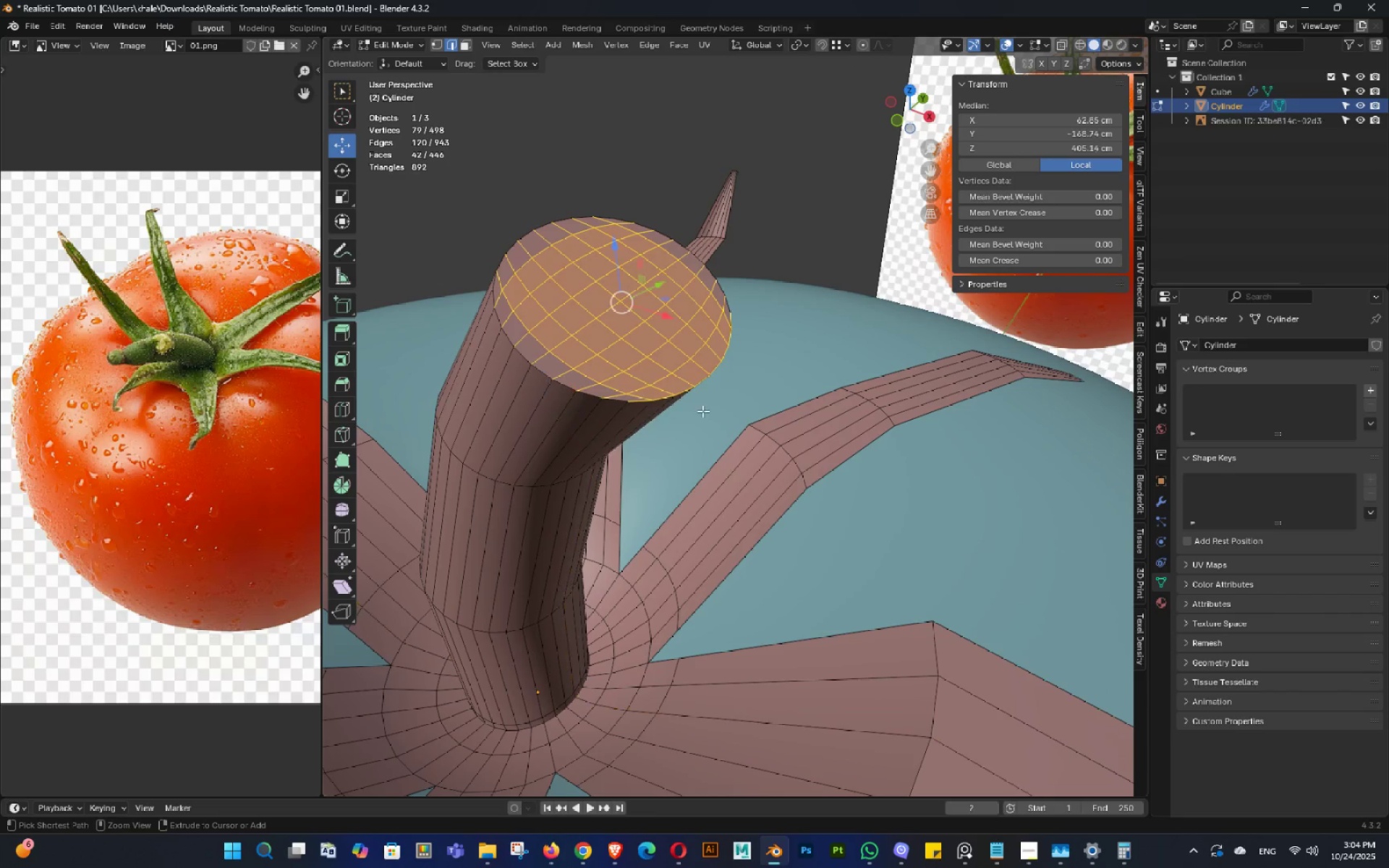 
key(Control+Z)
 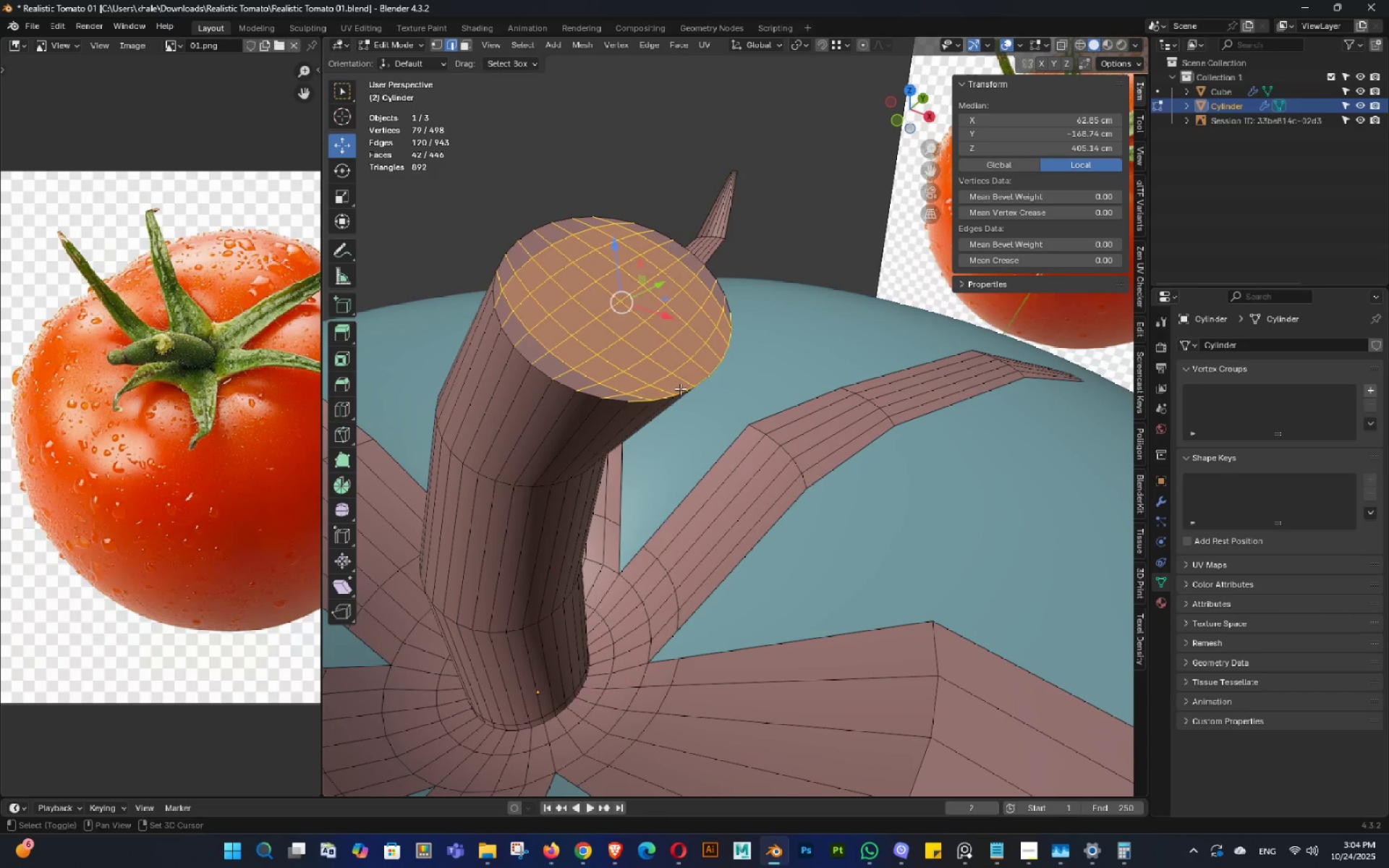 
hold_key(key=ShiftLeft, duration=1.58)
hold_key(key=AltLeft, duration=1.47)
left_click([686, 390])
 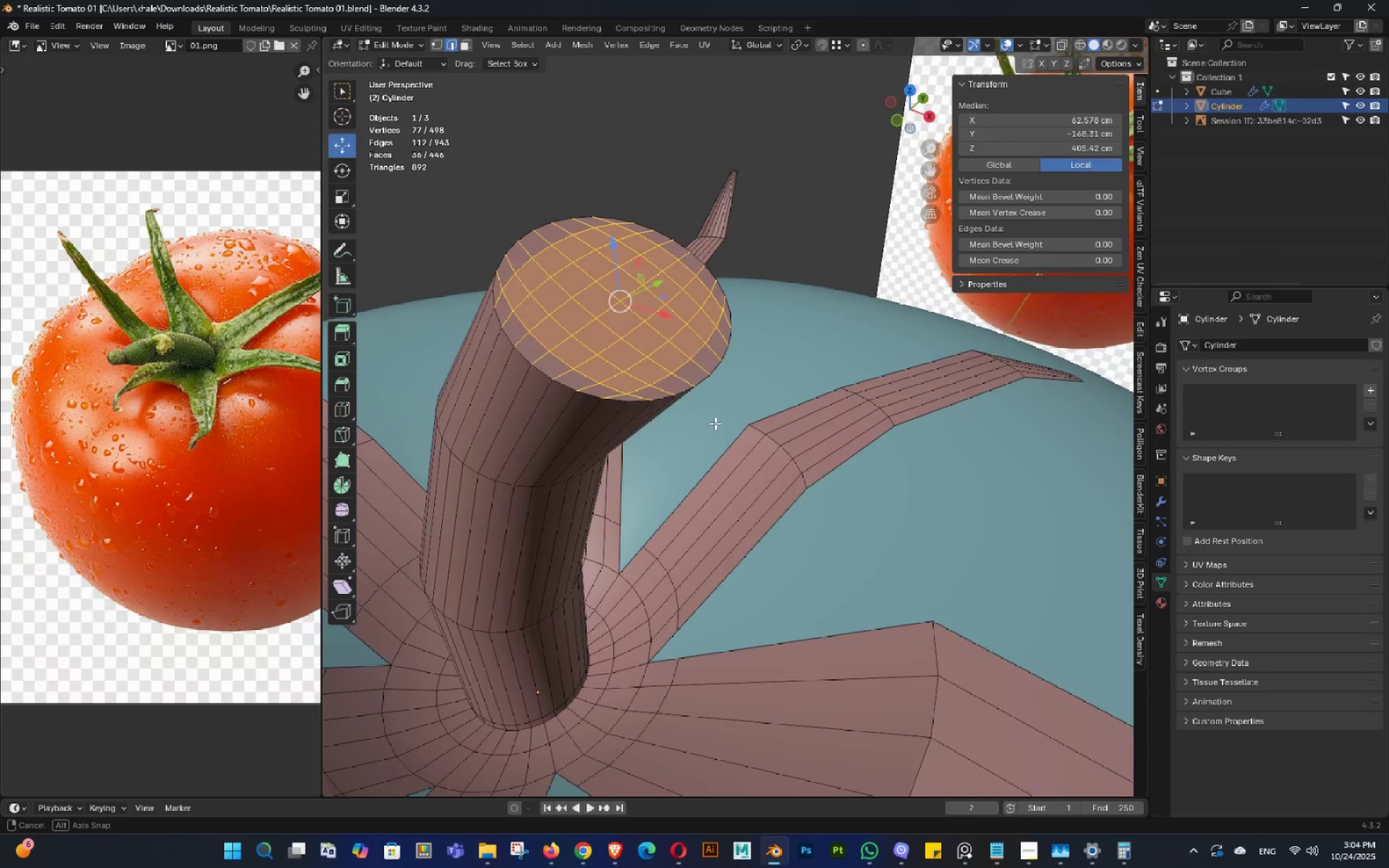 
double_click([731, 433])
 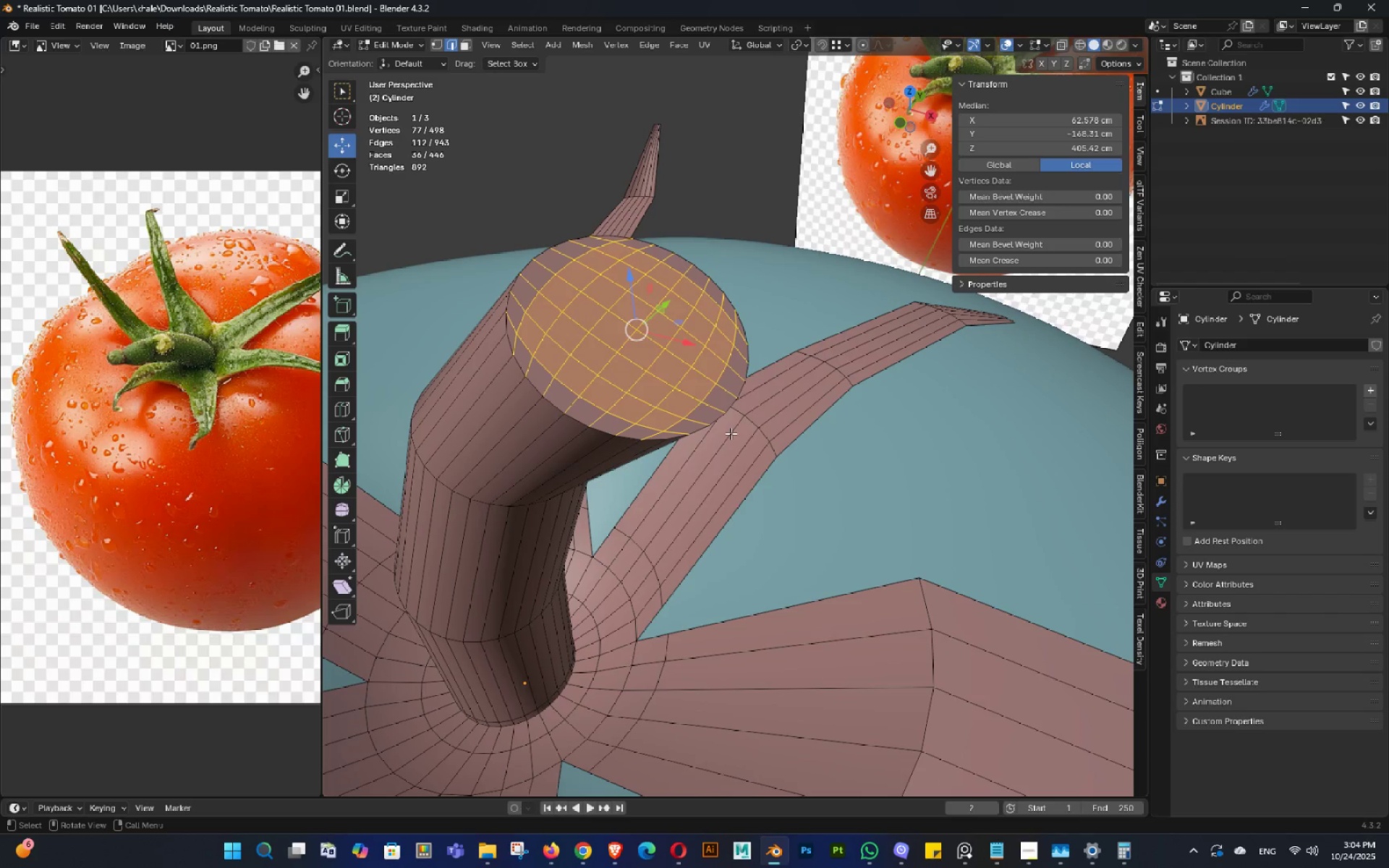 
key(X)
 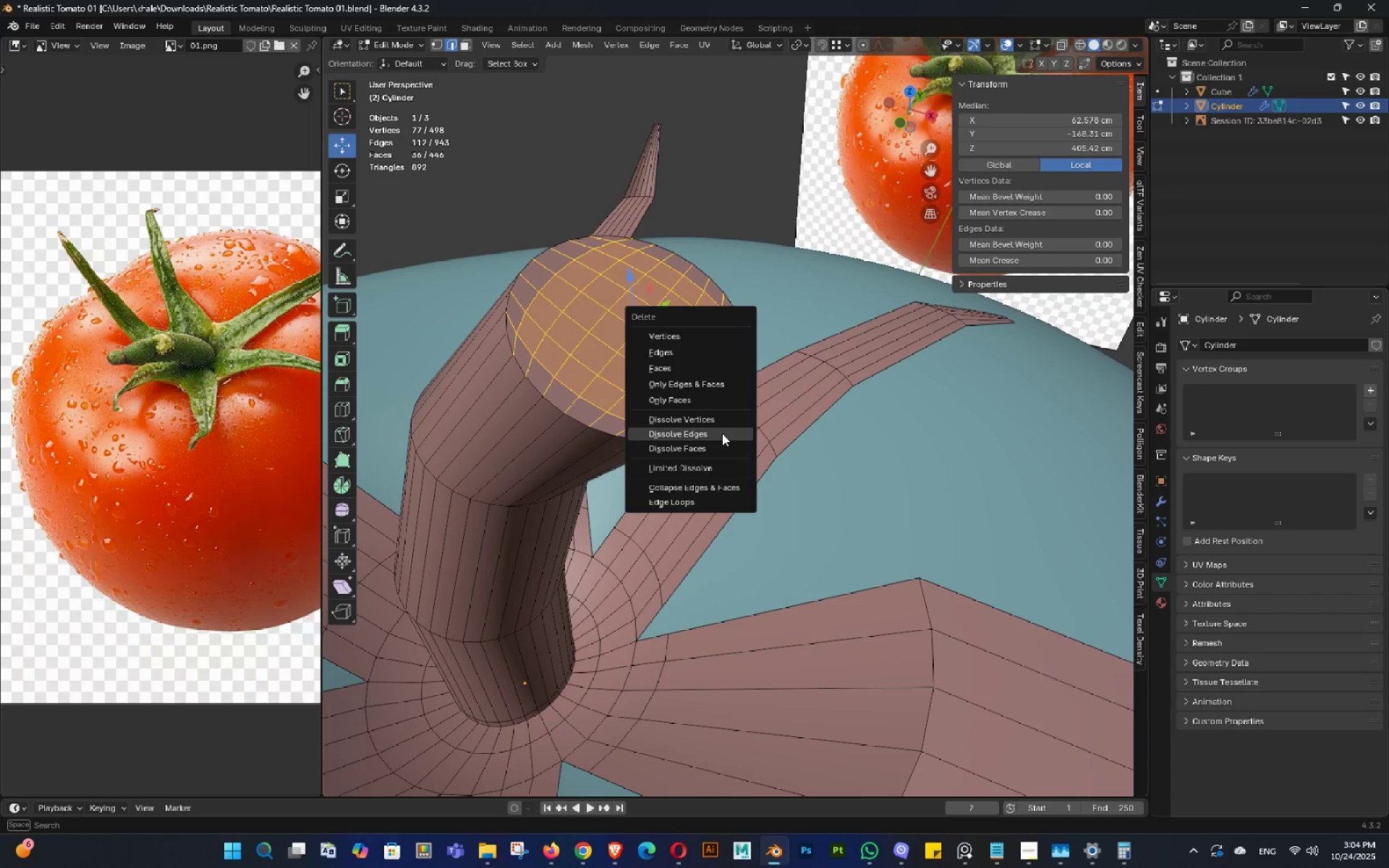 
left_click([722, 433])
 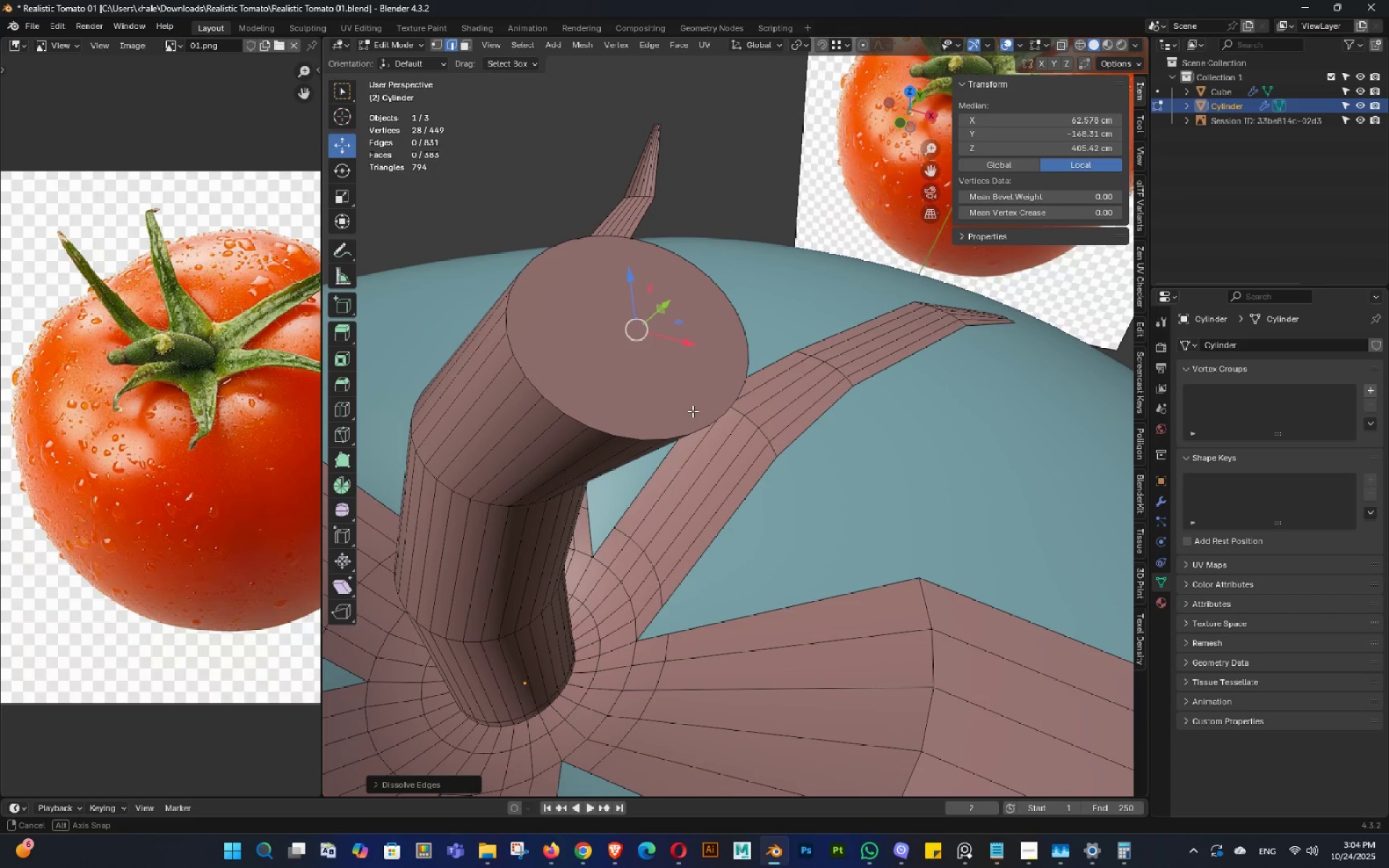 
double_click([692, 411])
 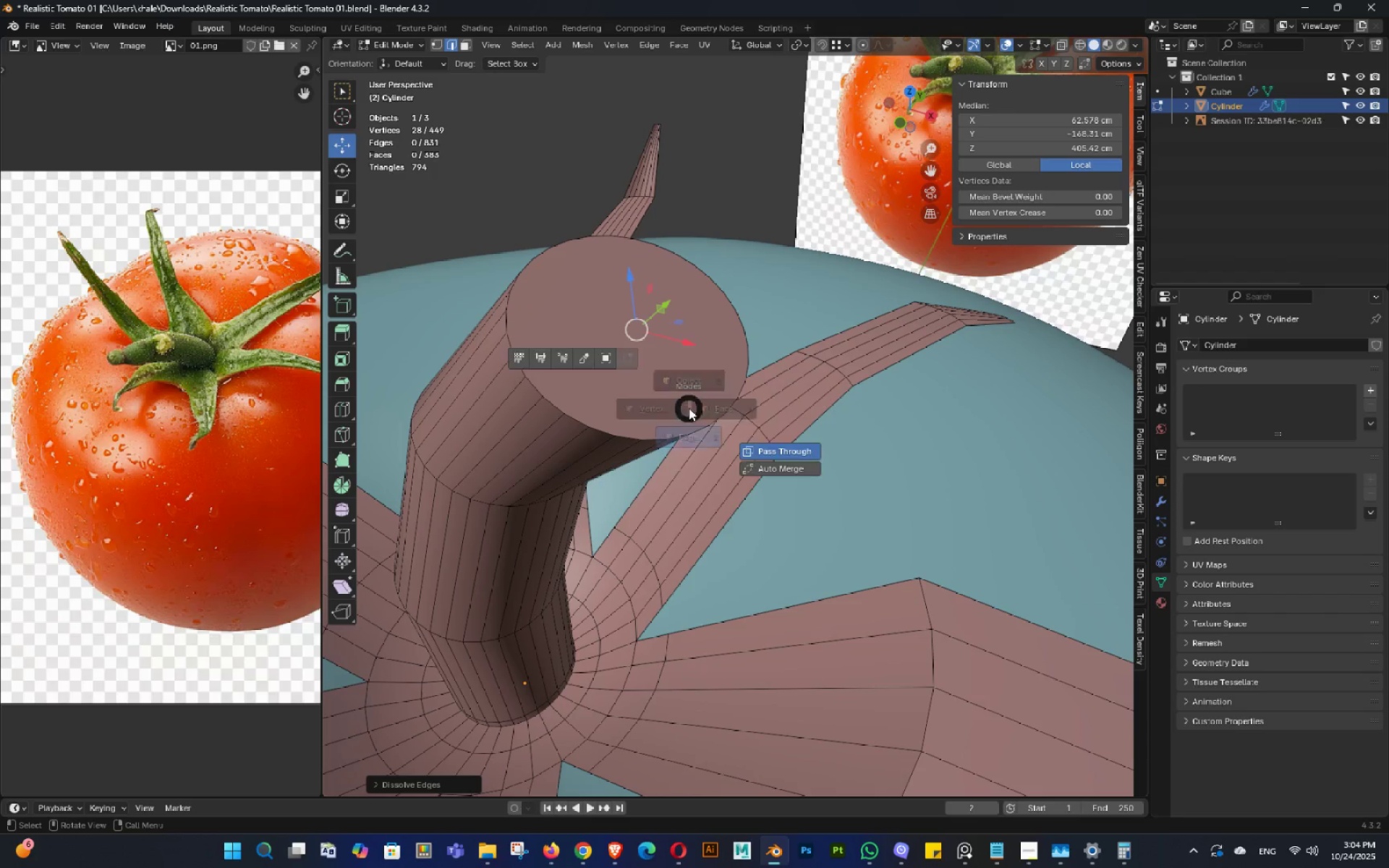 
hold_key(key=Tab, duration=0.41)
 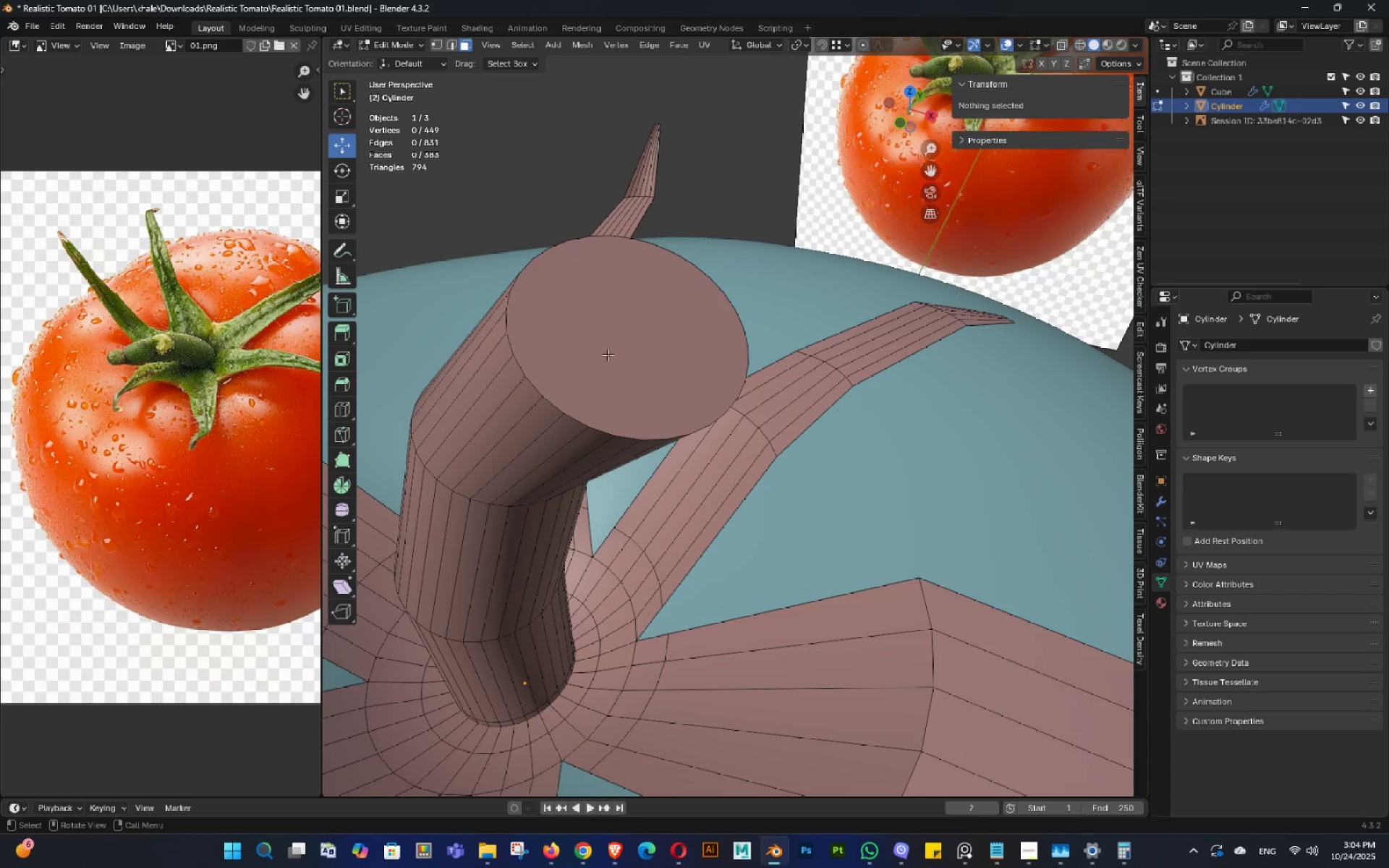 
left_click_drag(start_coordinate=[613, 350], to_coordinate=[621, 345])
 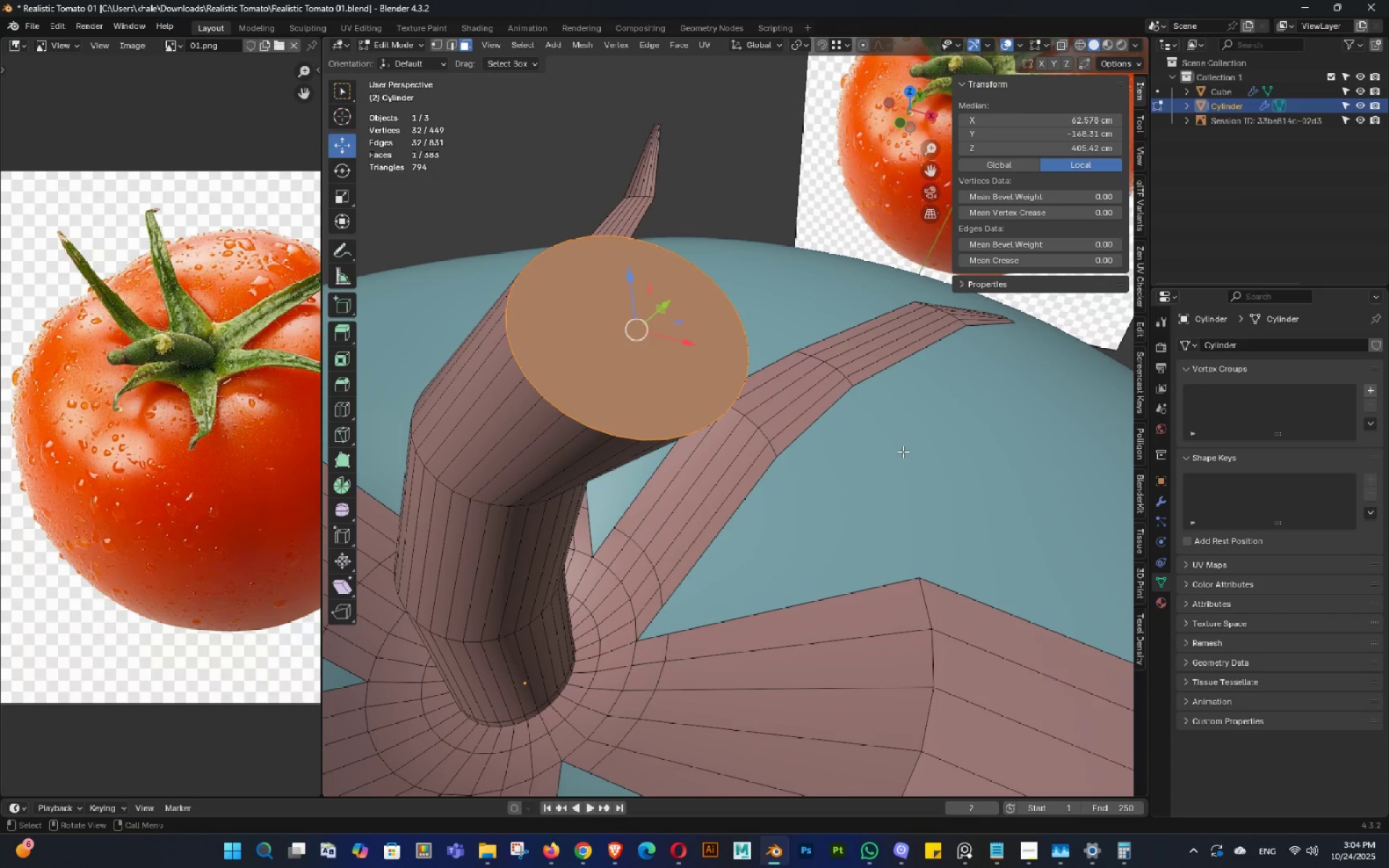 
key(I)
 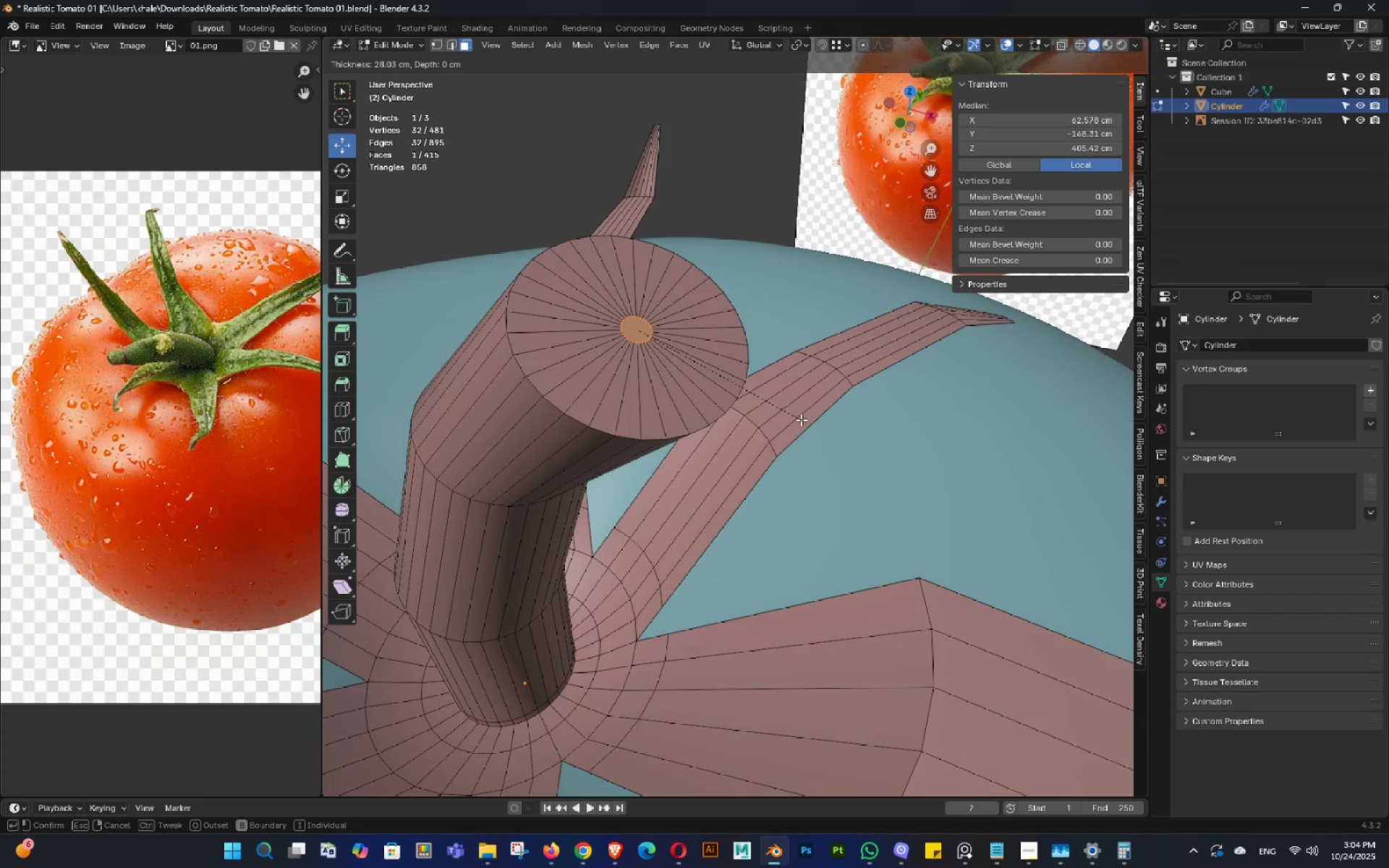 
left_click([801, 420])
 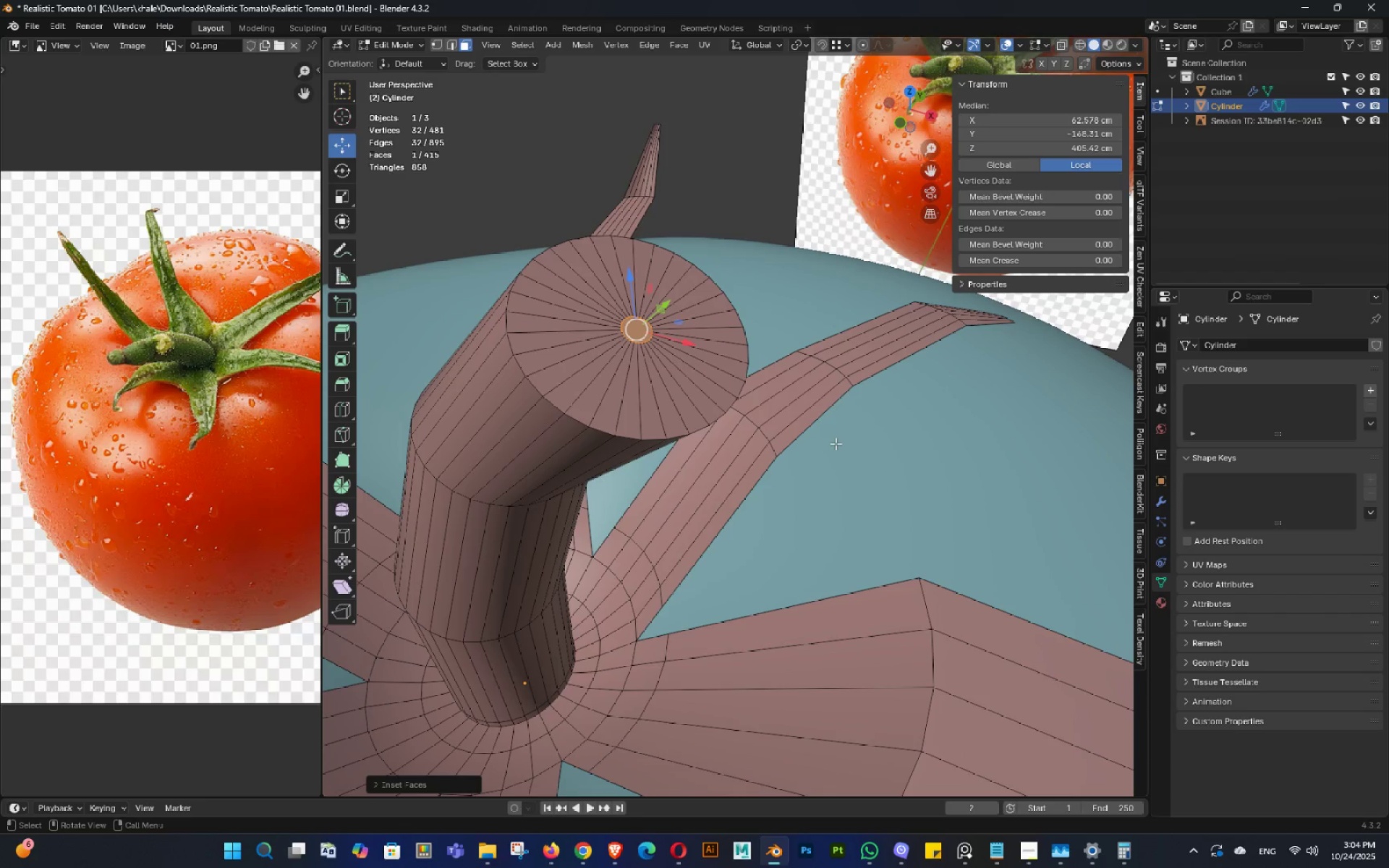 
key(S)
 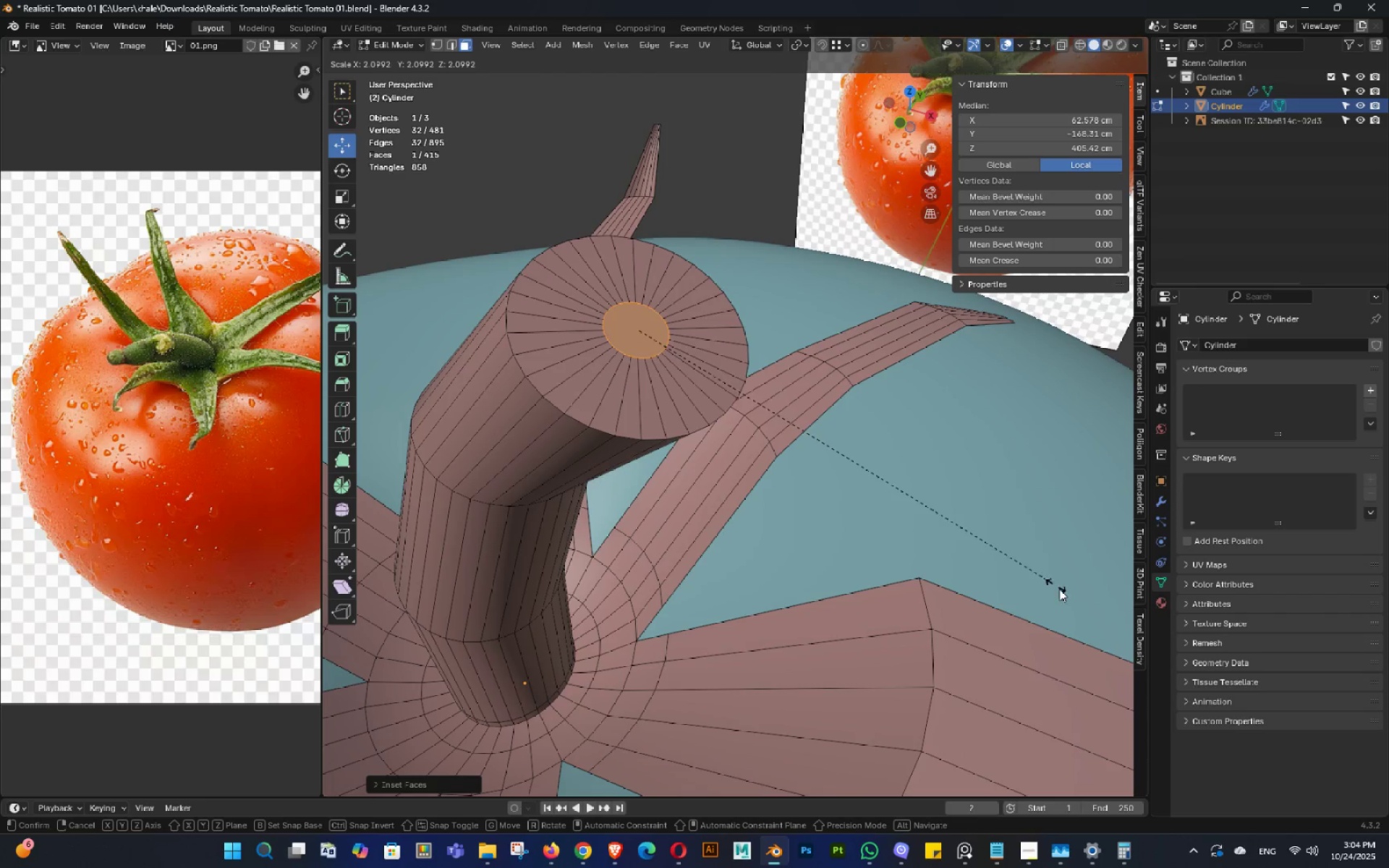 
left_click([1074, 603])
 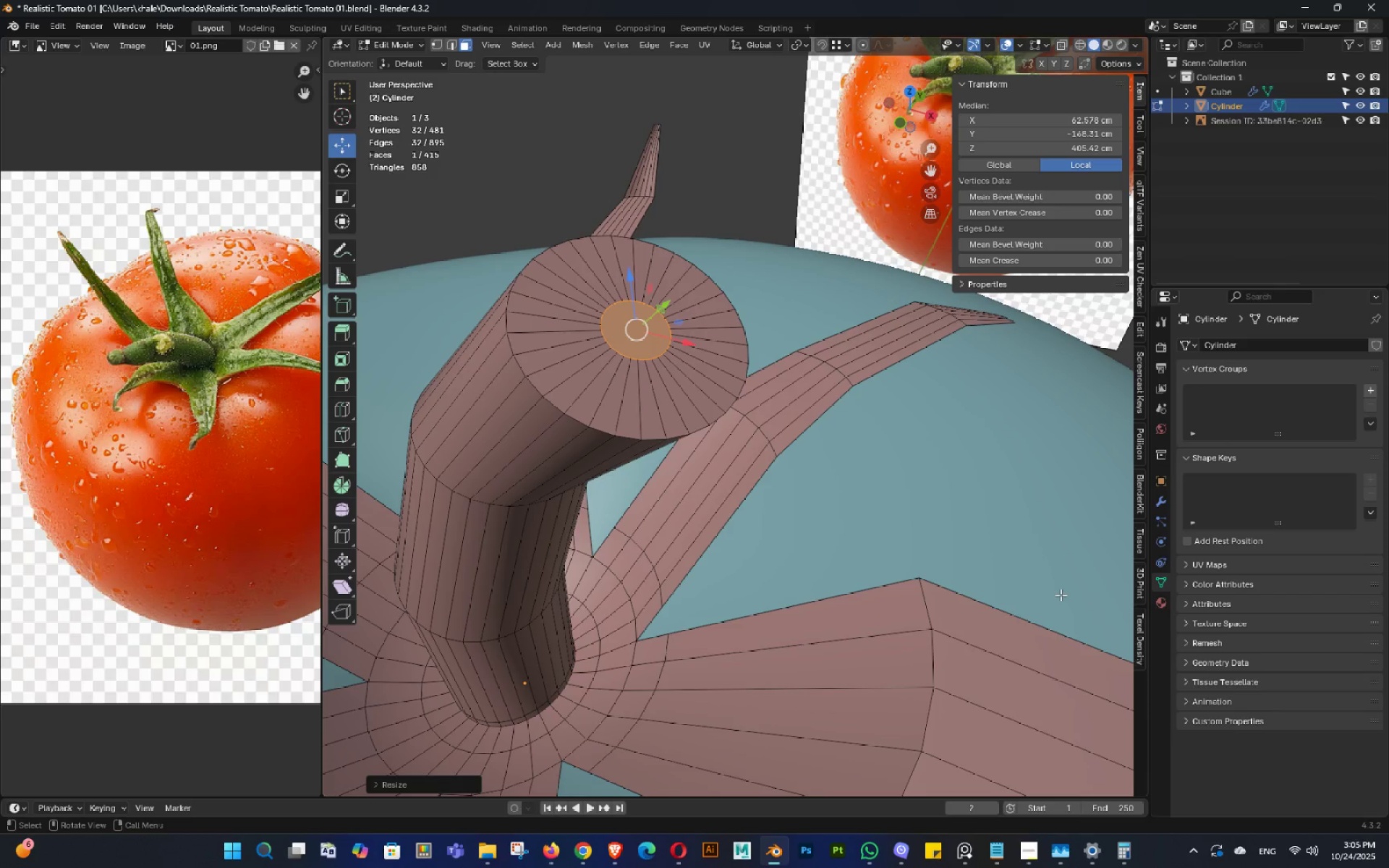 
key(I)
 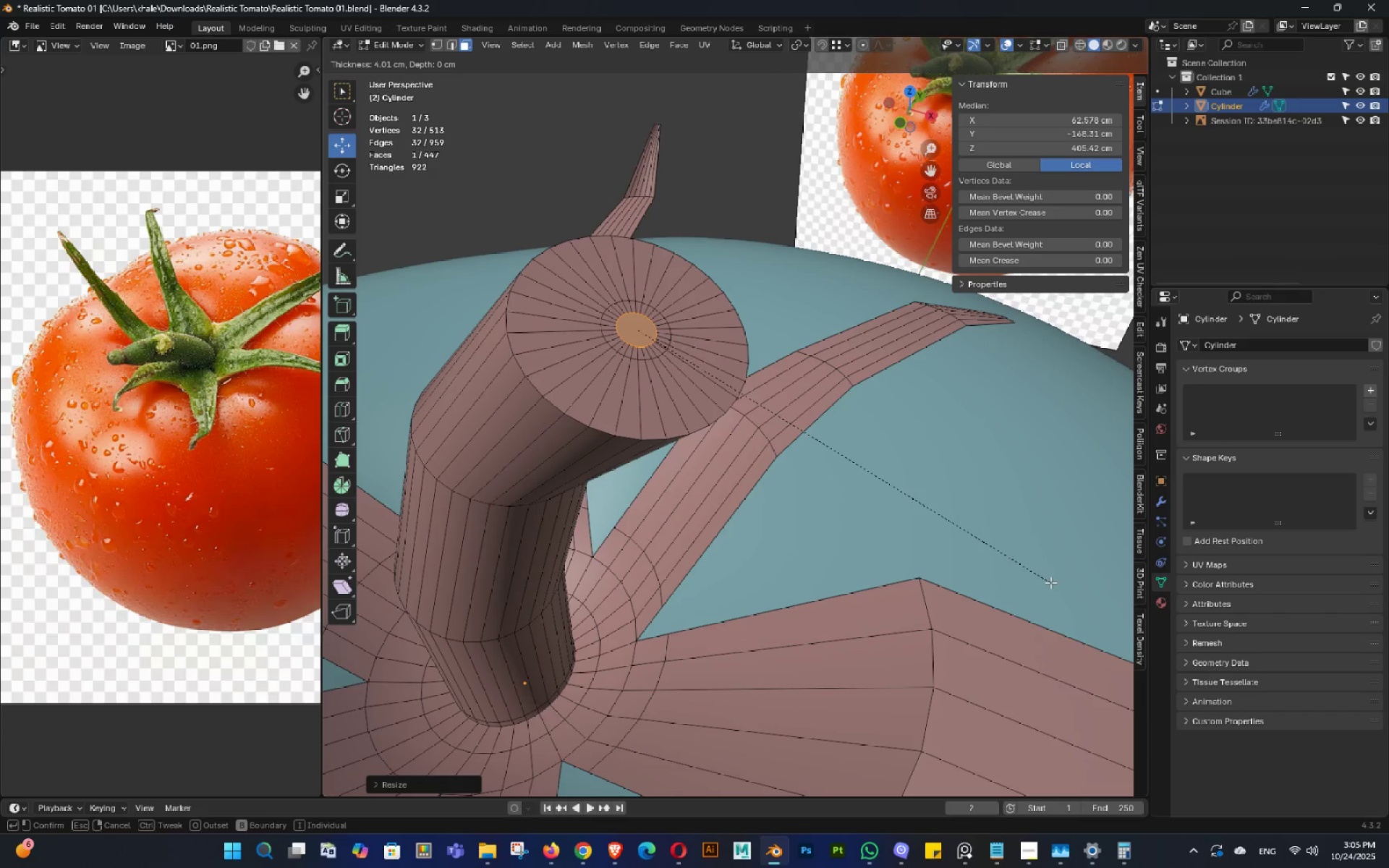 
left_click([1050, 582])
 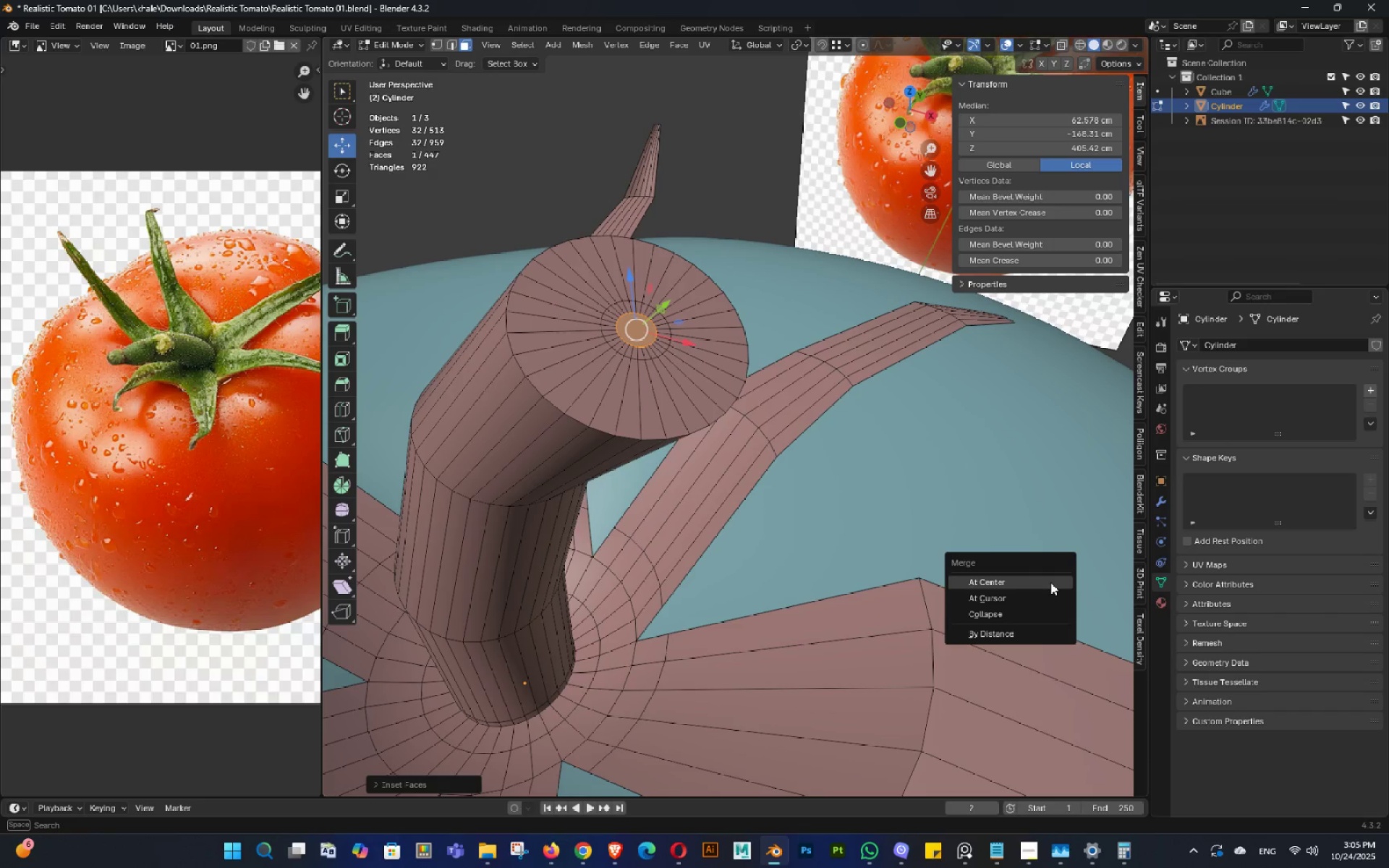 
key(M)
 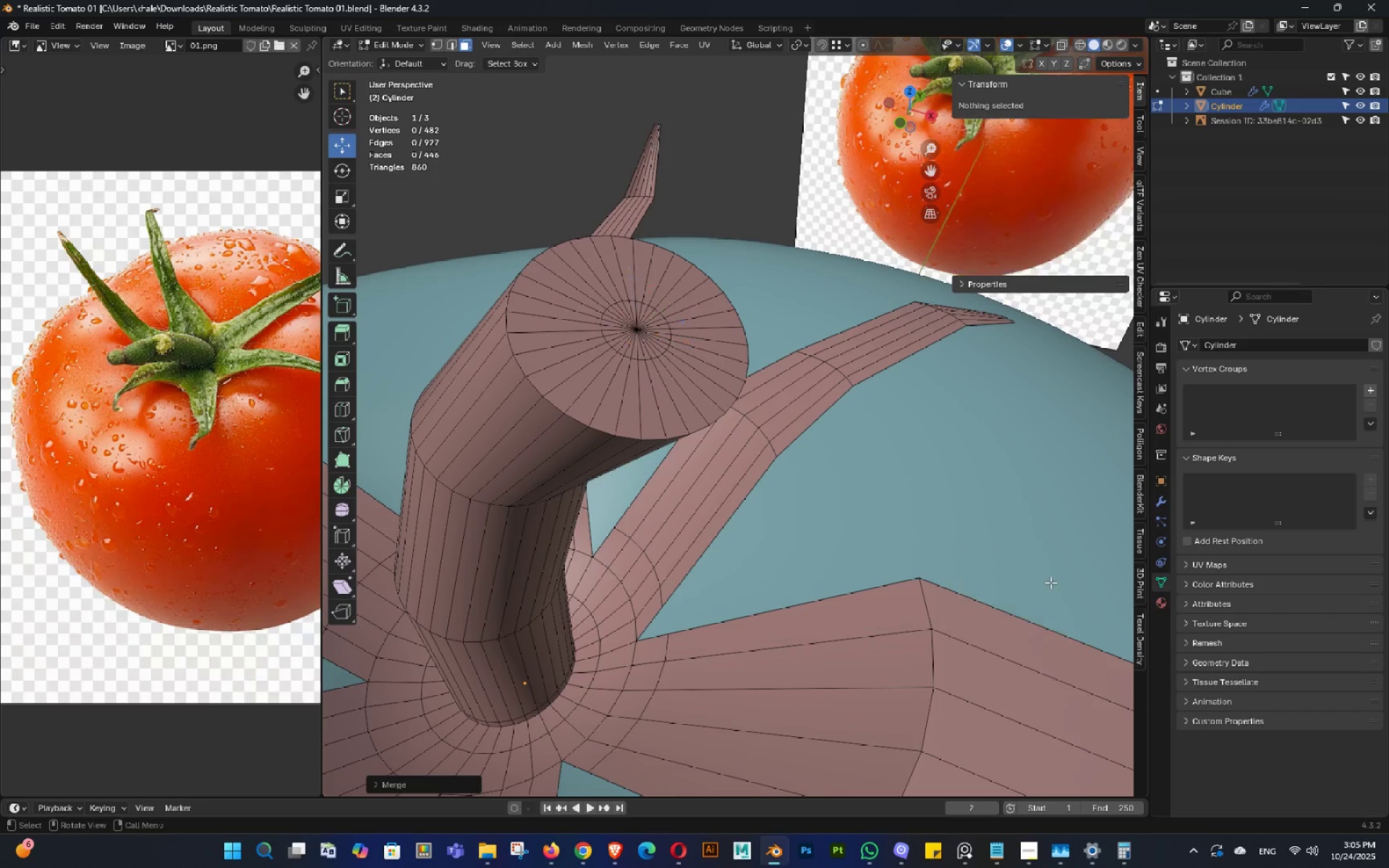 
double_click([1050, 582])
 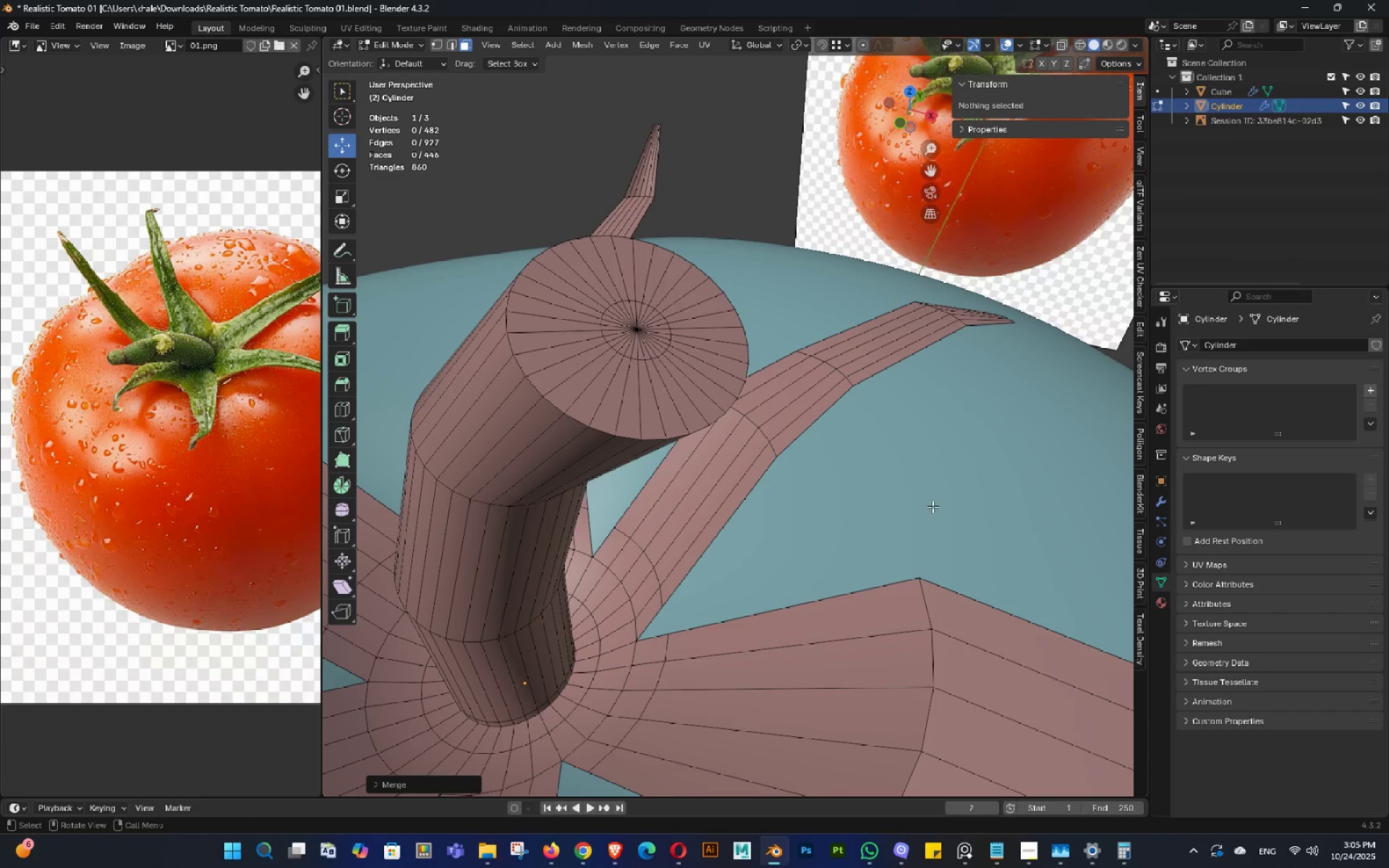 
key(Tab)
 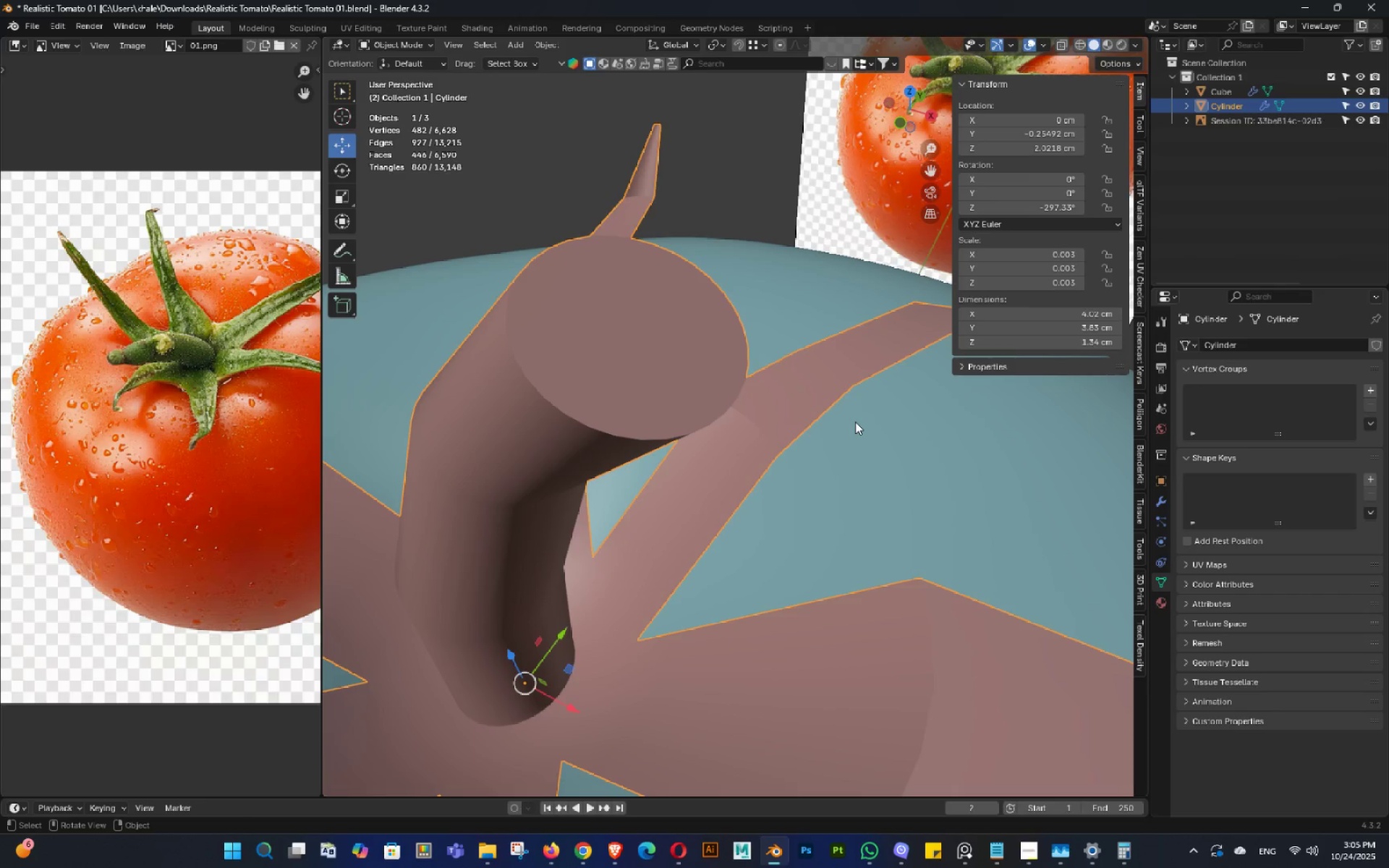 
key(Tab)
 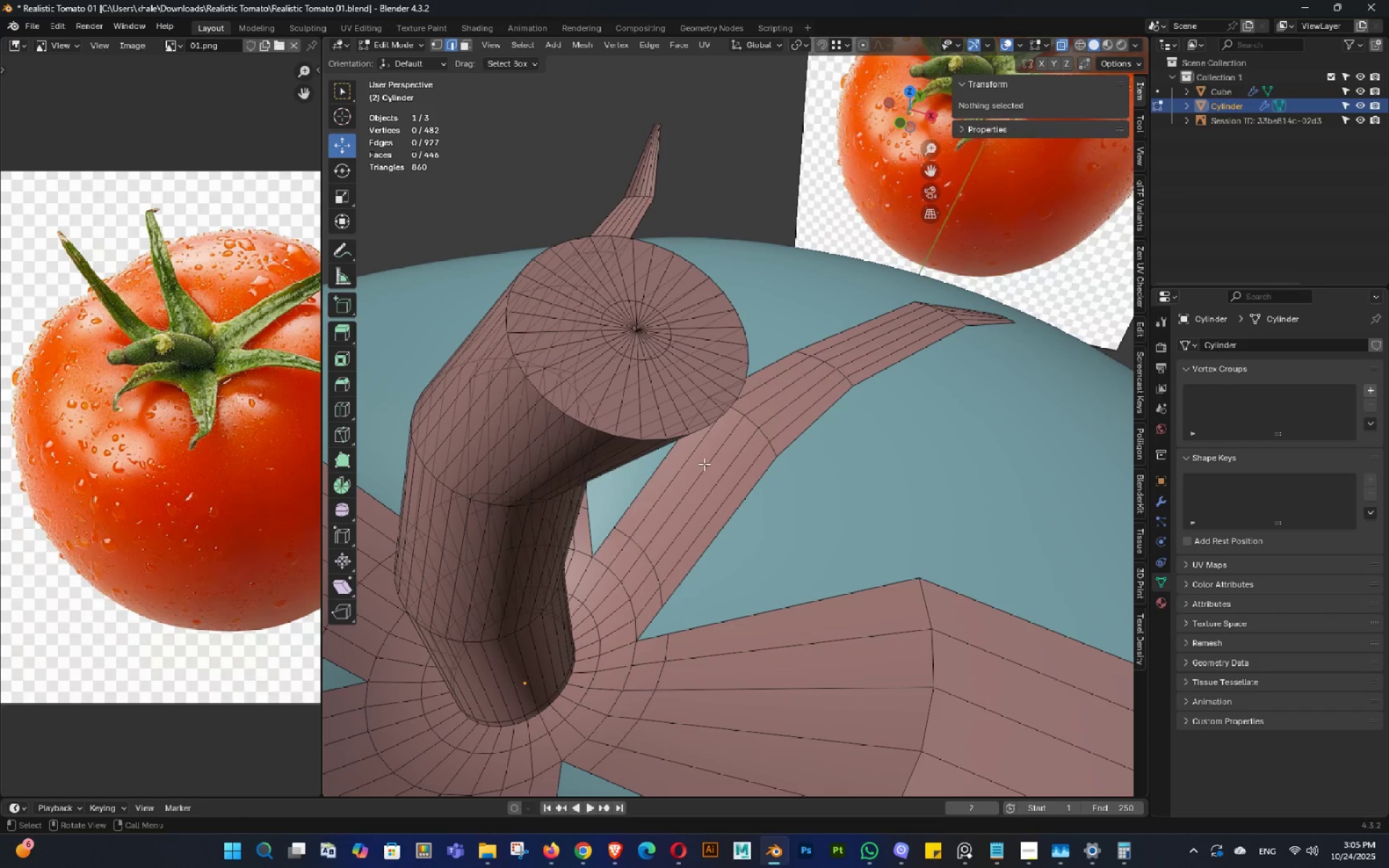 
key(Alt+Z)
 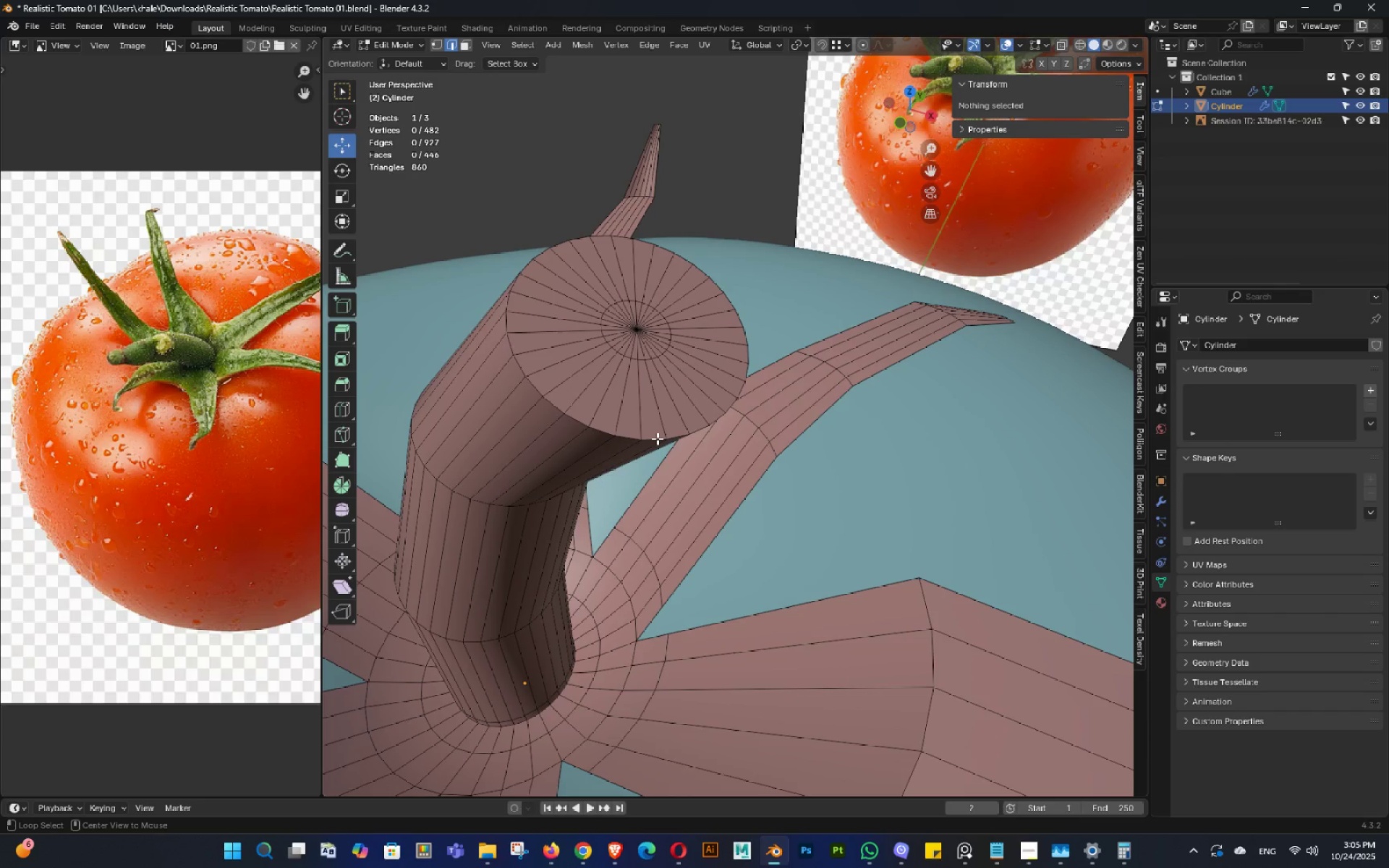 
hold_key(key=AltLeft, duration=0.78)
left_click([657, 436])
 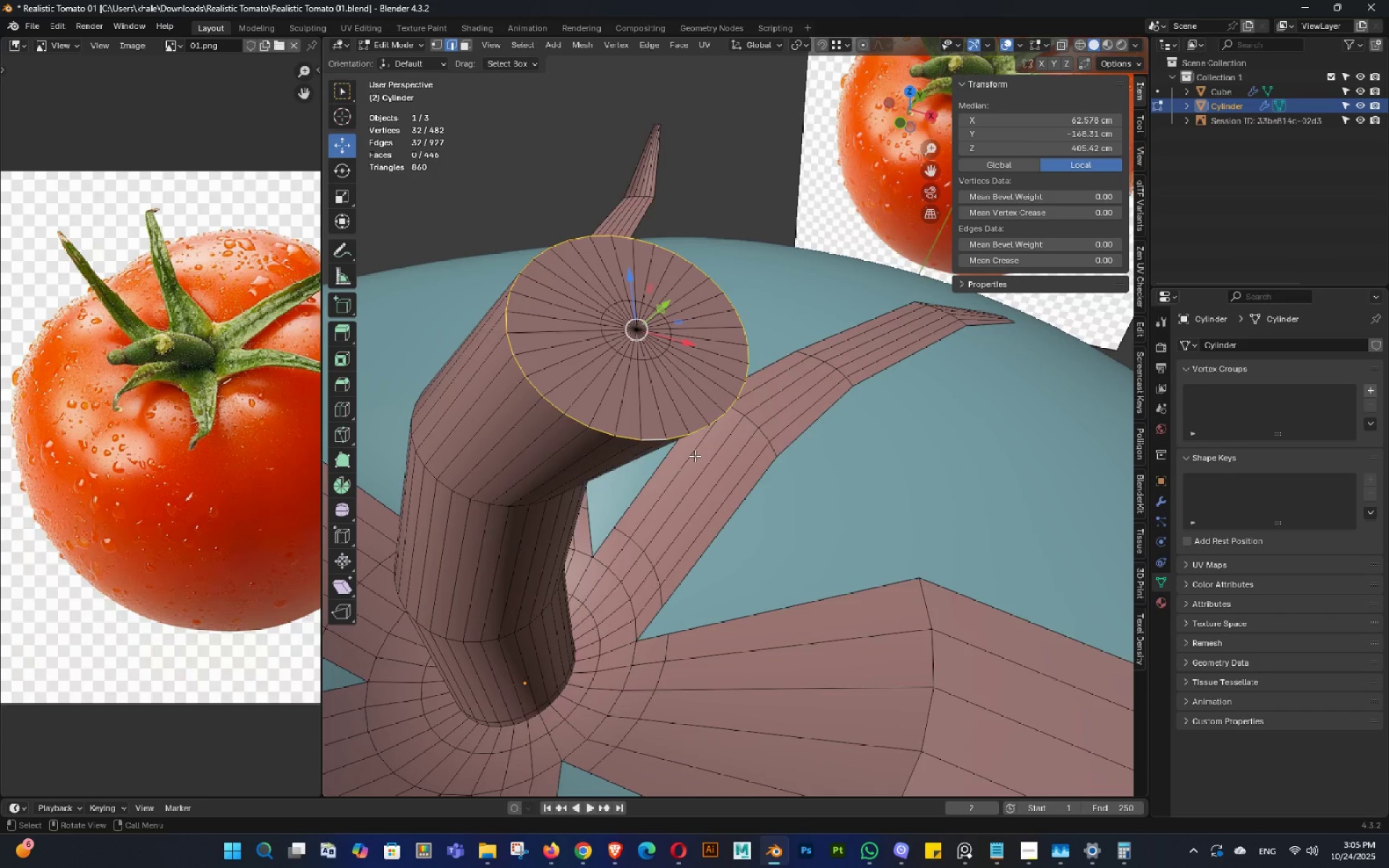 
key(3)
 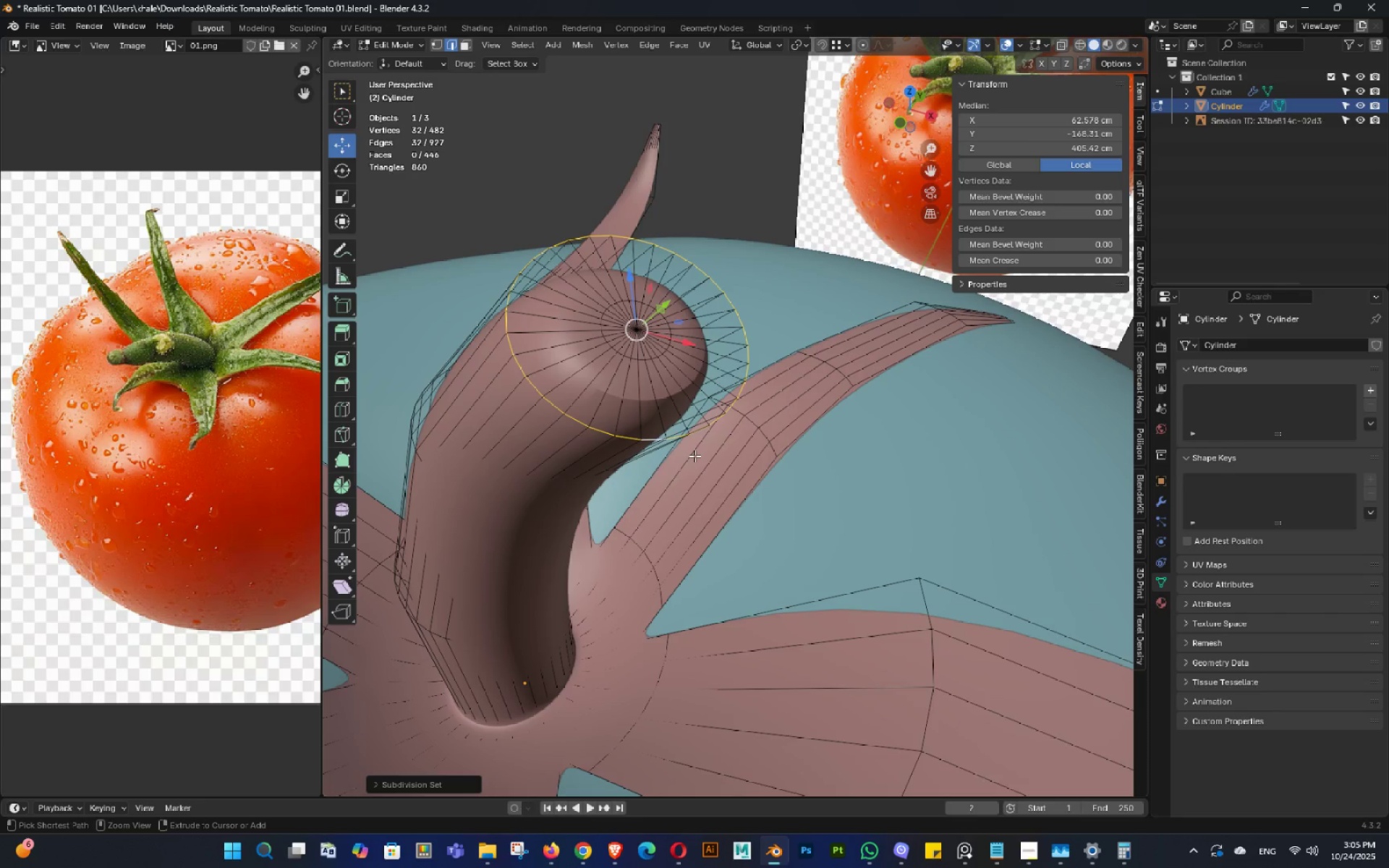 
key(Control+B)
 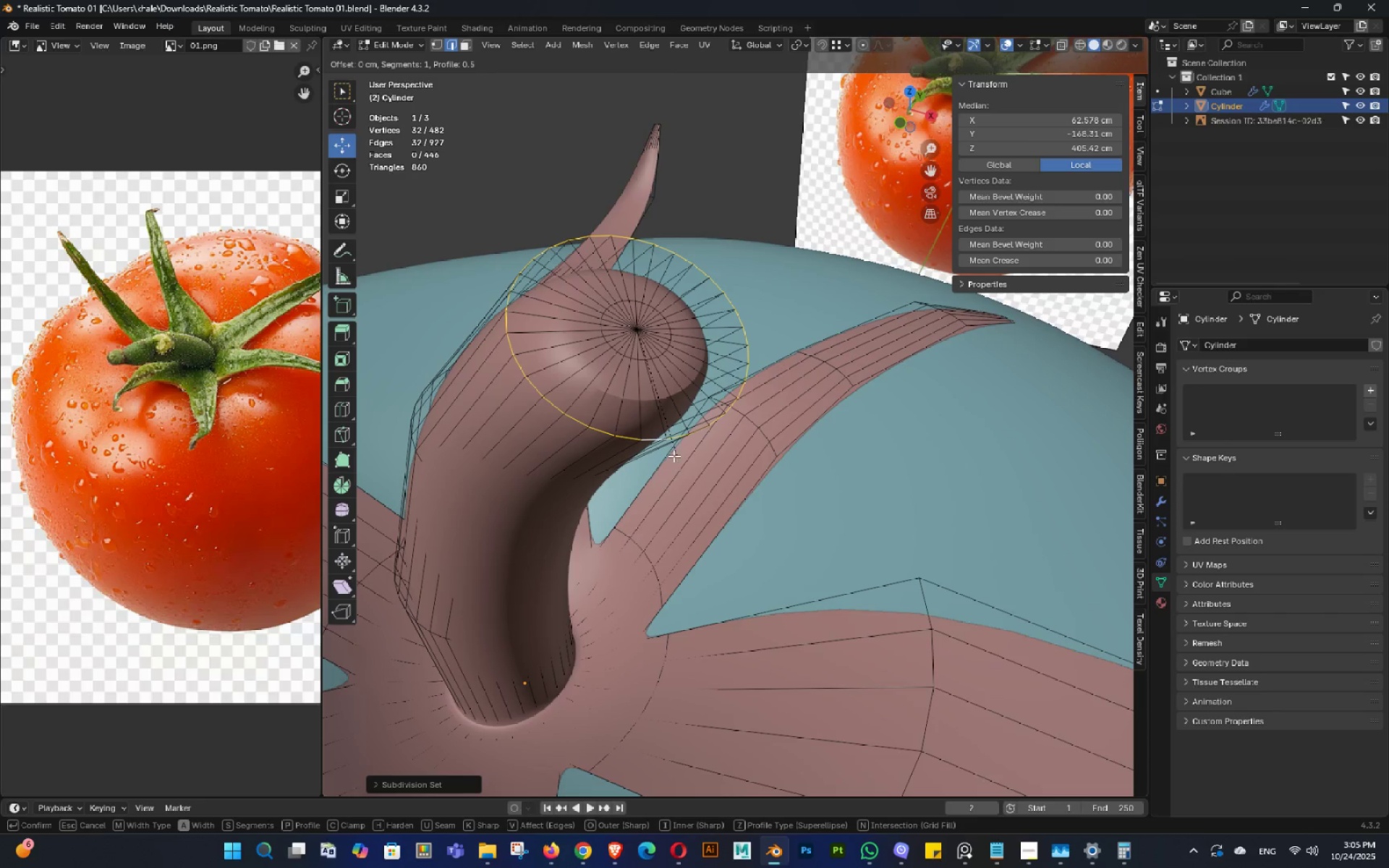 
hold_key(key=ShiftLeft, duration=1.53)
 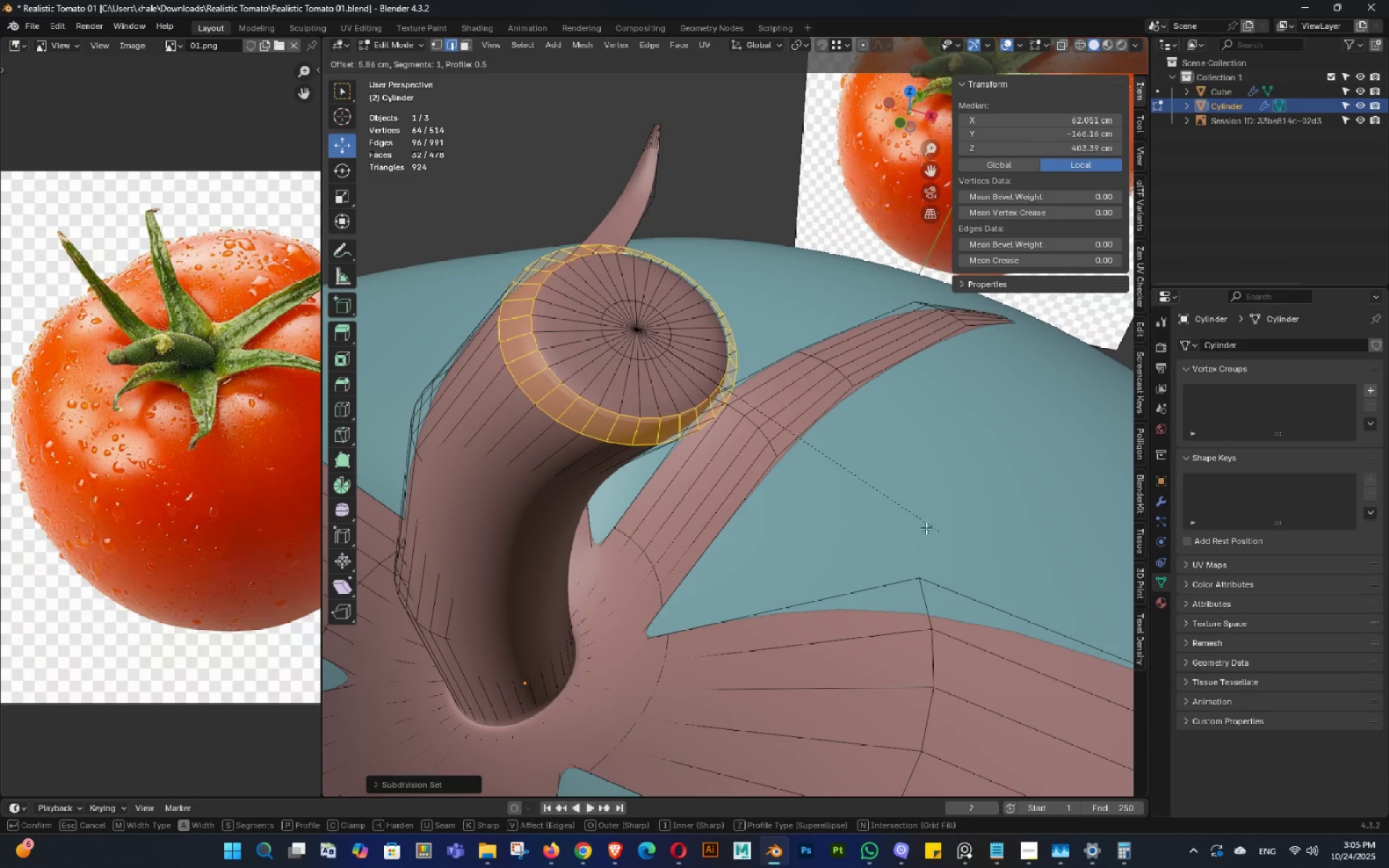 
hold_key(key=ShiftLeft, duration=1.1)
left_click([912, 526])
 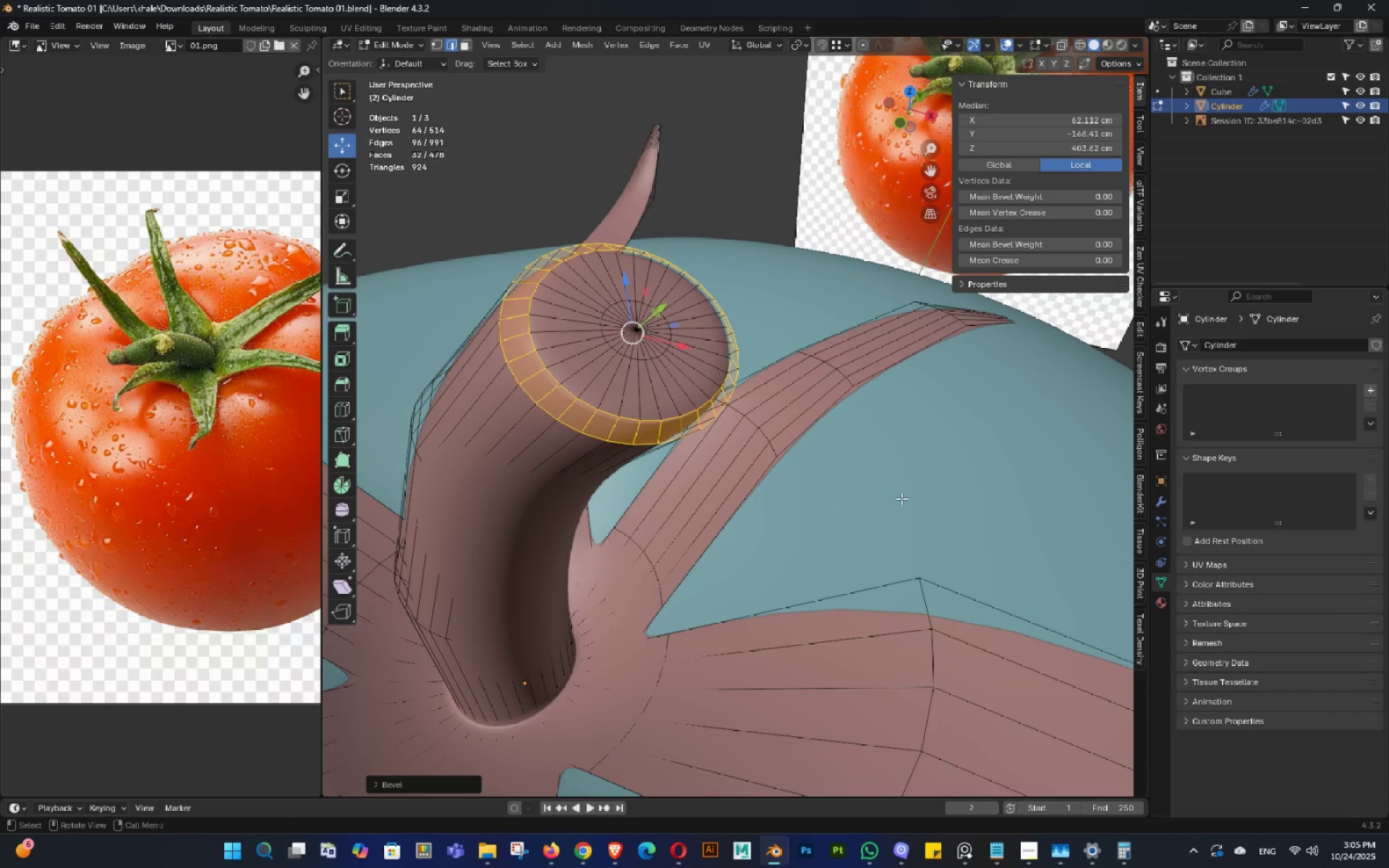 
key(Tab)
 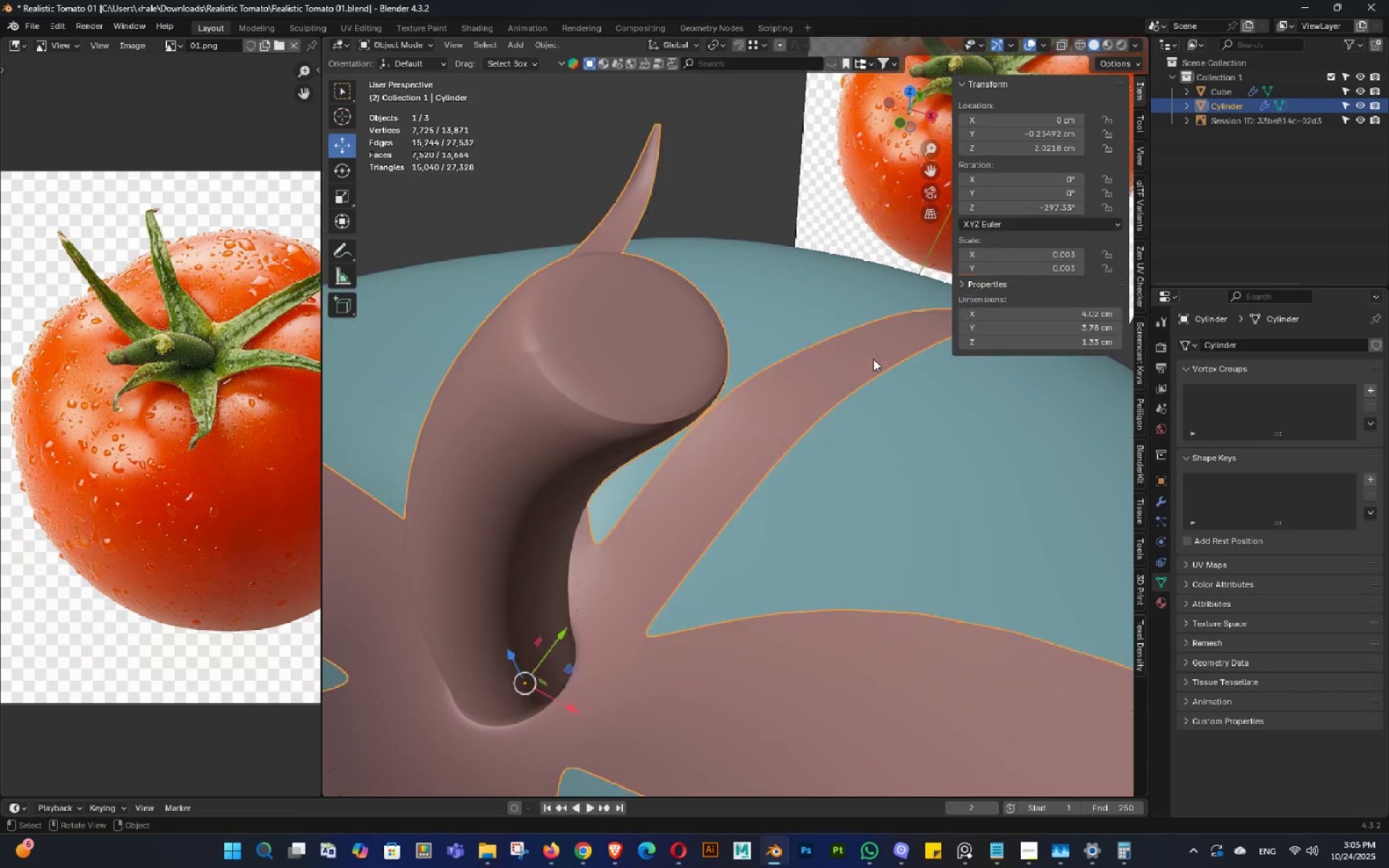 
scroll: coordinate [870, 367], scroll_direction: down, amount: 3.0
 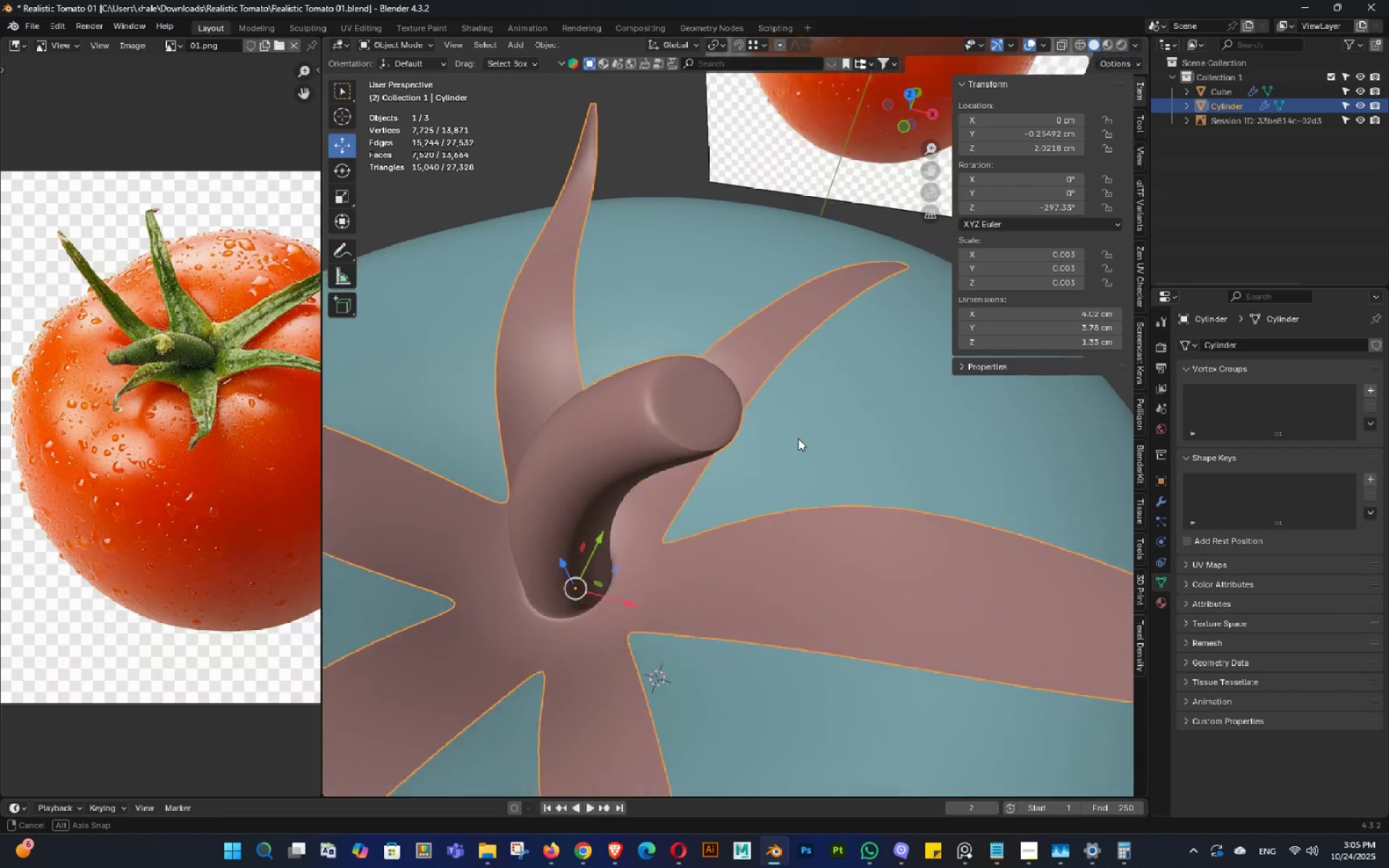 
key(Control+ControlLeft)
 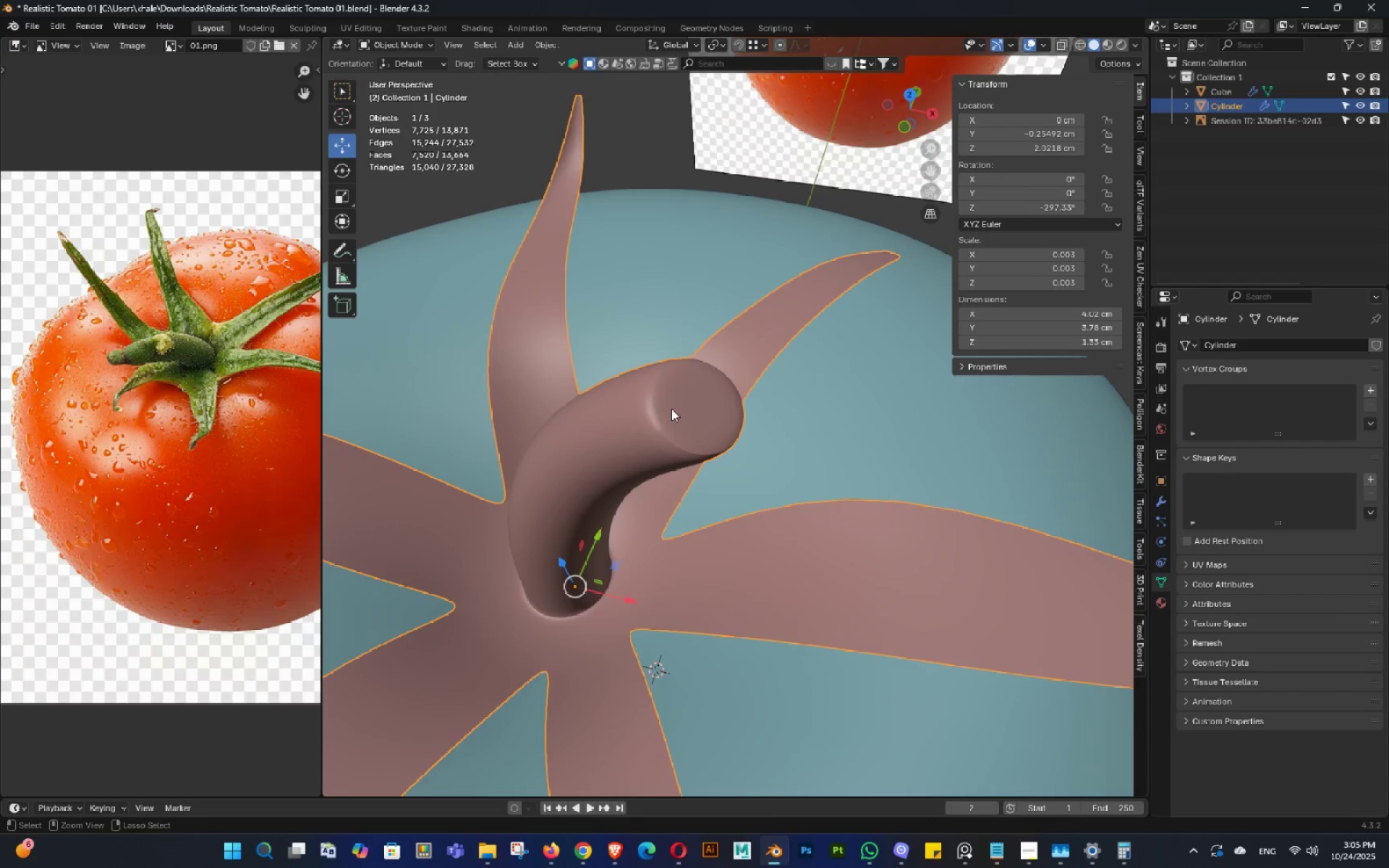 
key(Control+S)
 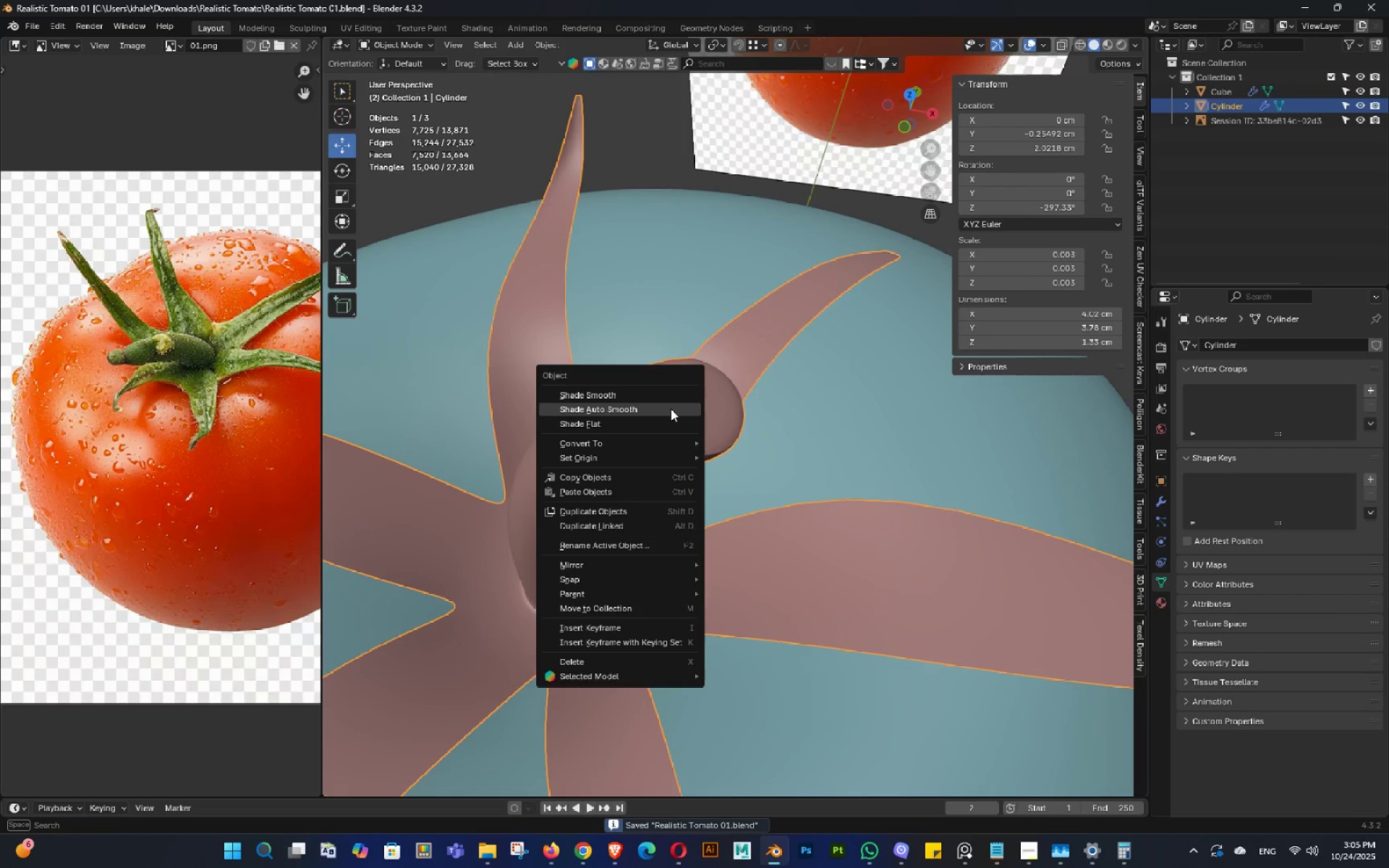 
right_click([671, 409])
 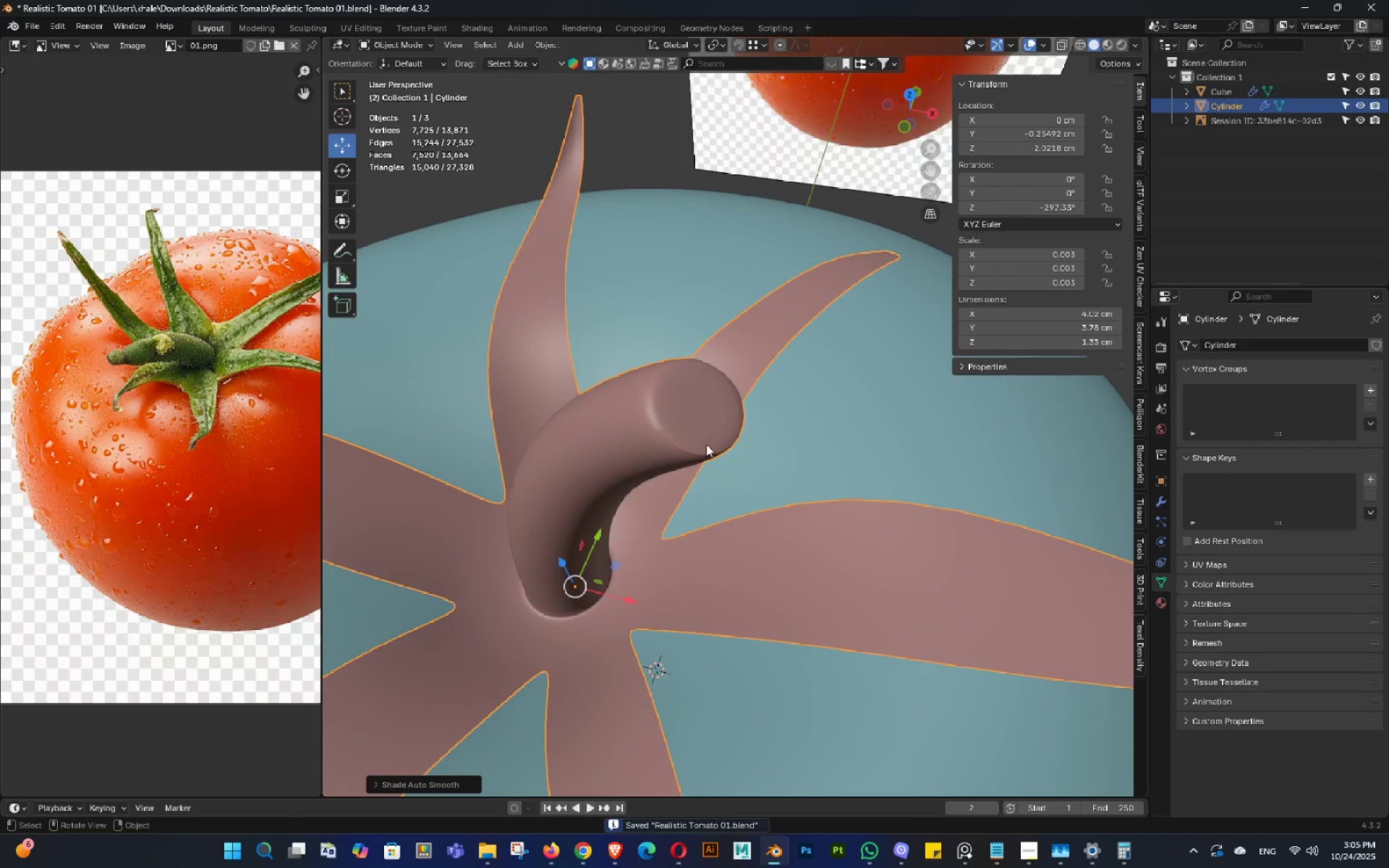 
double_click([728, 383])
 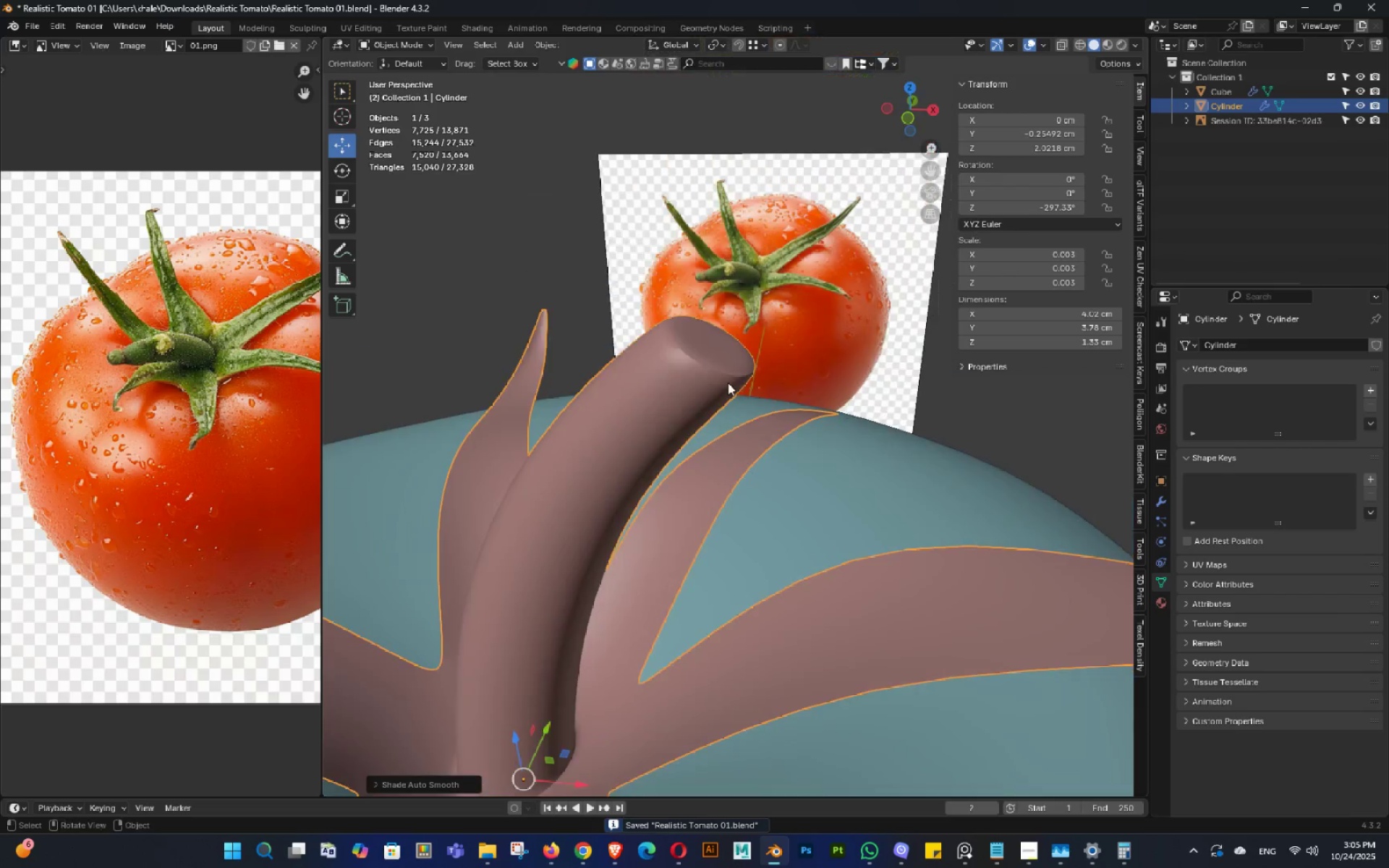 
key(Control+ControlLeft)
 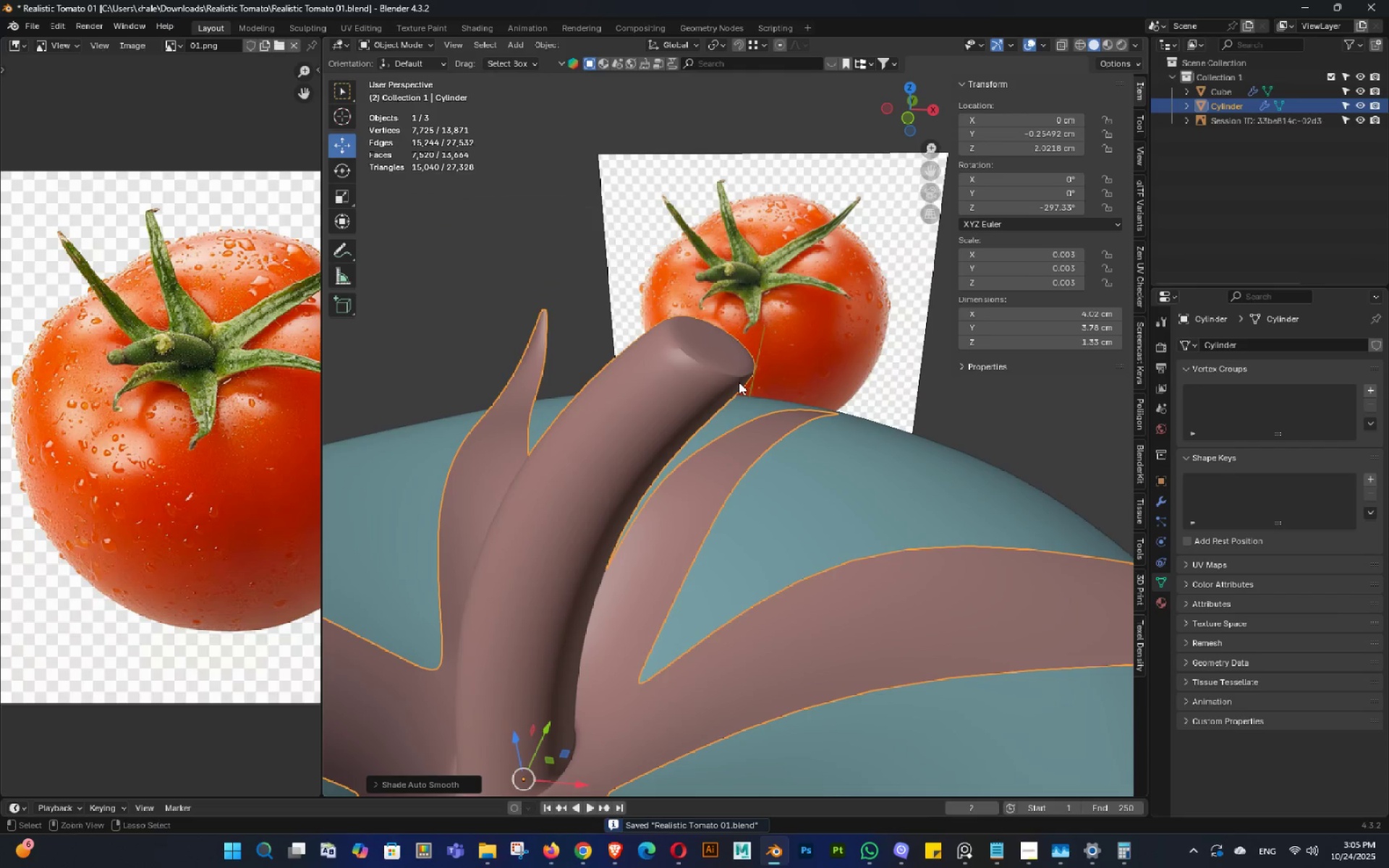 
key(Control+S)
 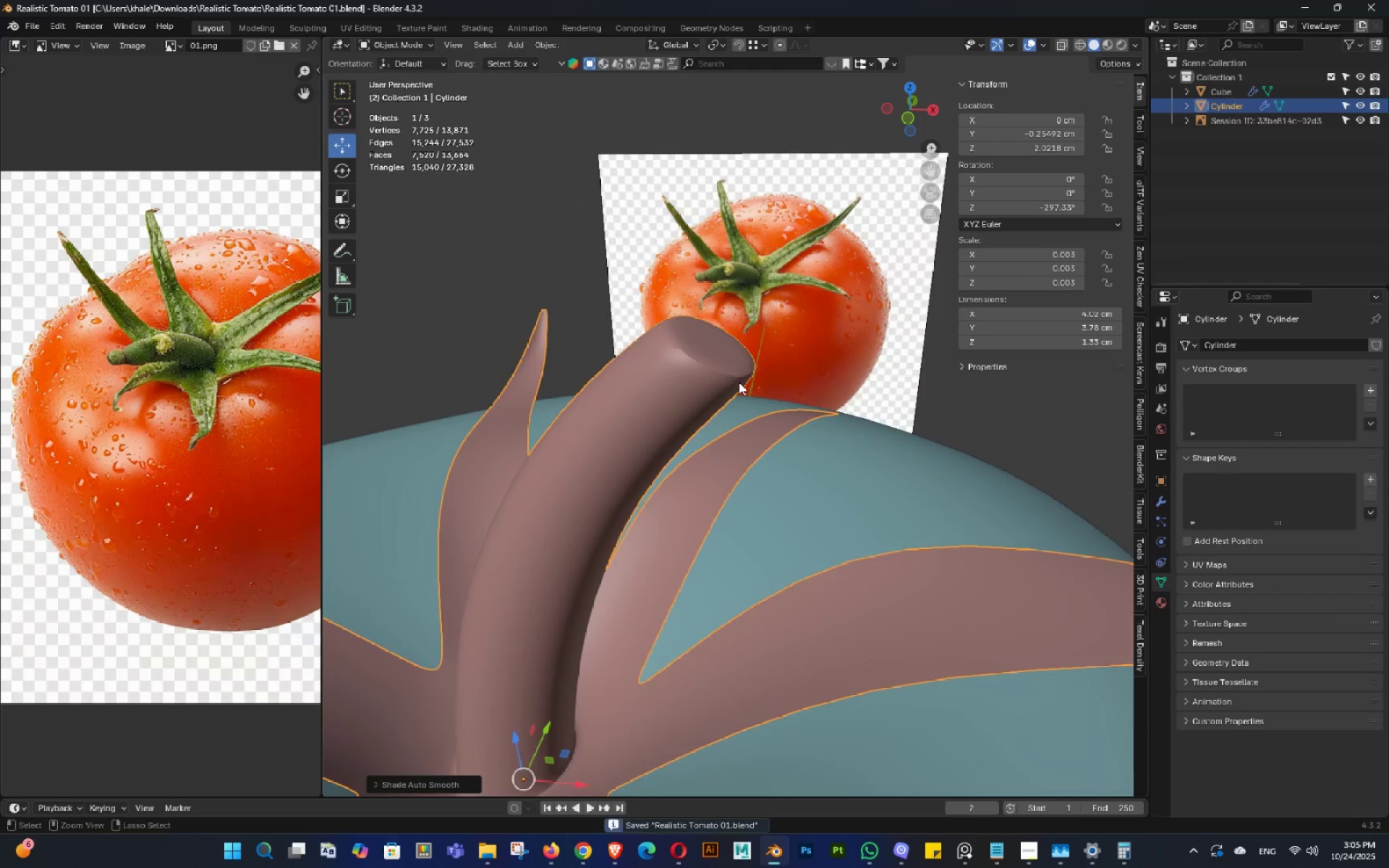 
scroll: coordinate [726, 430], scroll_direction: down, amount: 9.0
 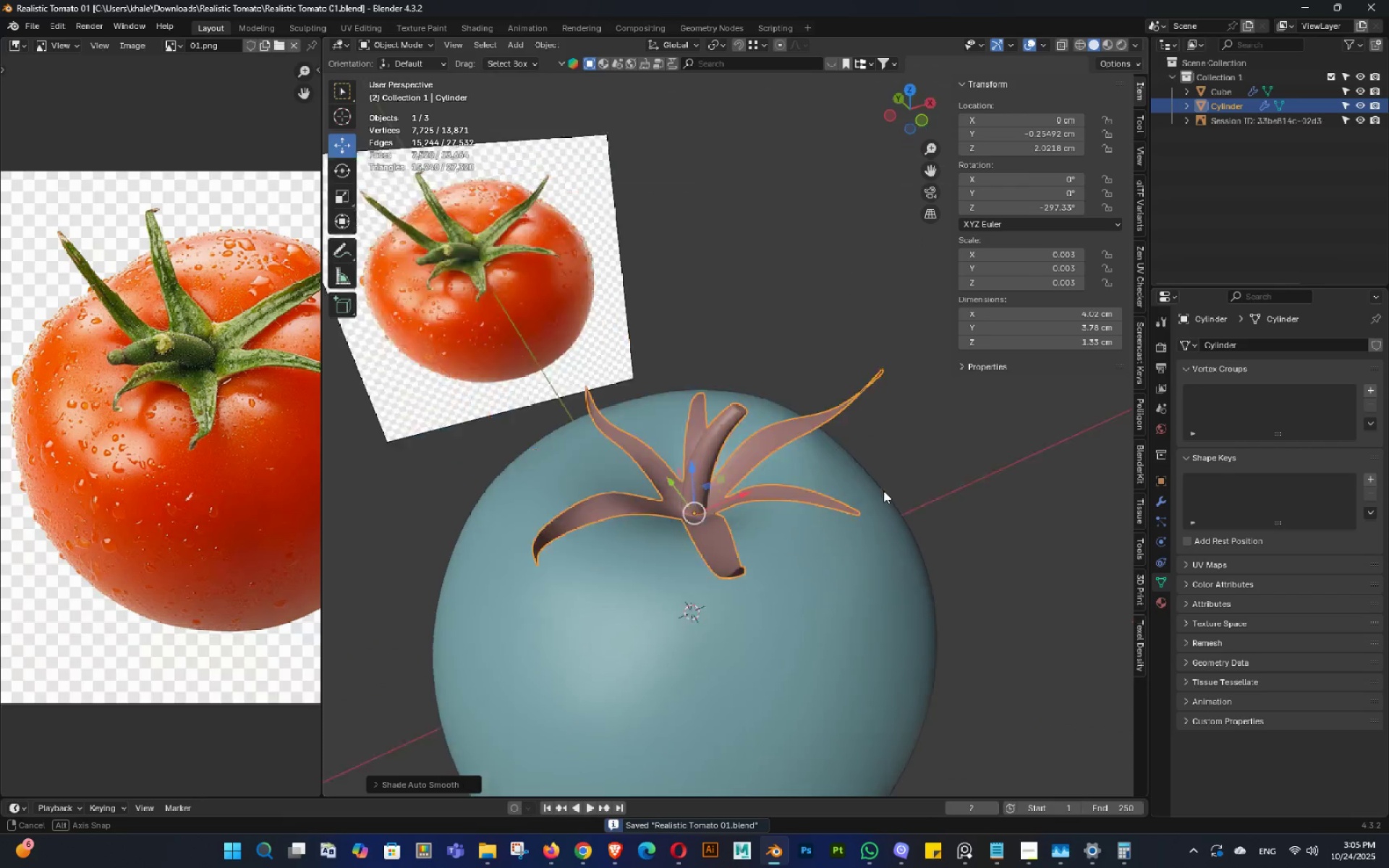 
double_click([897, 490])
 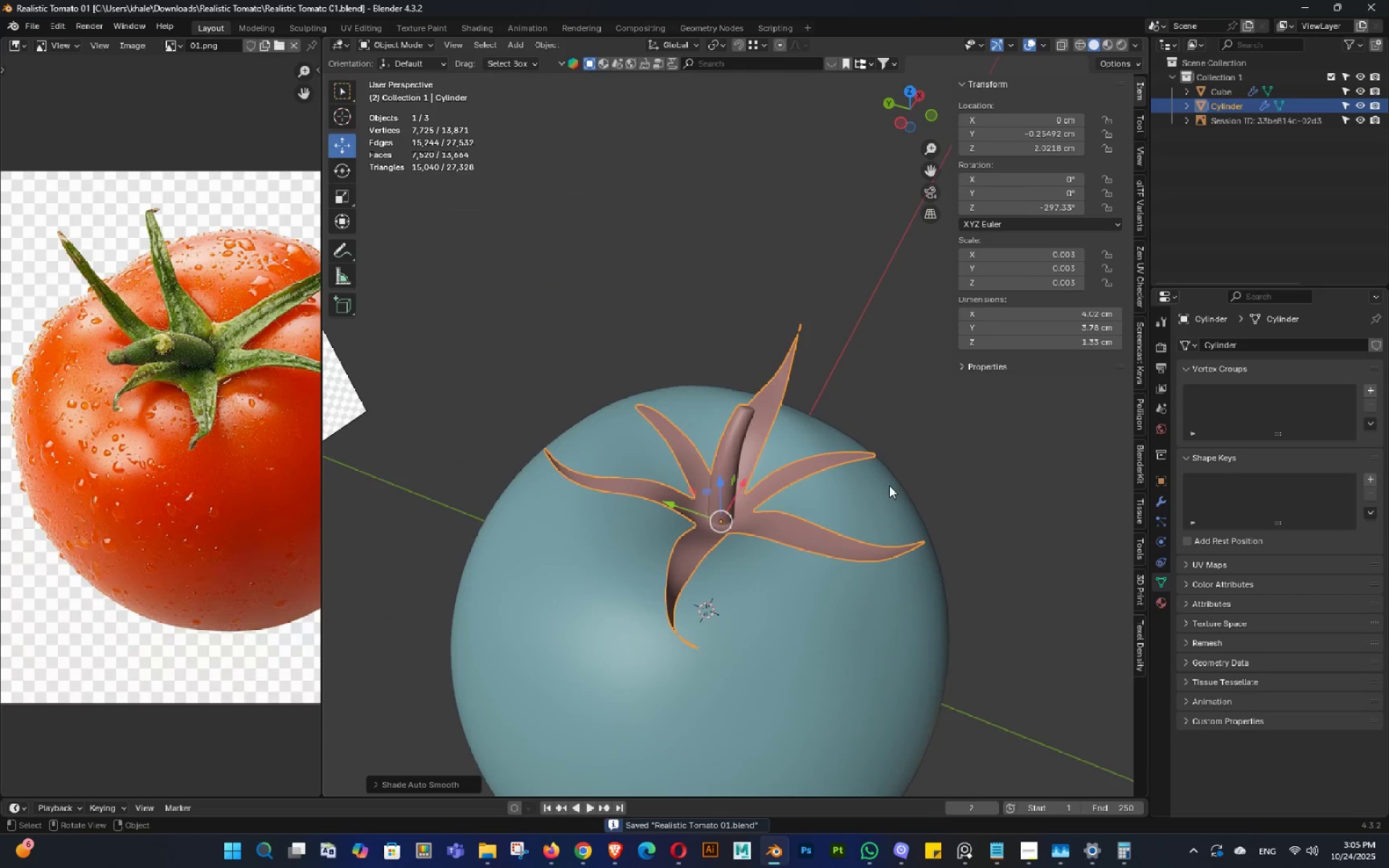 
key(Control+ControlLeft)
 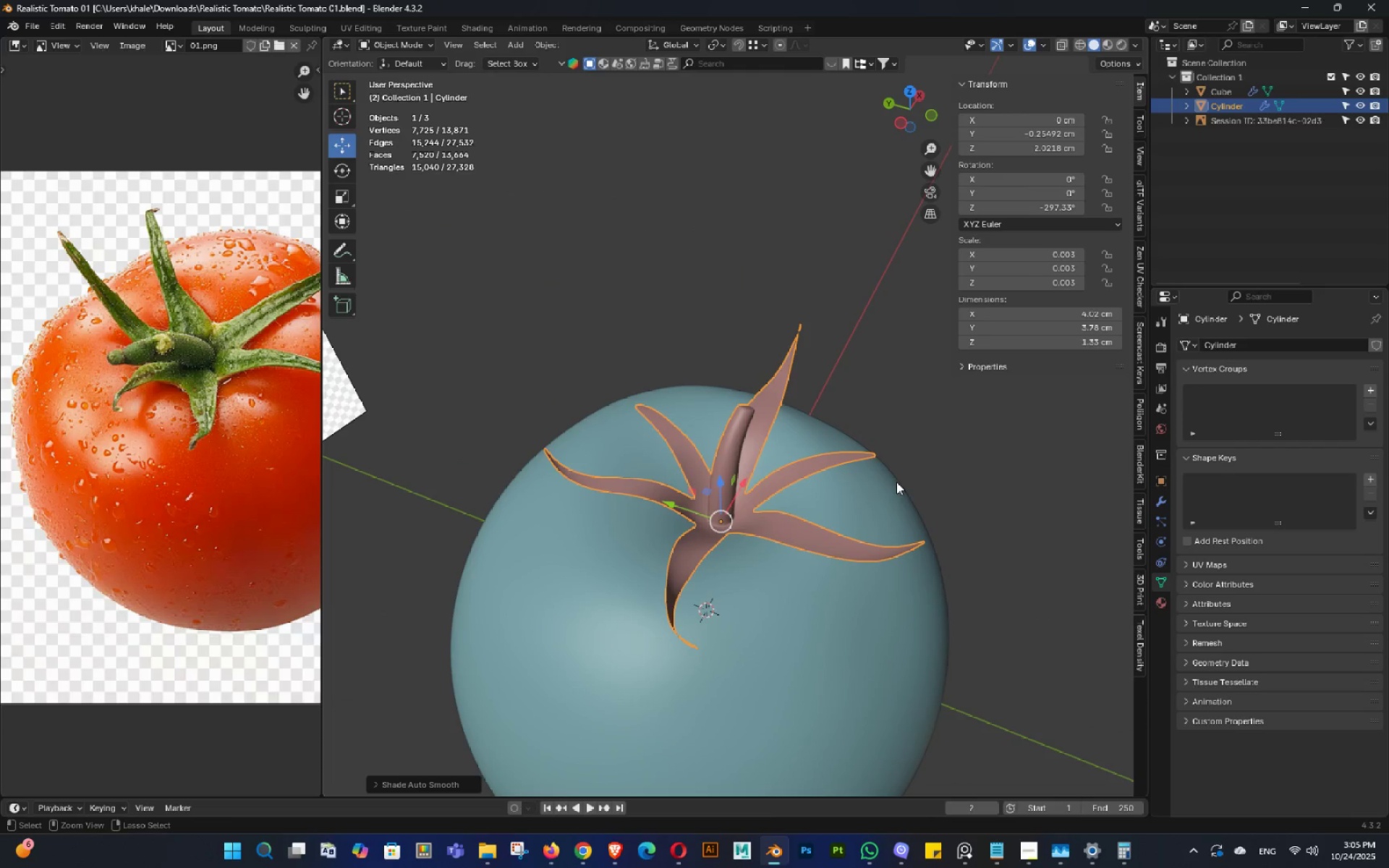 
key(Control+S)
 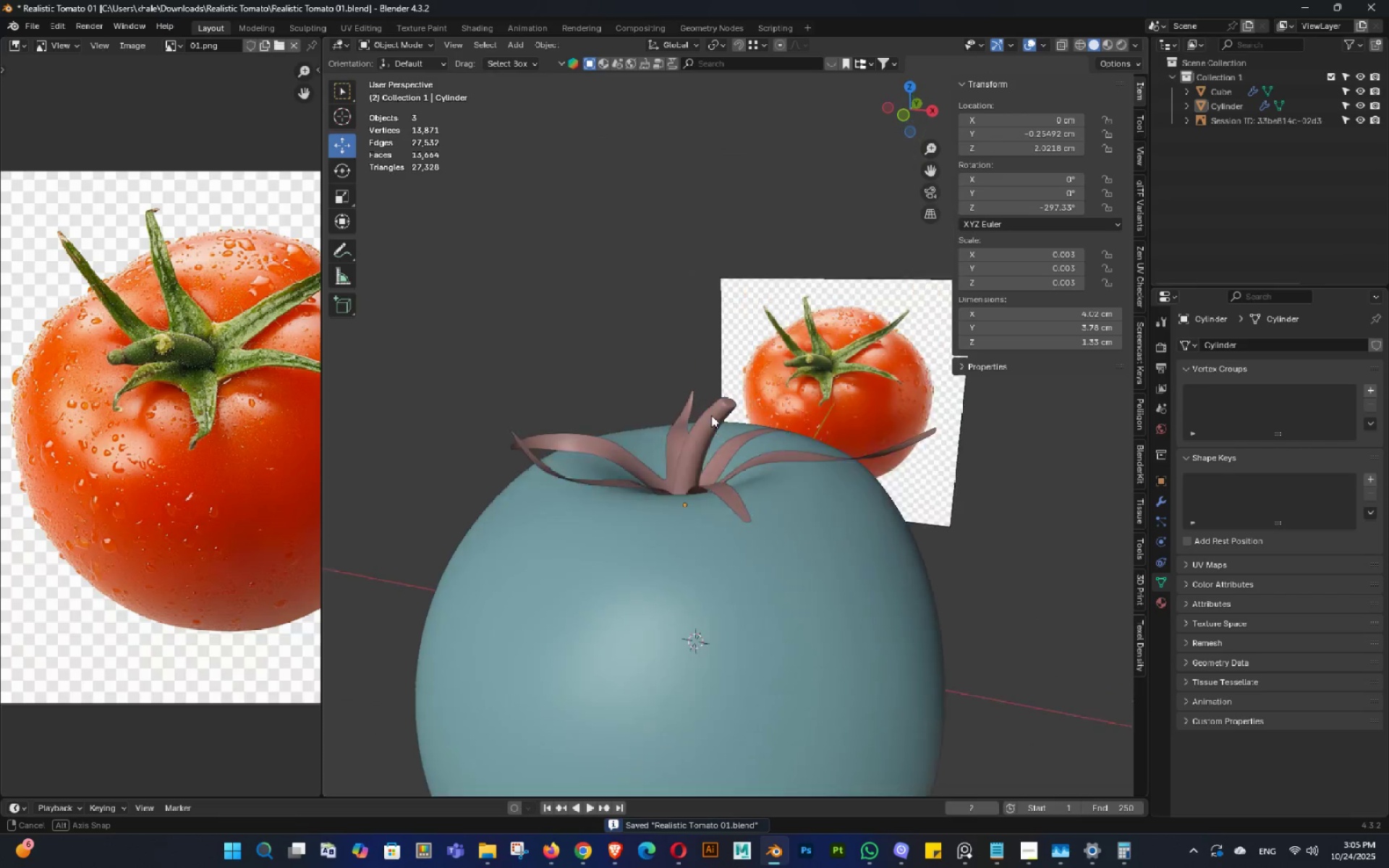 
scroll: coordinate [731, 422], scroll_direction: down, amount: 2.0
 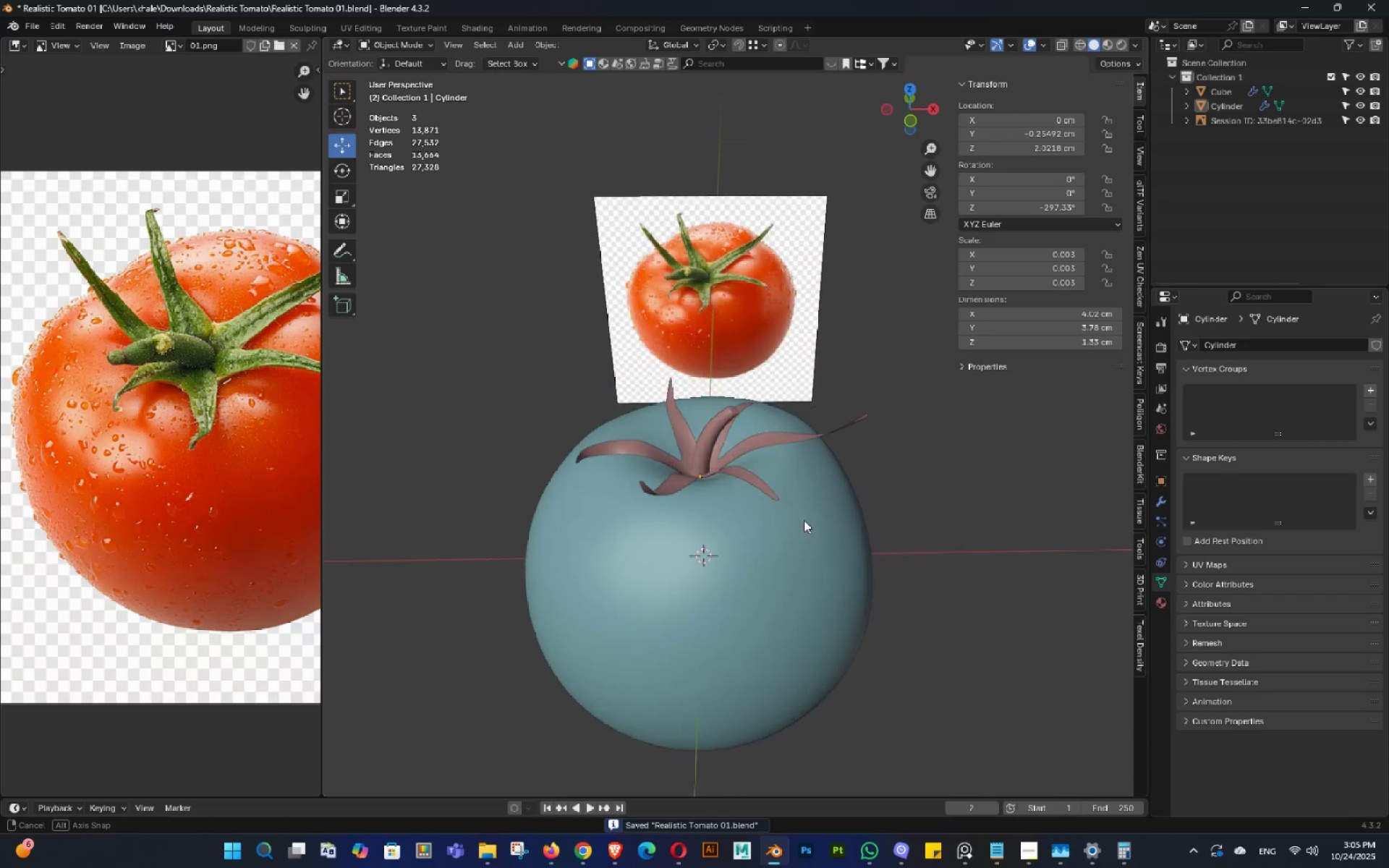 
key(Control+ControlLeft)
 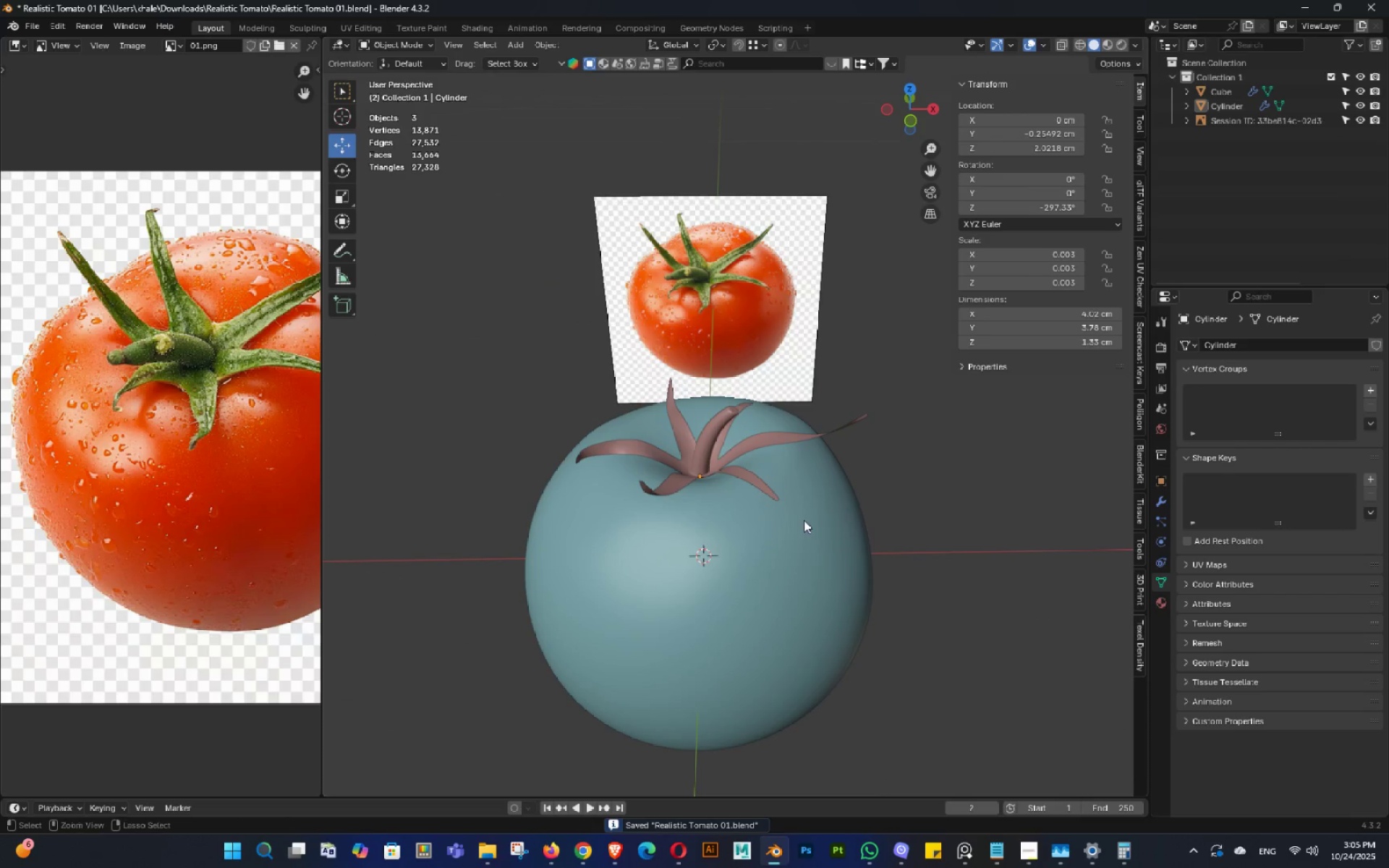 
key(Control+S)
 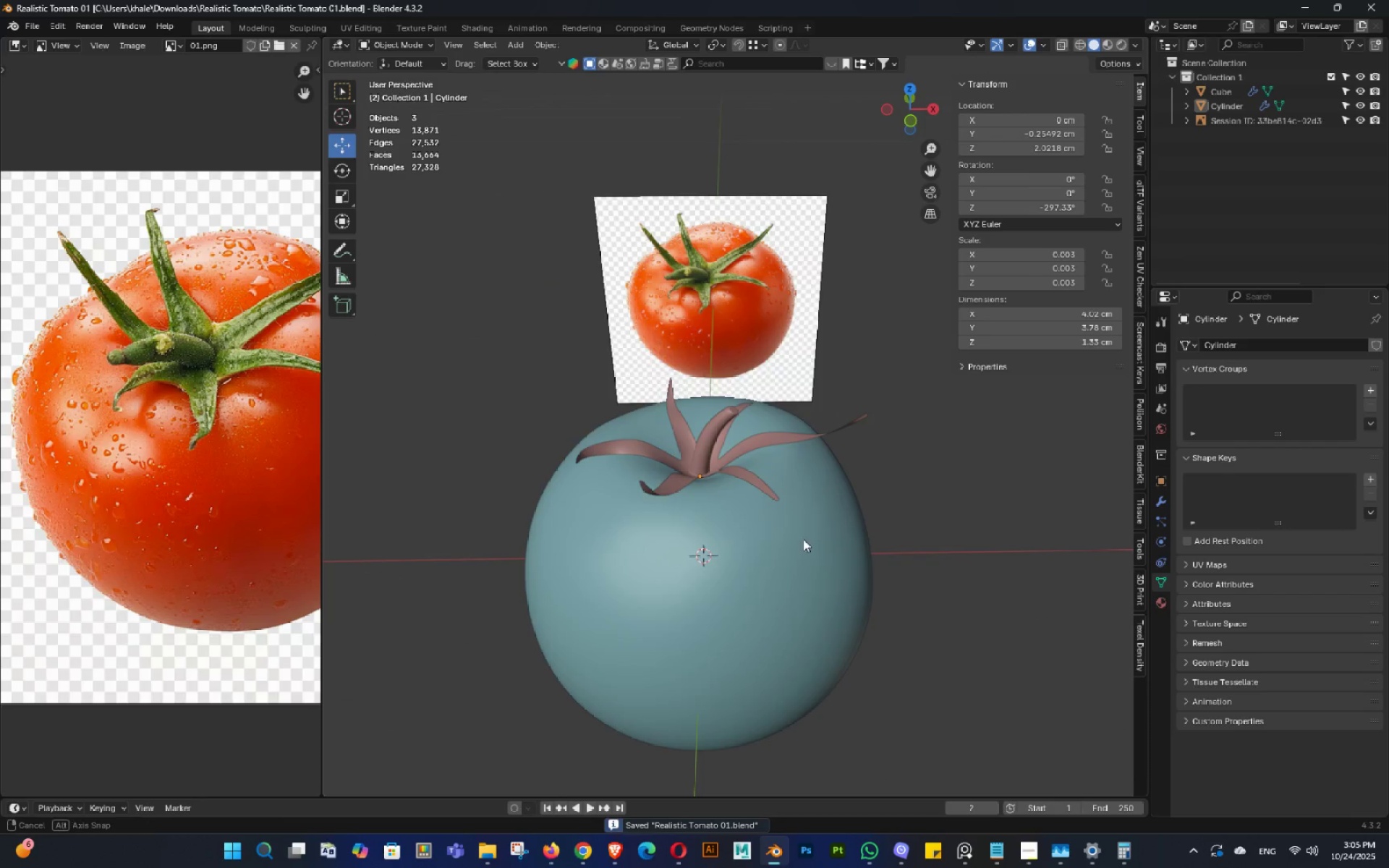 
double_click([794, 562])
 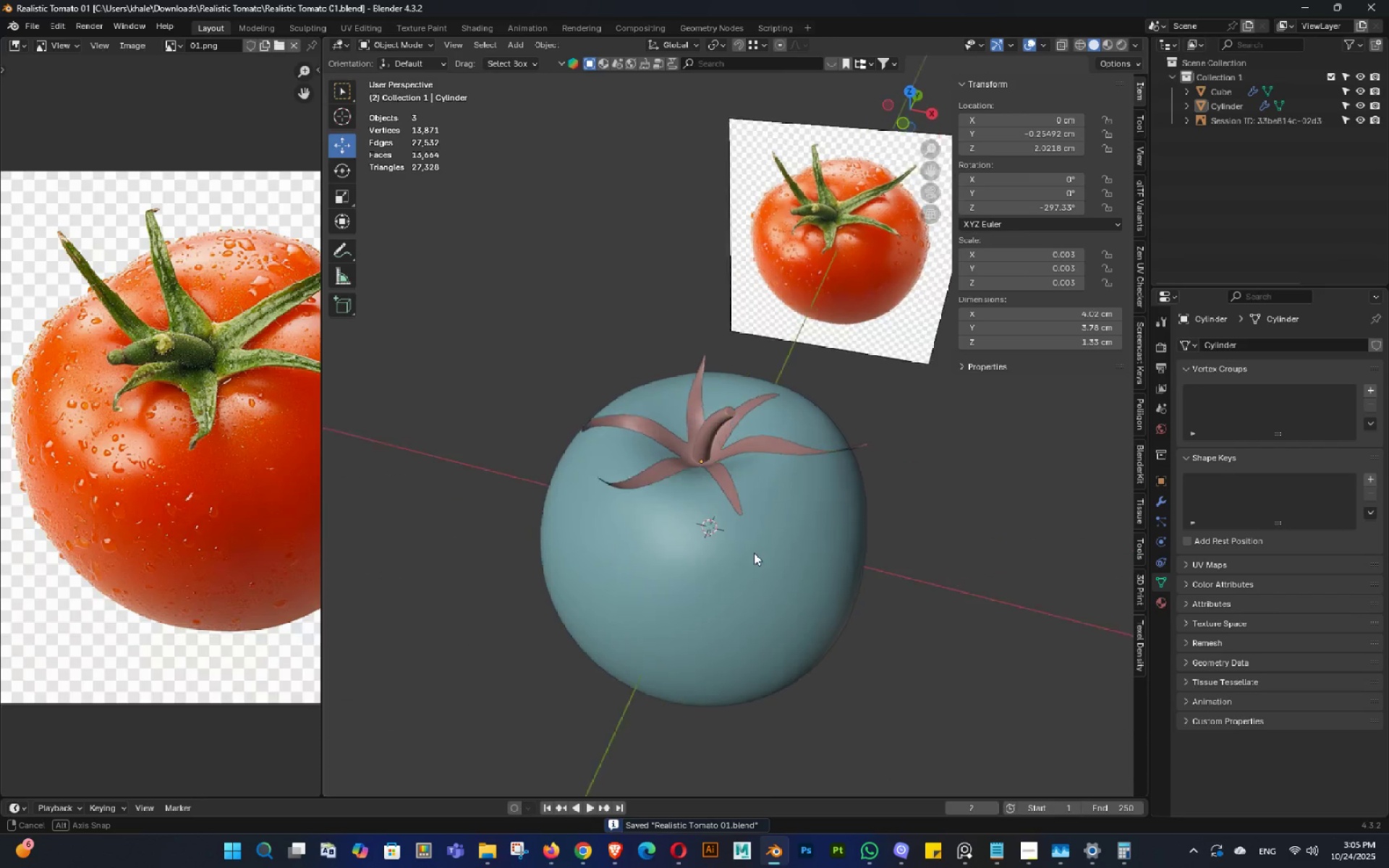 
key(Control+ControlLeft)
 